 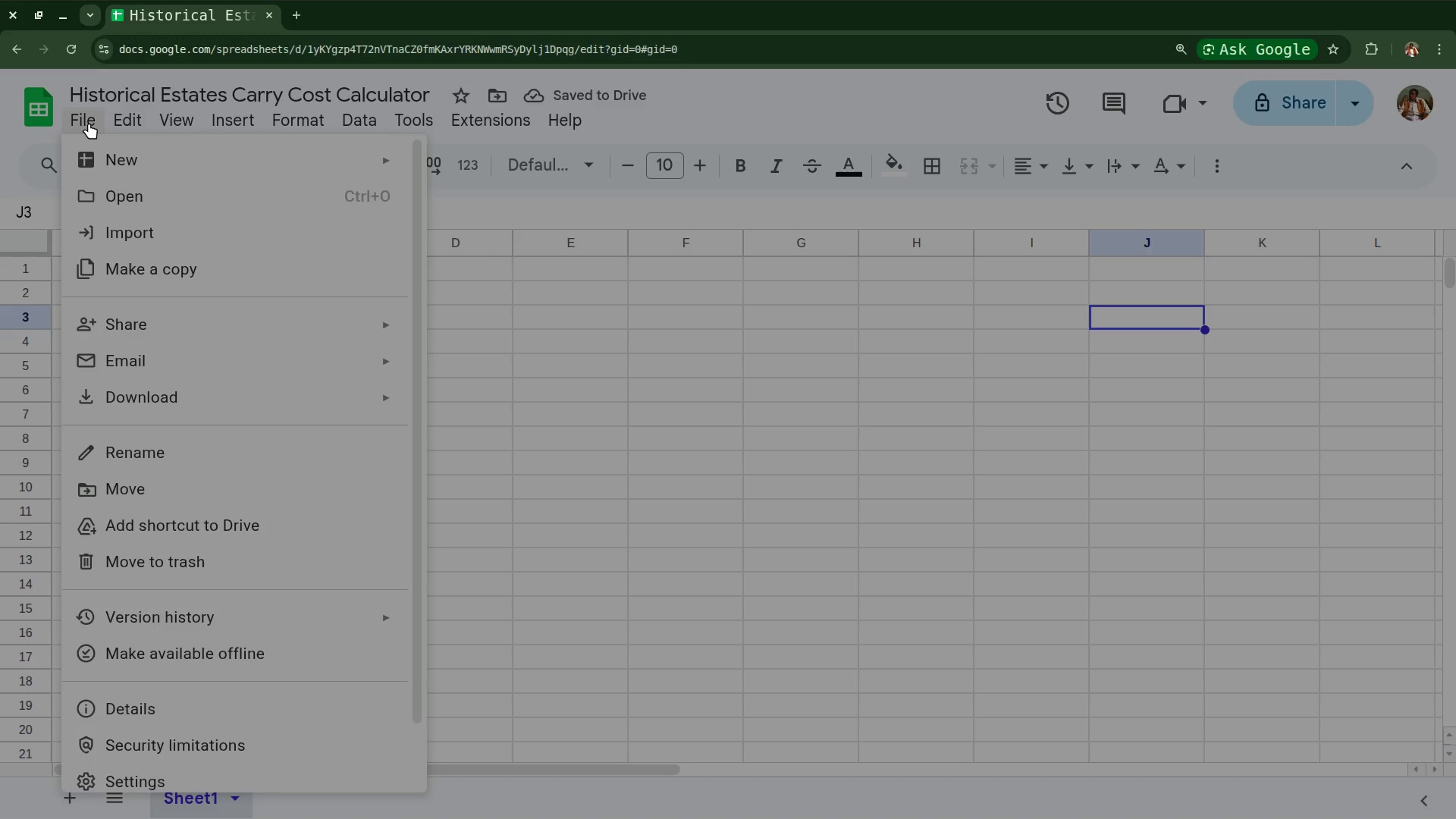 
left_click([149, 221])
 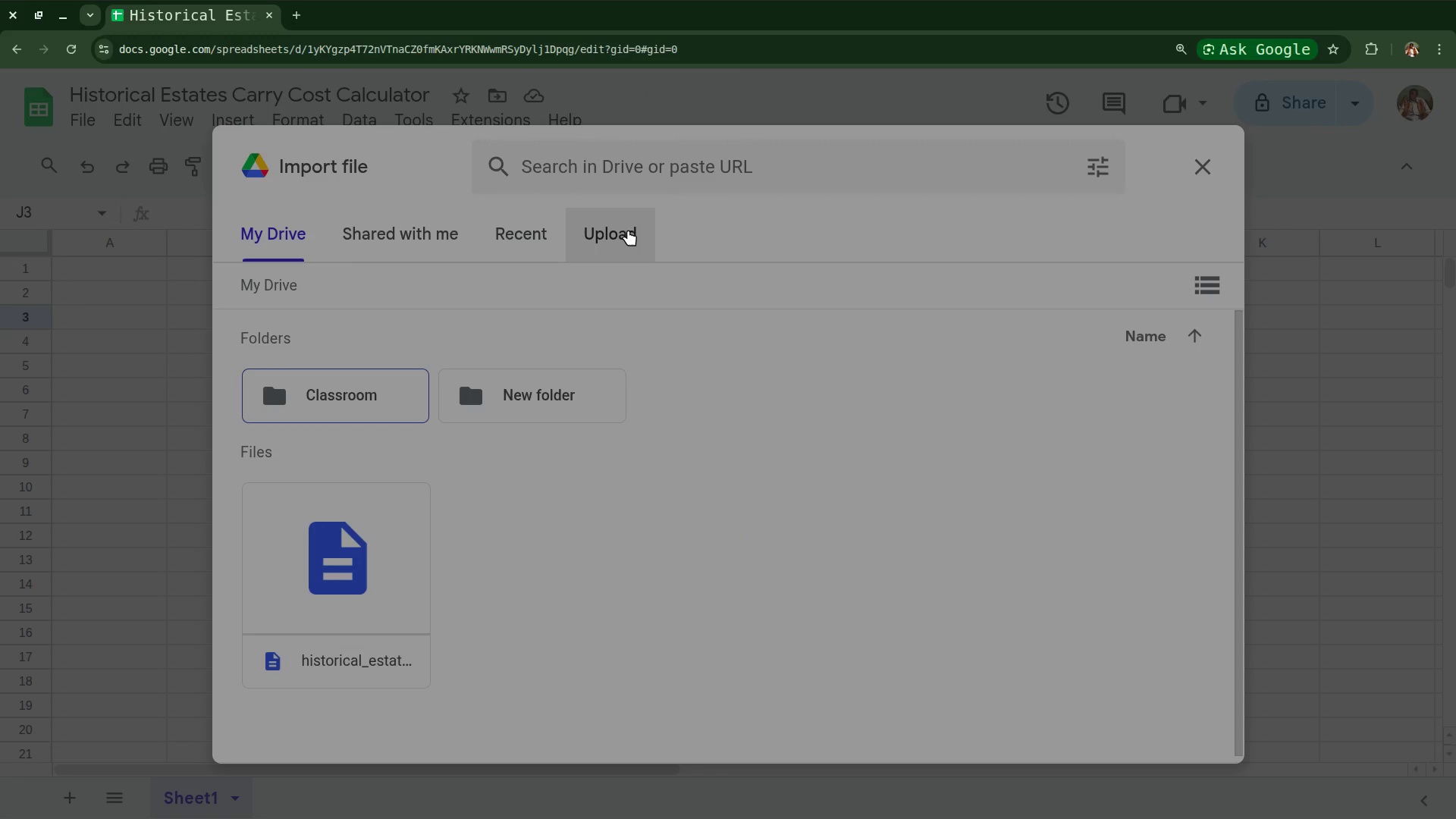 
wait(7.89)
 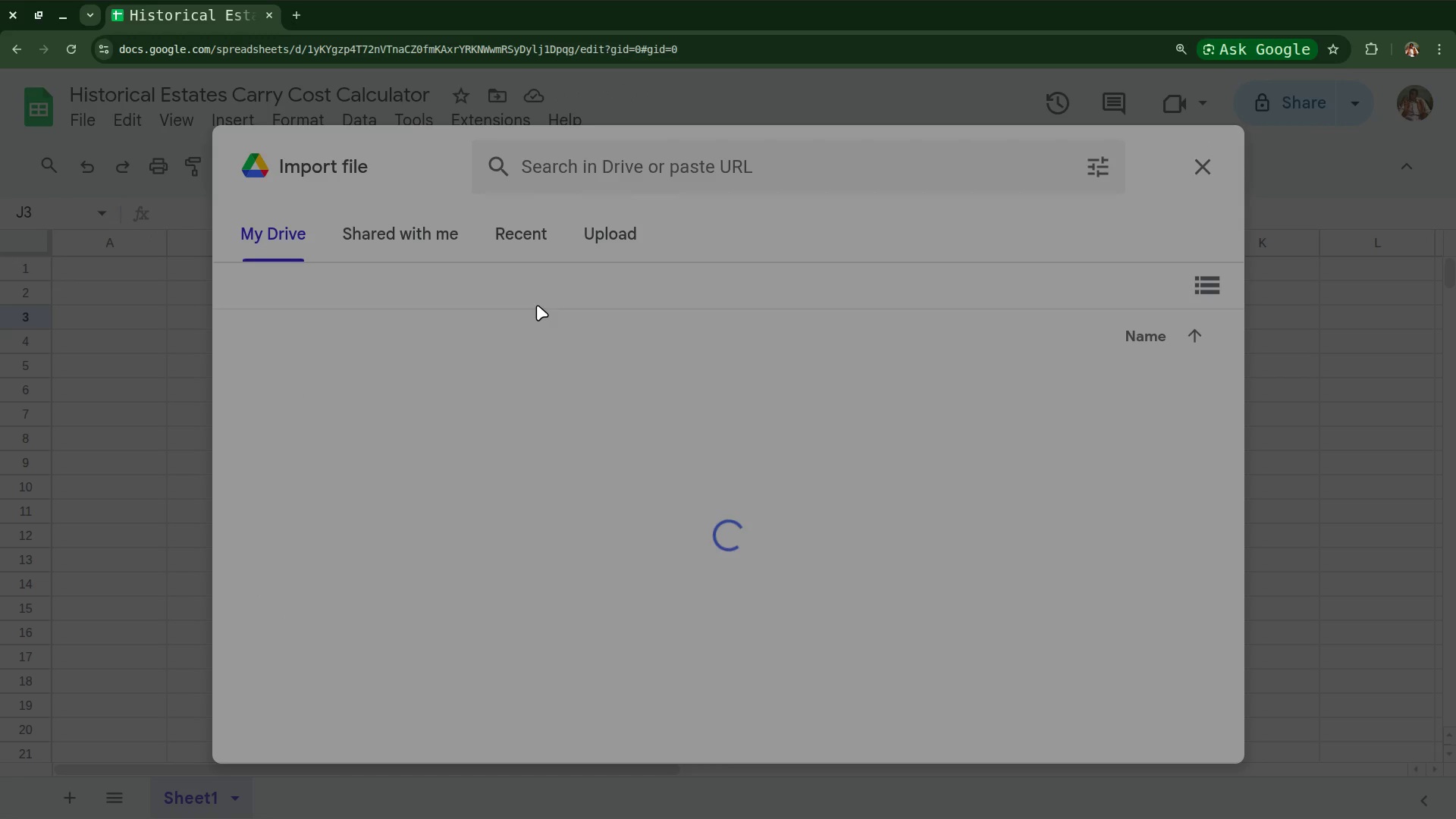 
left_click([628, 230])
 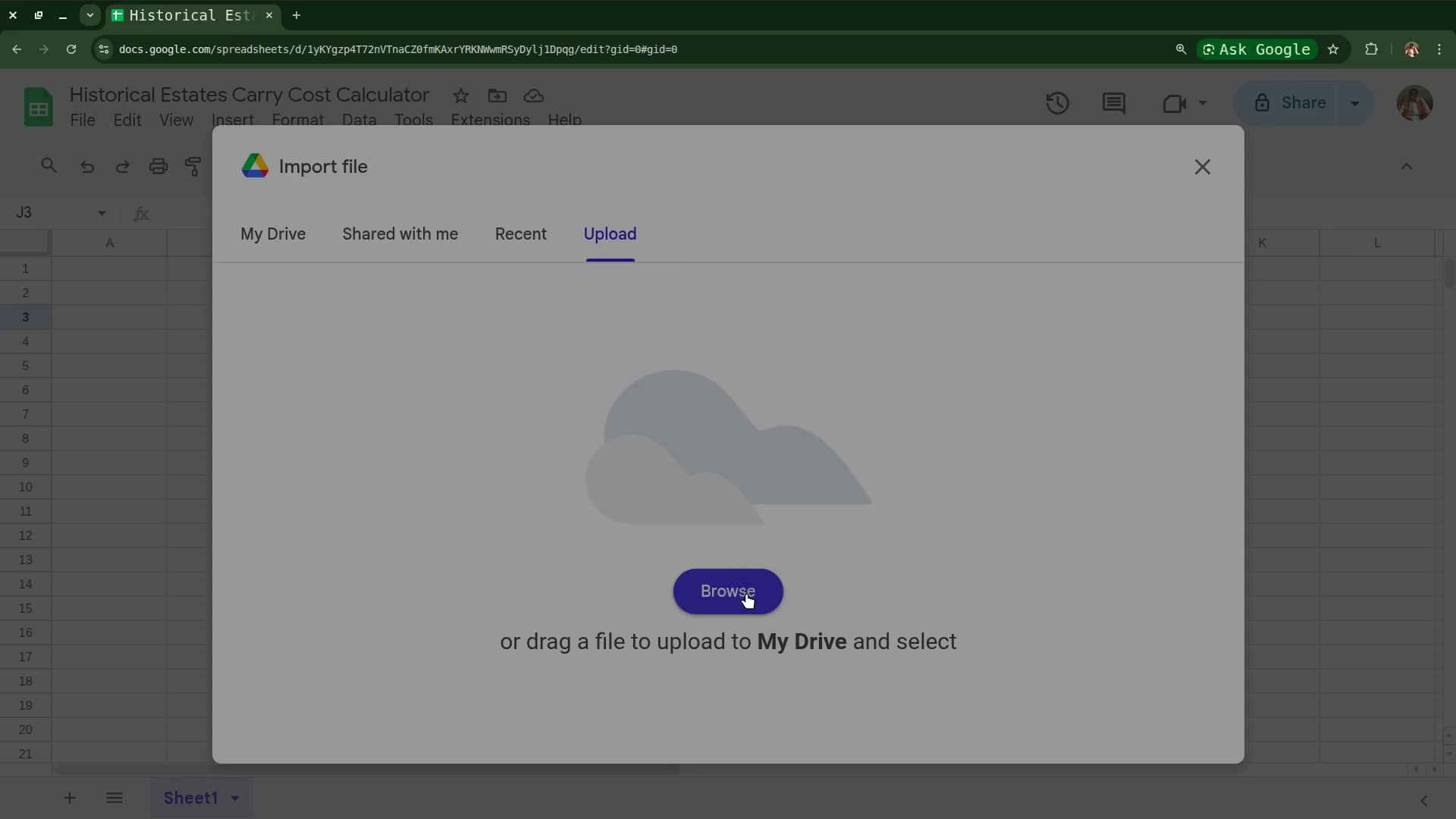 
left_click([746, 594])
 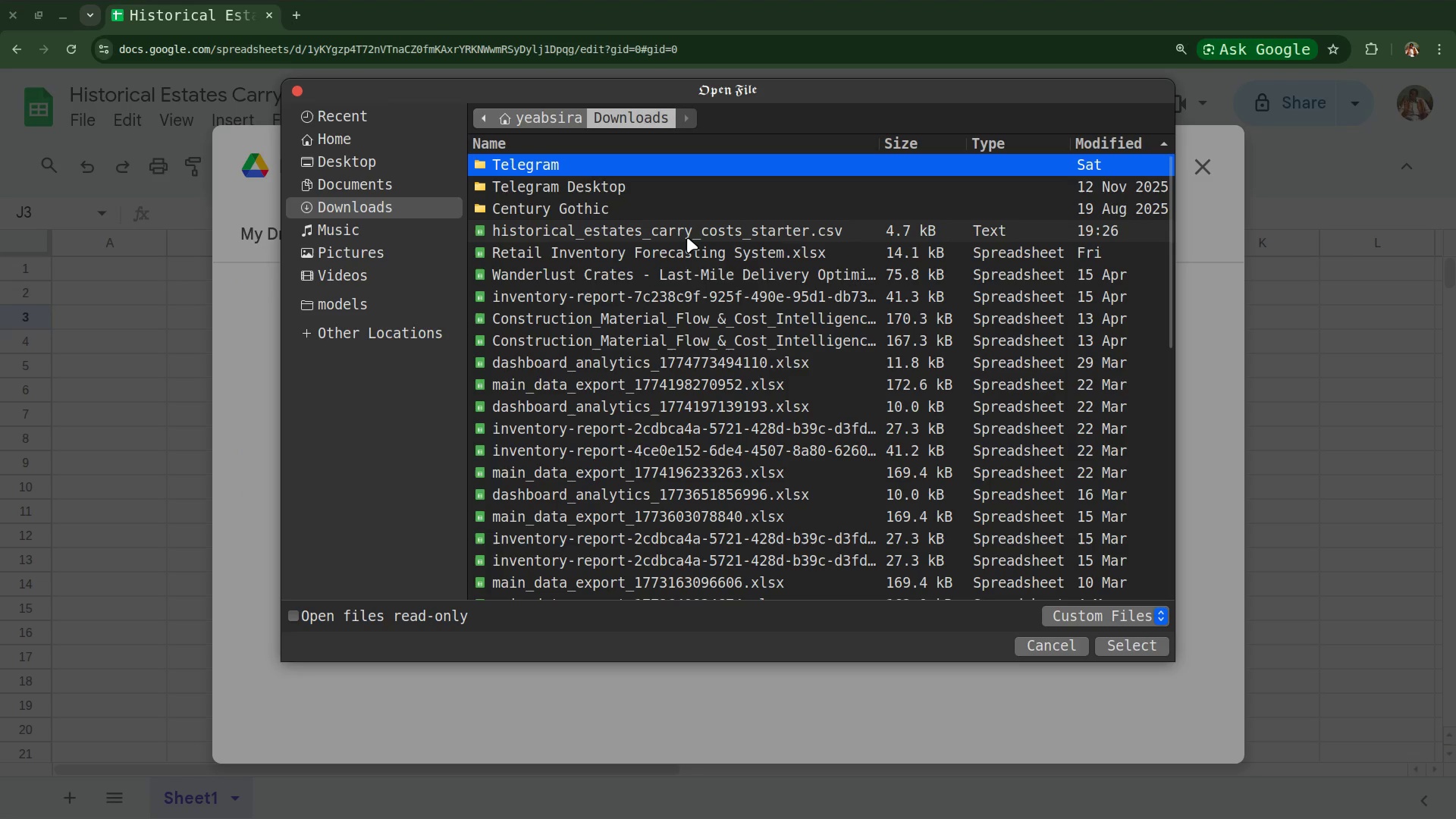 
left_click([687, 237])
 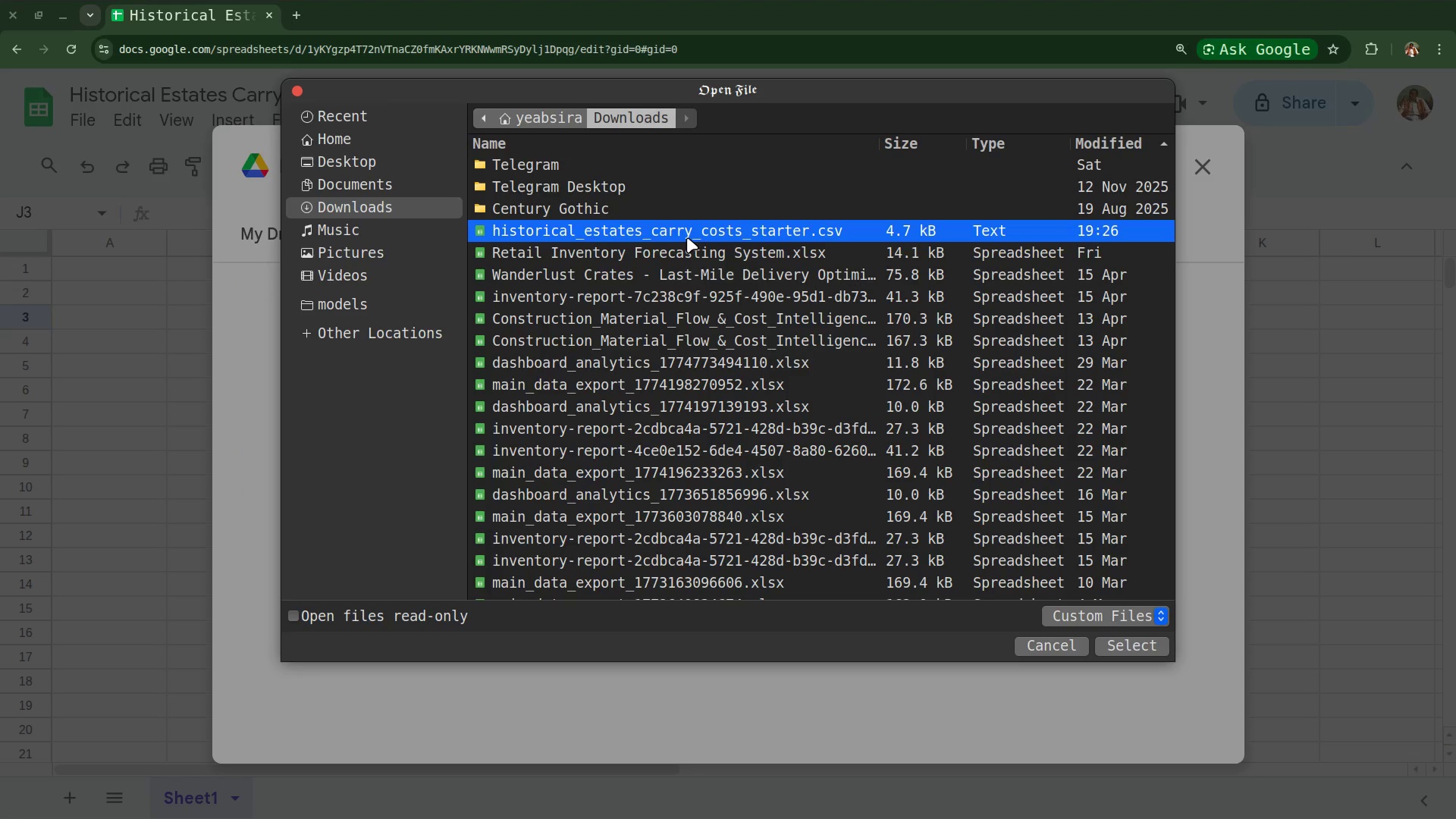 
double_click([687, 237])
 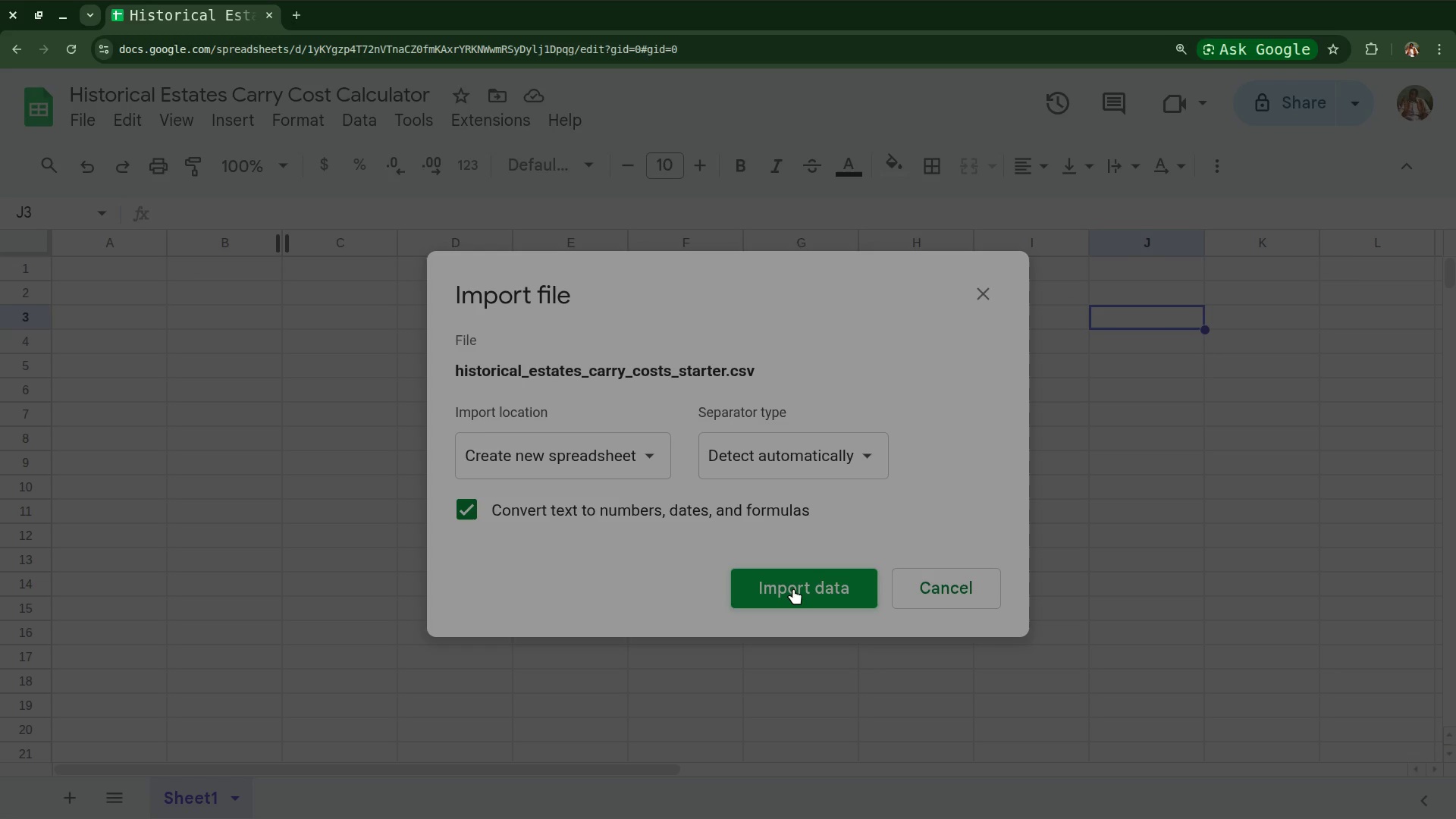 
wait(6.2)
 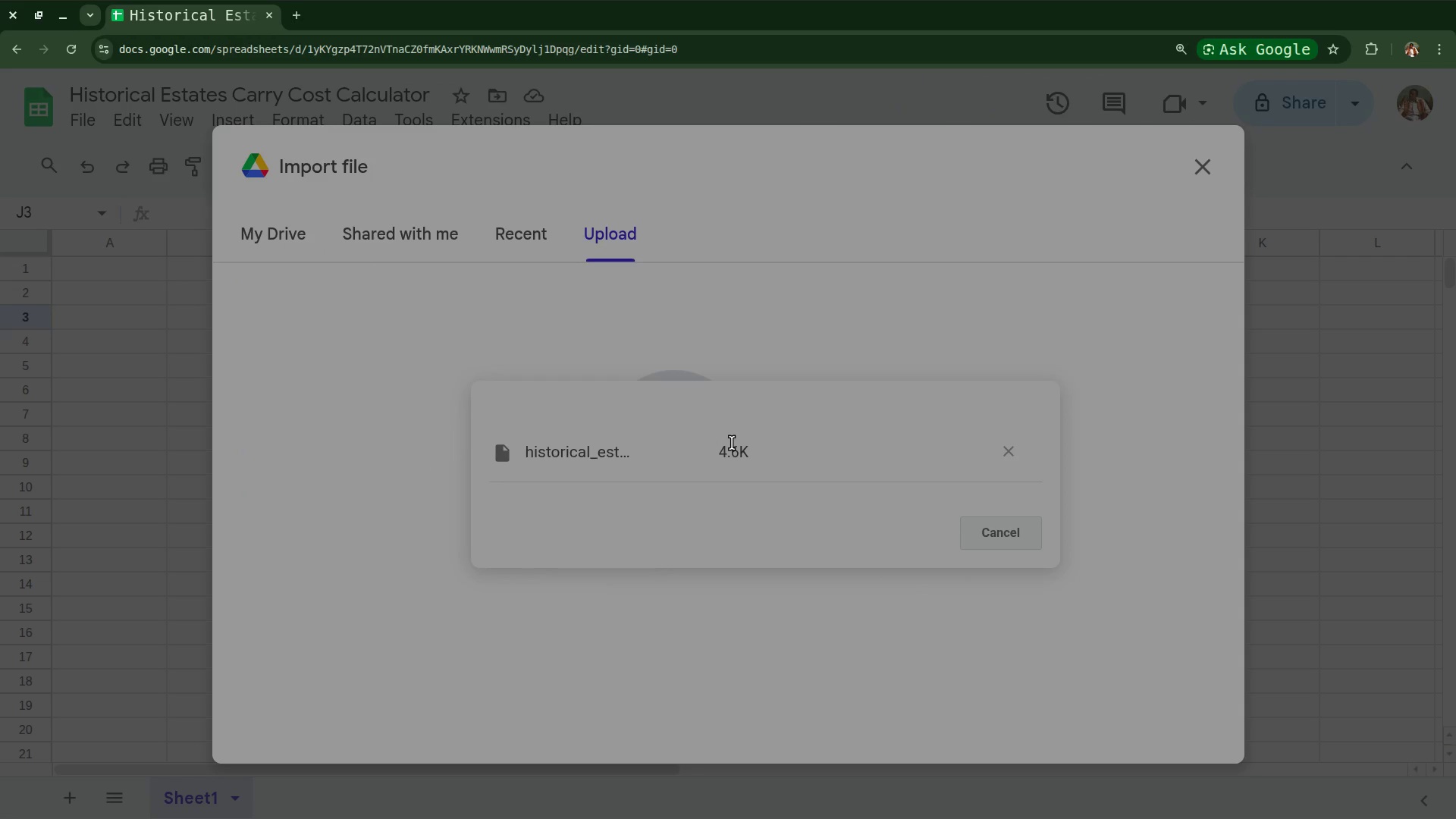 
left_click([793, 588])
 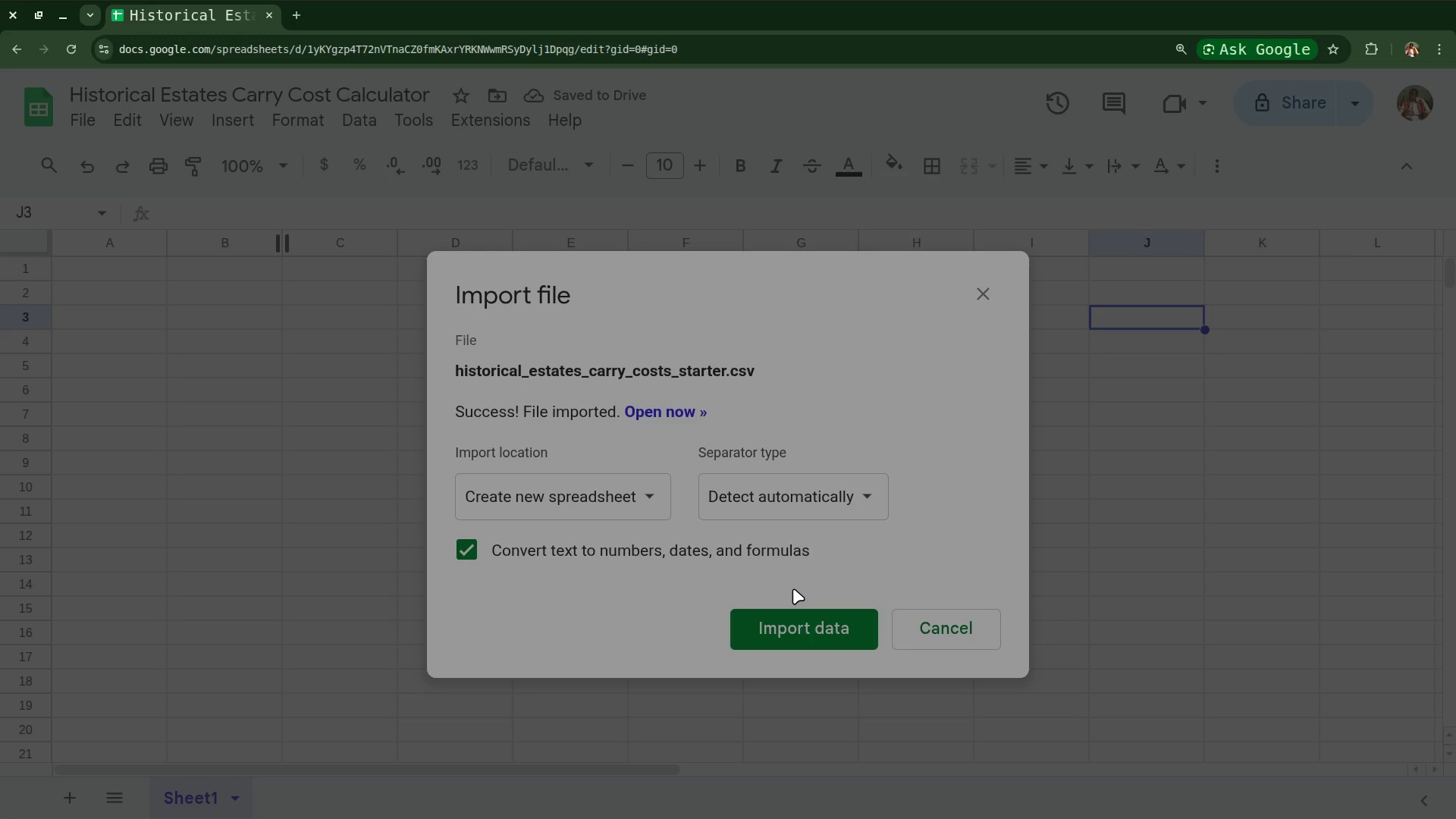 
wait(10.36)
 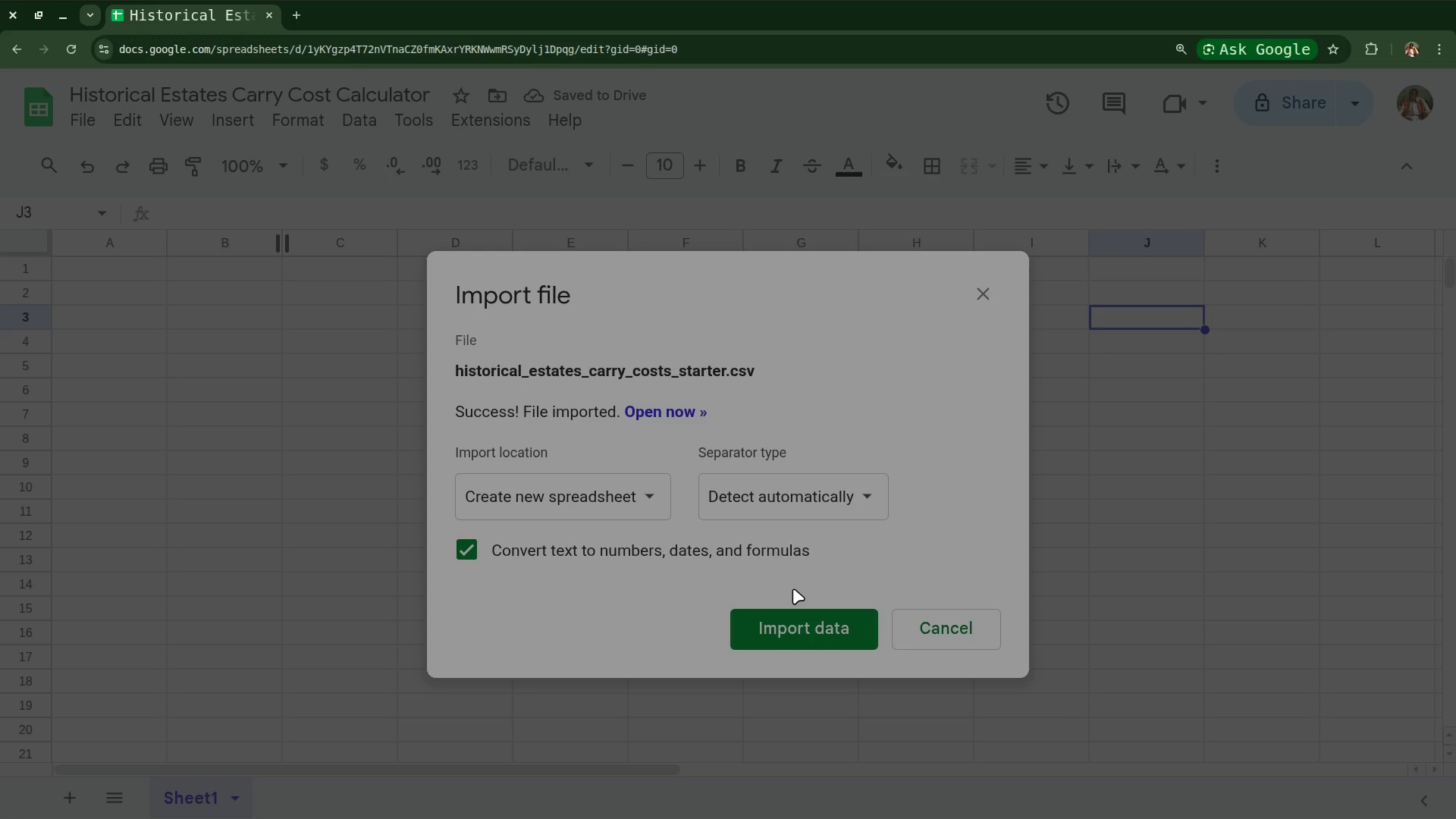 
left_click([664, 405])
 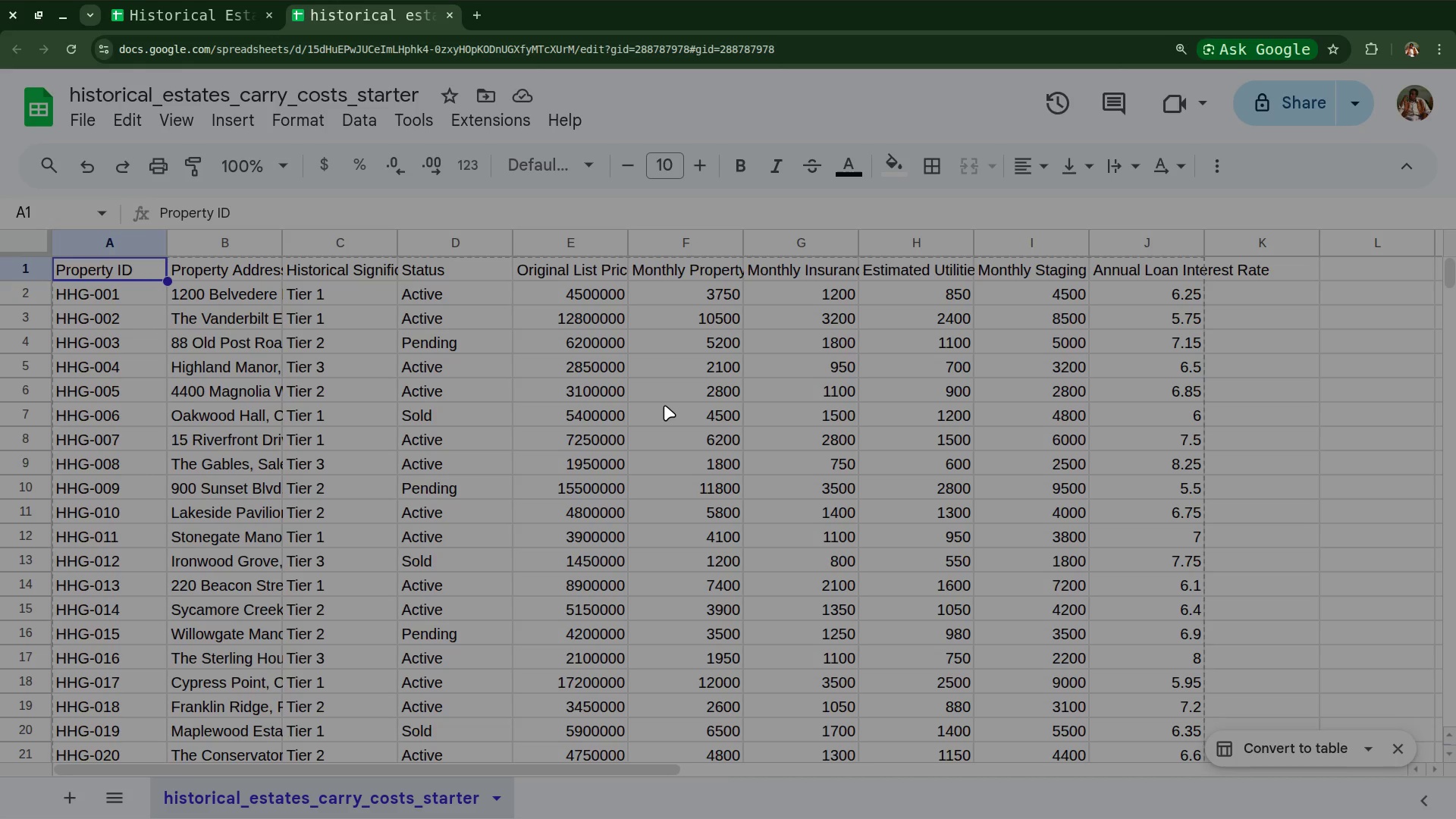 
wait(17.76)
 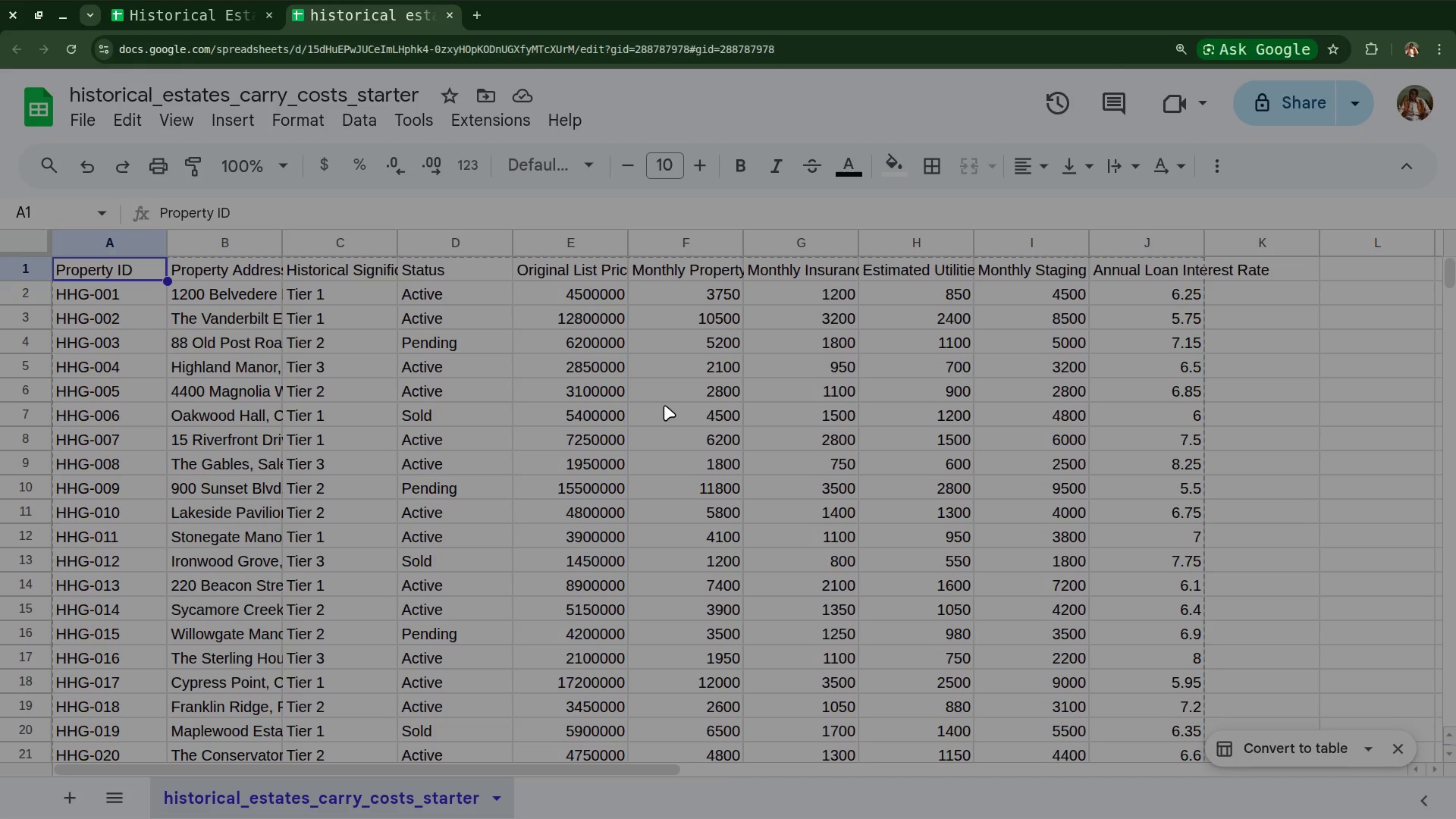 
double_click([281, 247])
 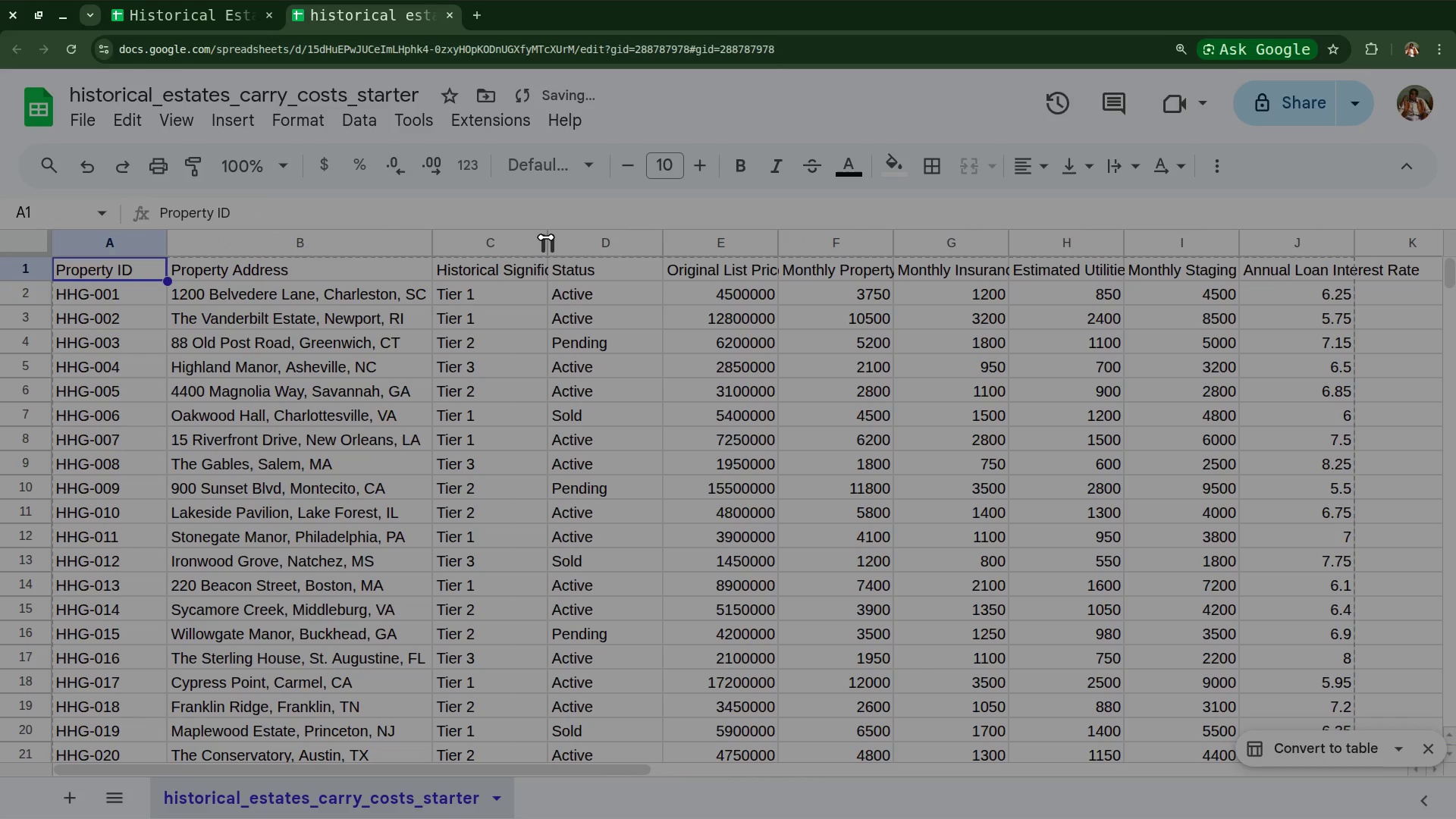 
double_click([547, 237])
 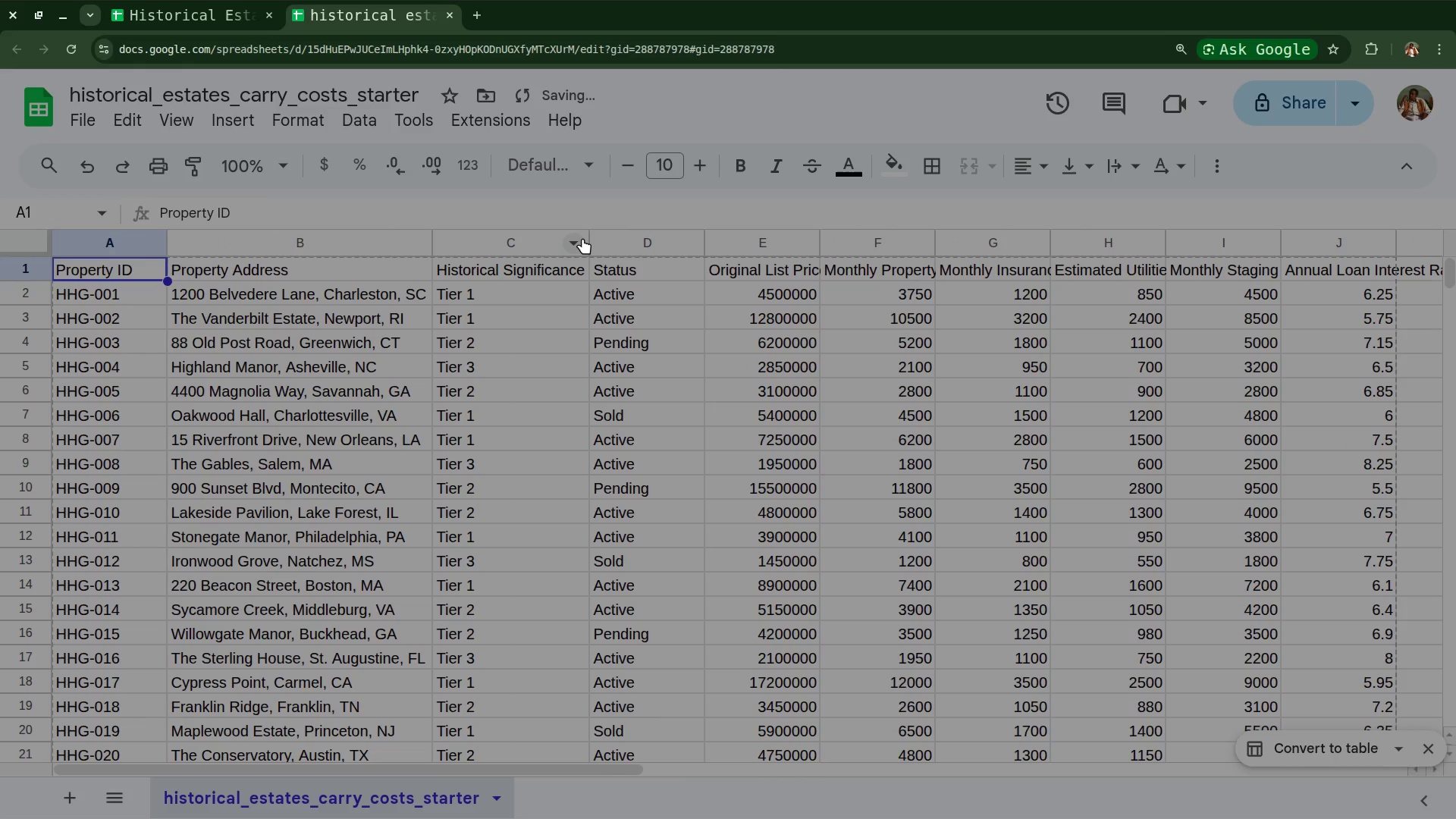 
double_click([582, 238])
 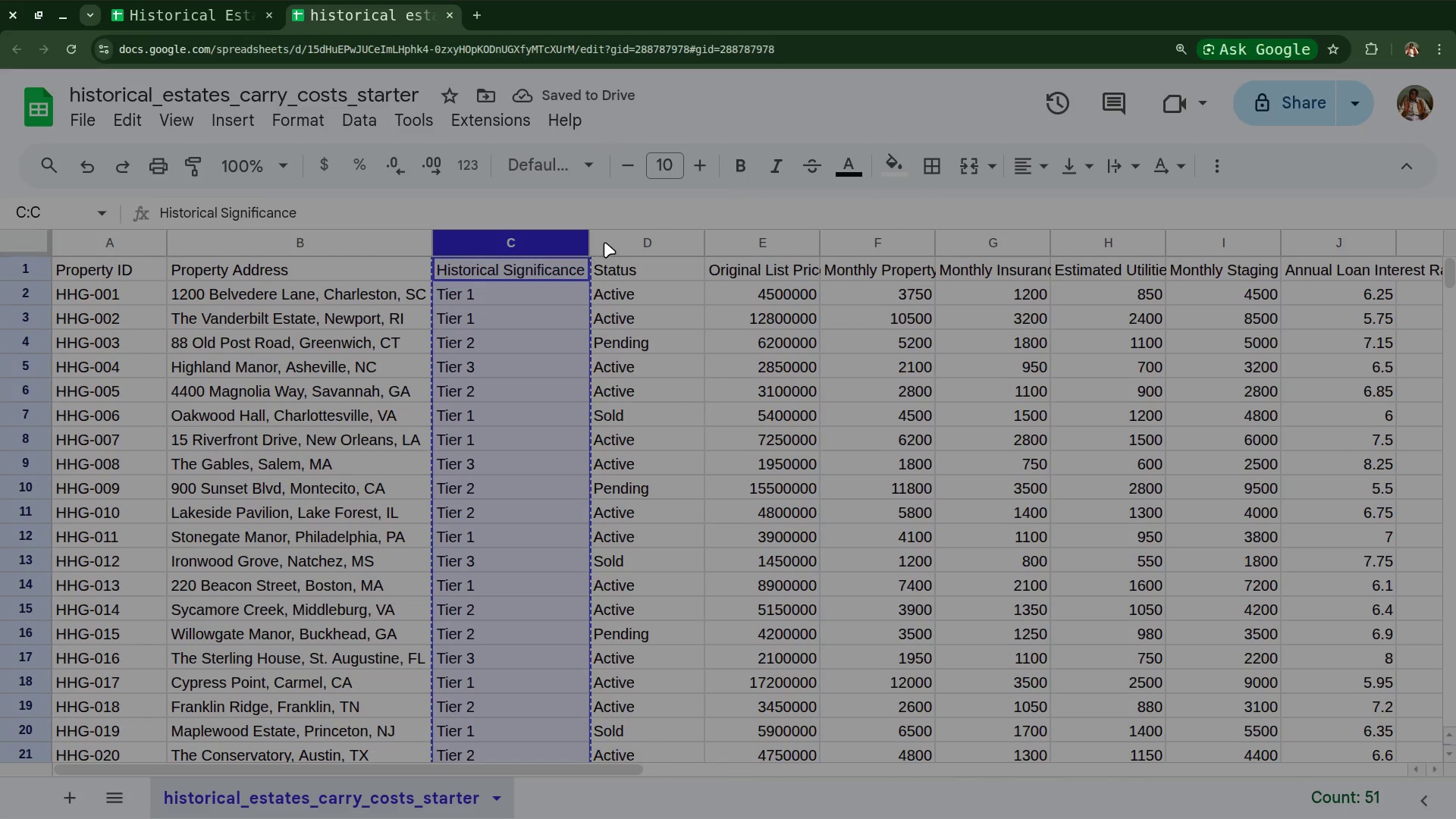 
left_click([604, 242])
 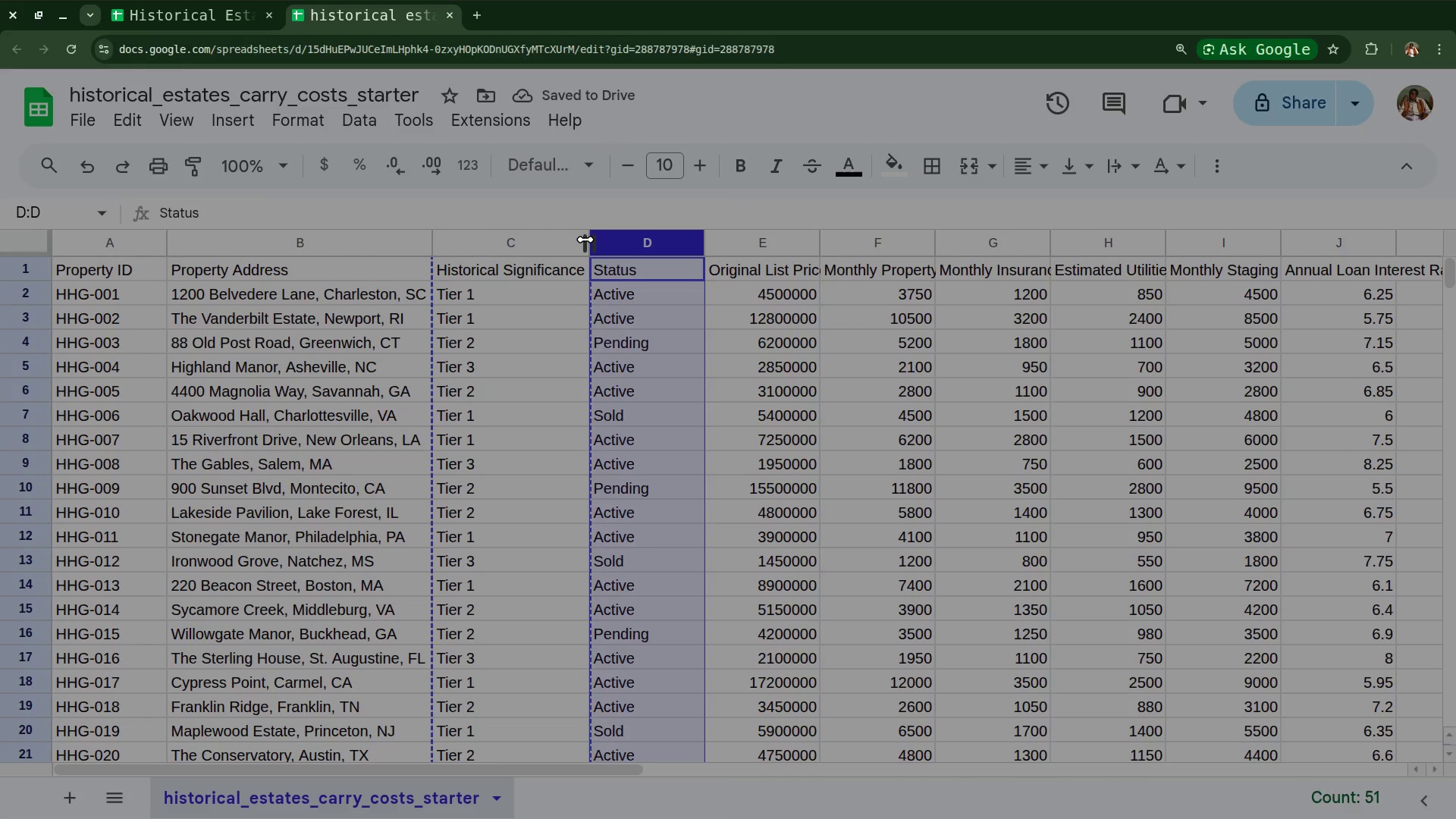 
double_click([585, 240])
 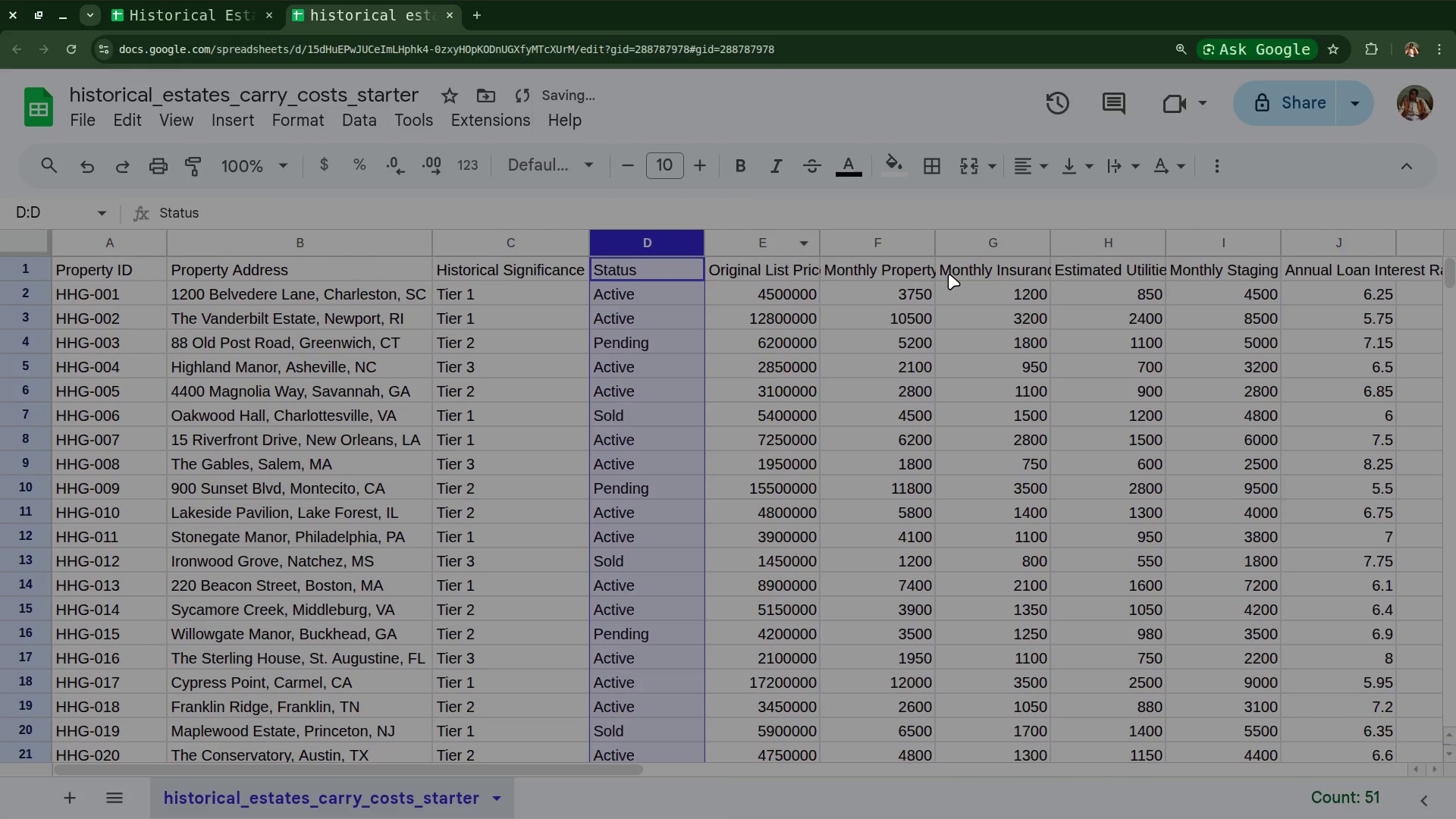 
scroll: coordinate [949, 274], scroll_direction: down, amount: 7.0
 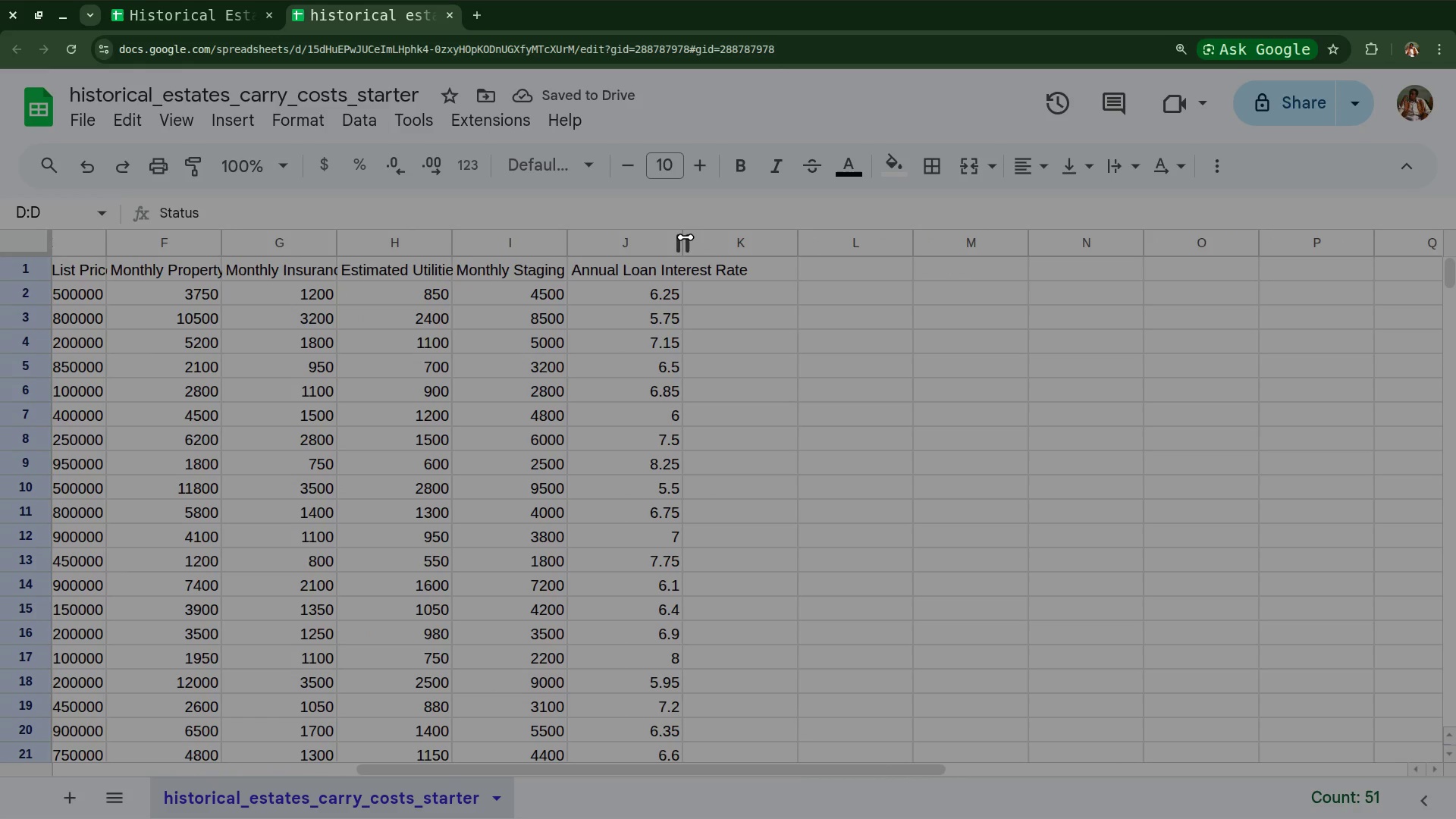 
double_click([686, 237])
 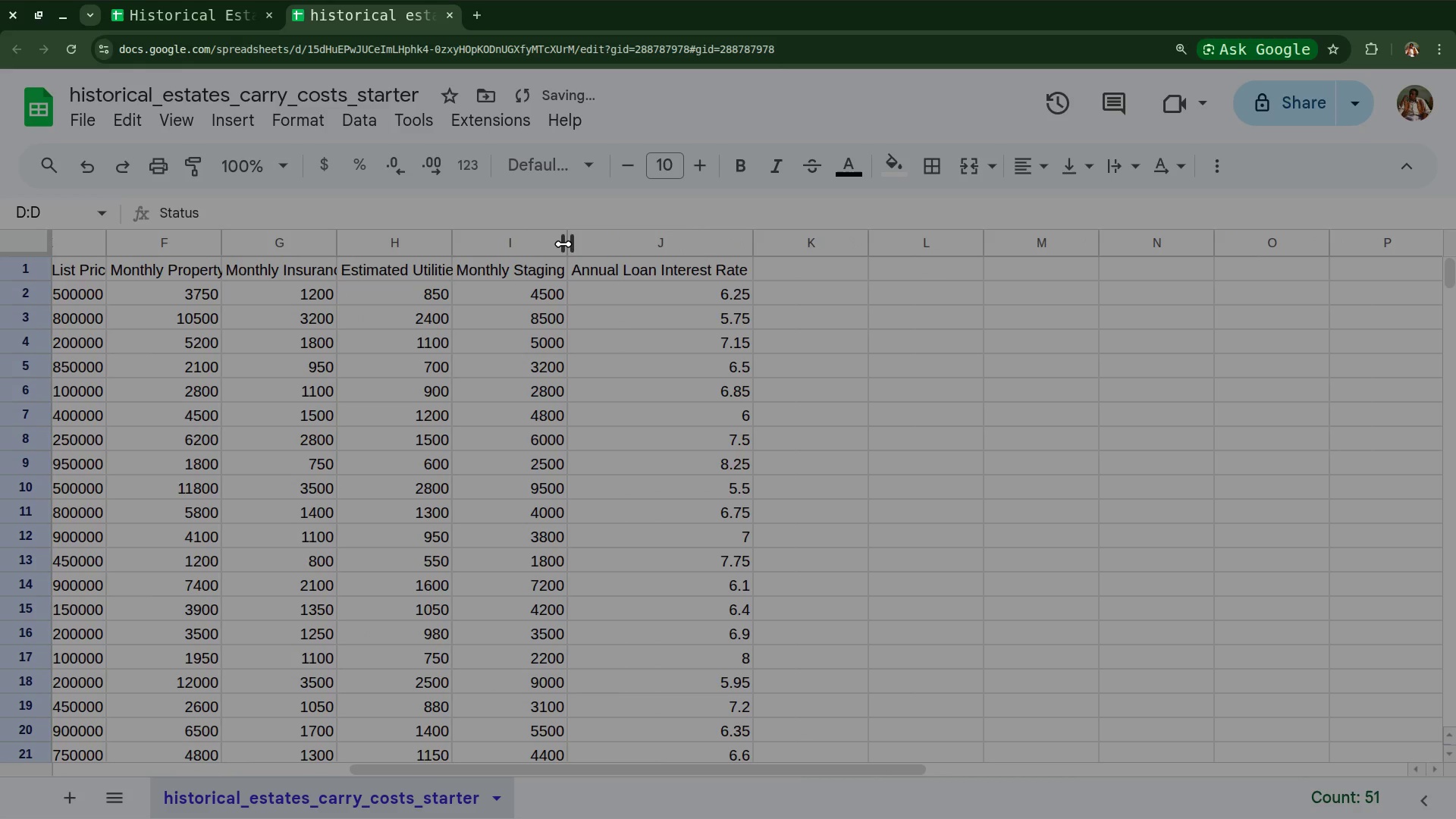 
double_click([563, 244])
 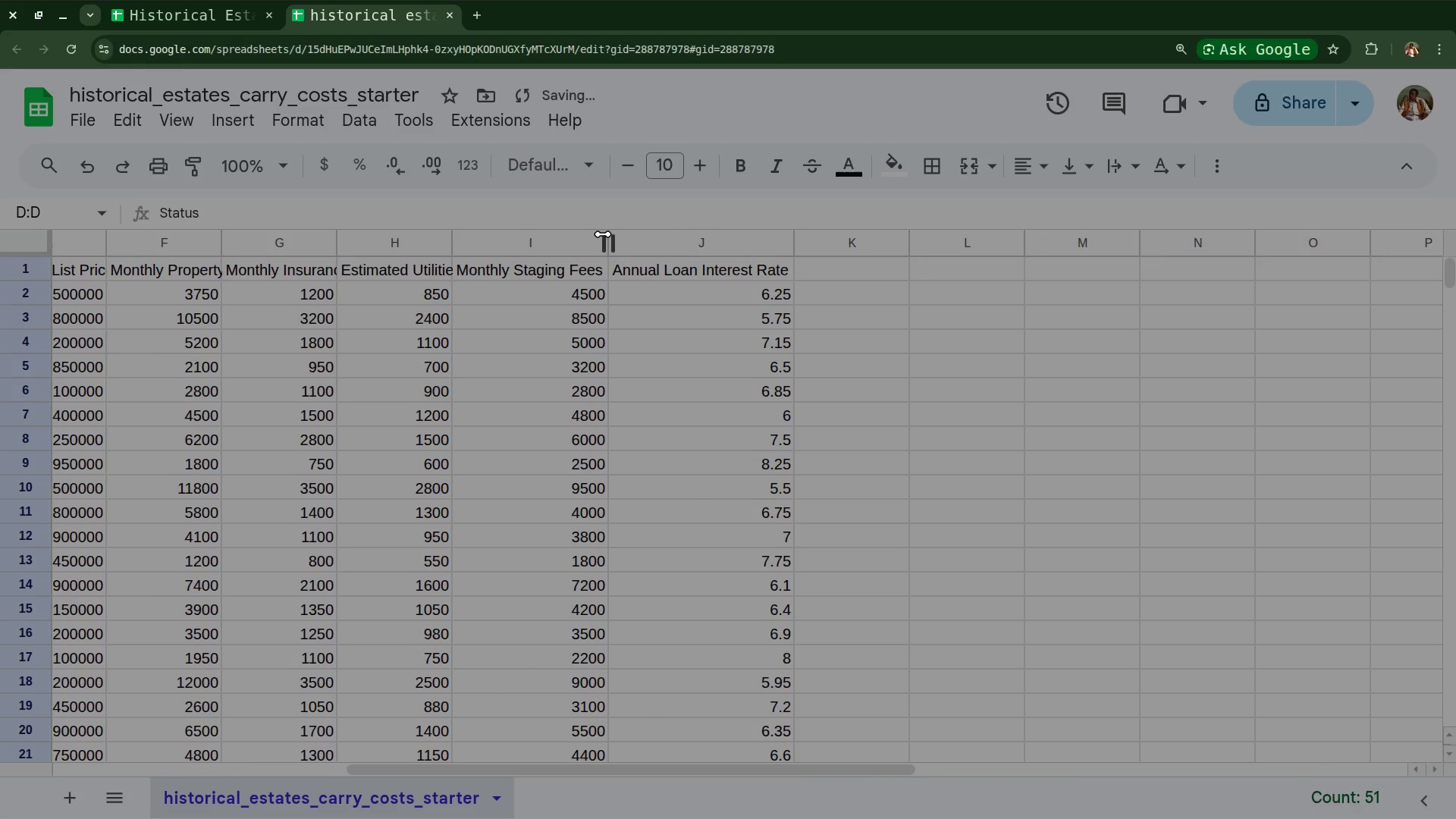 
double_click([603, 234])
 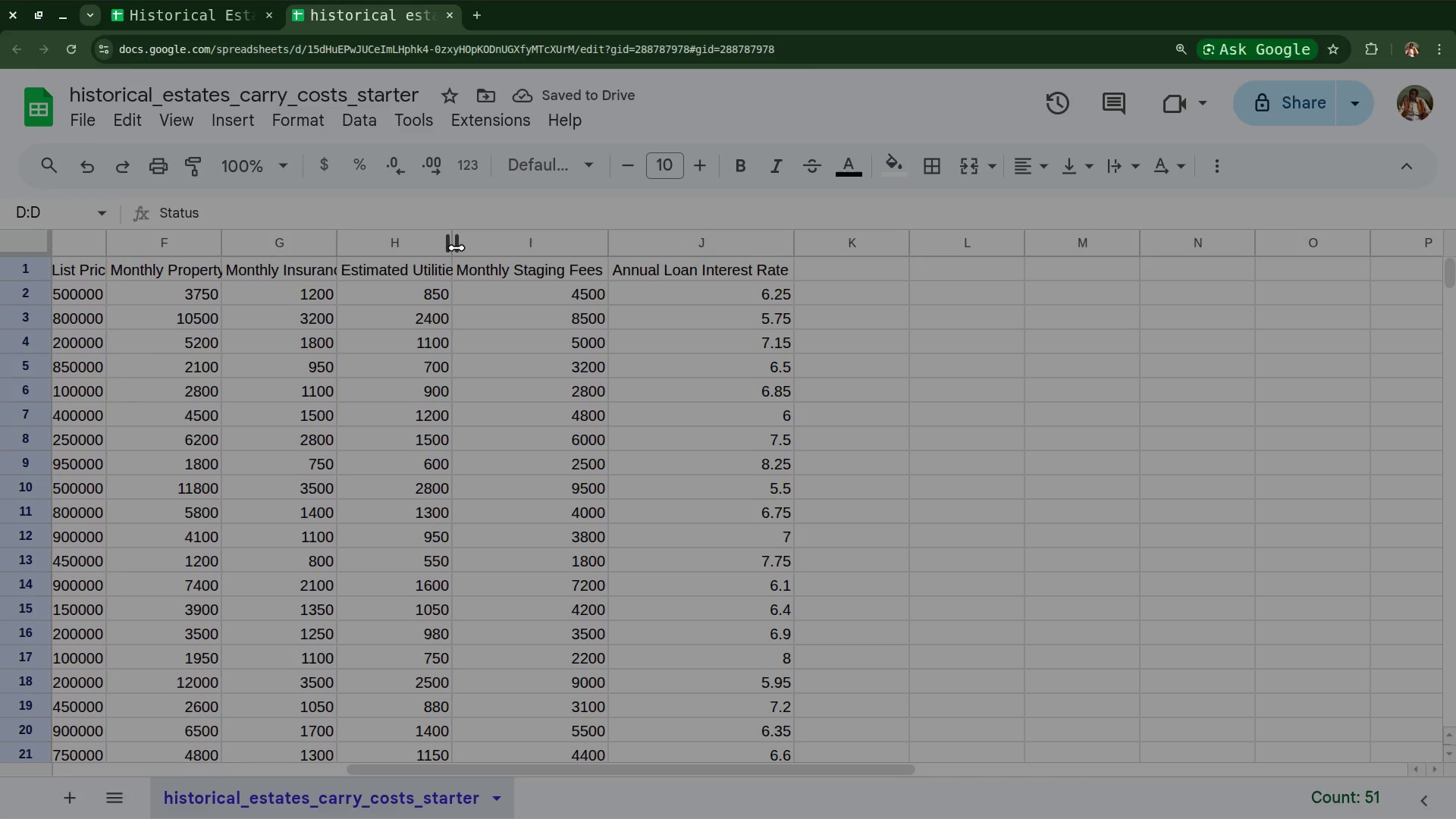 
double_click([449, 246])
 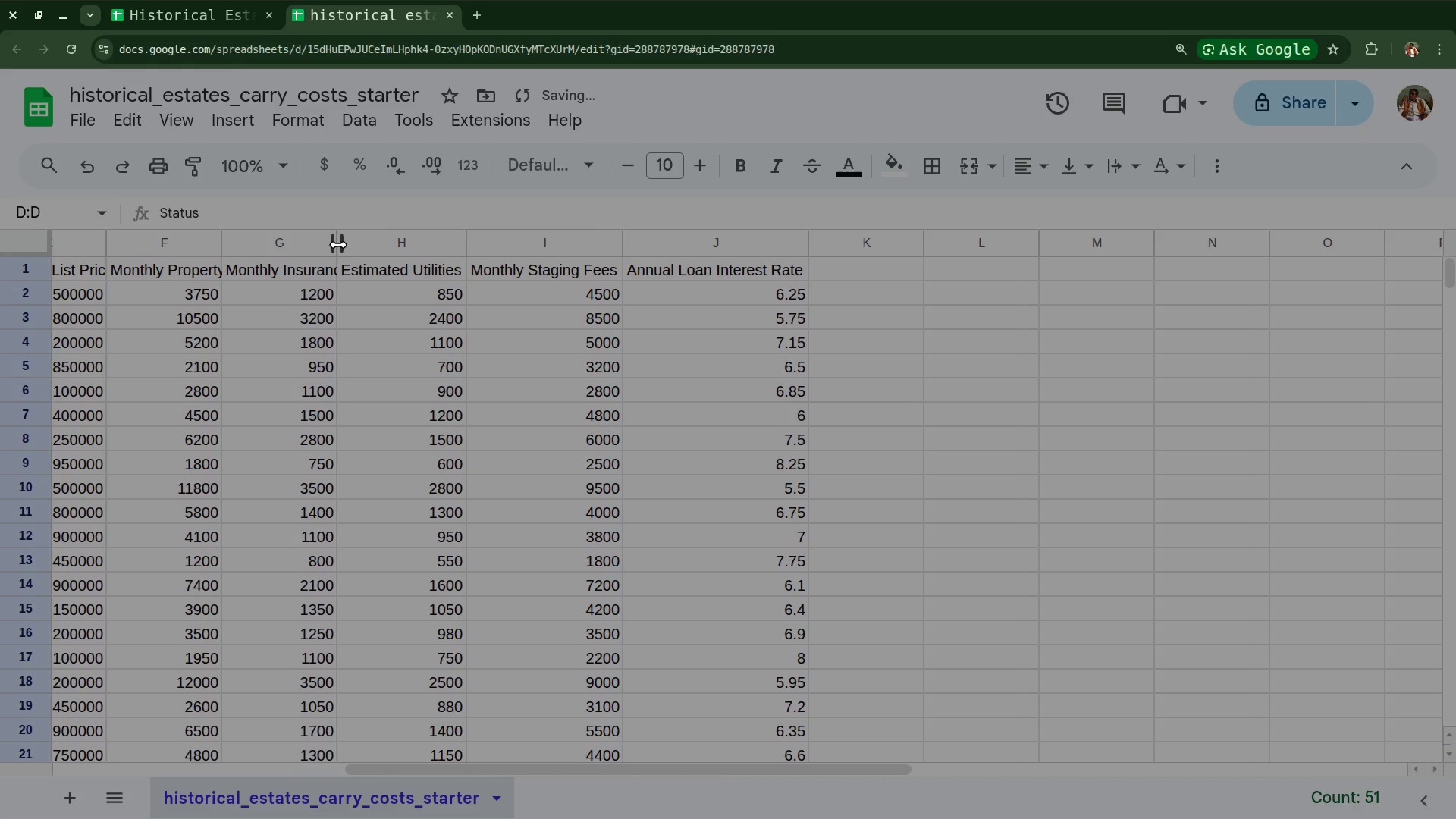 
double_click([338, 245])
 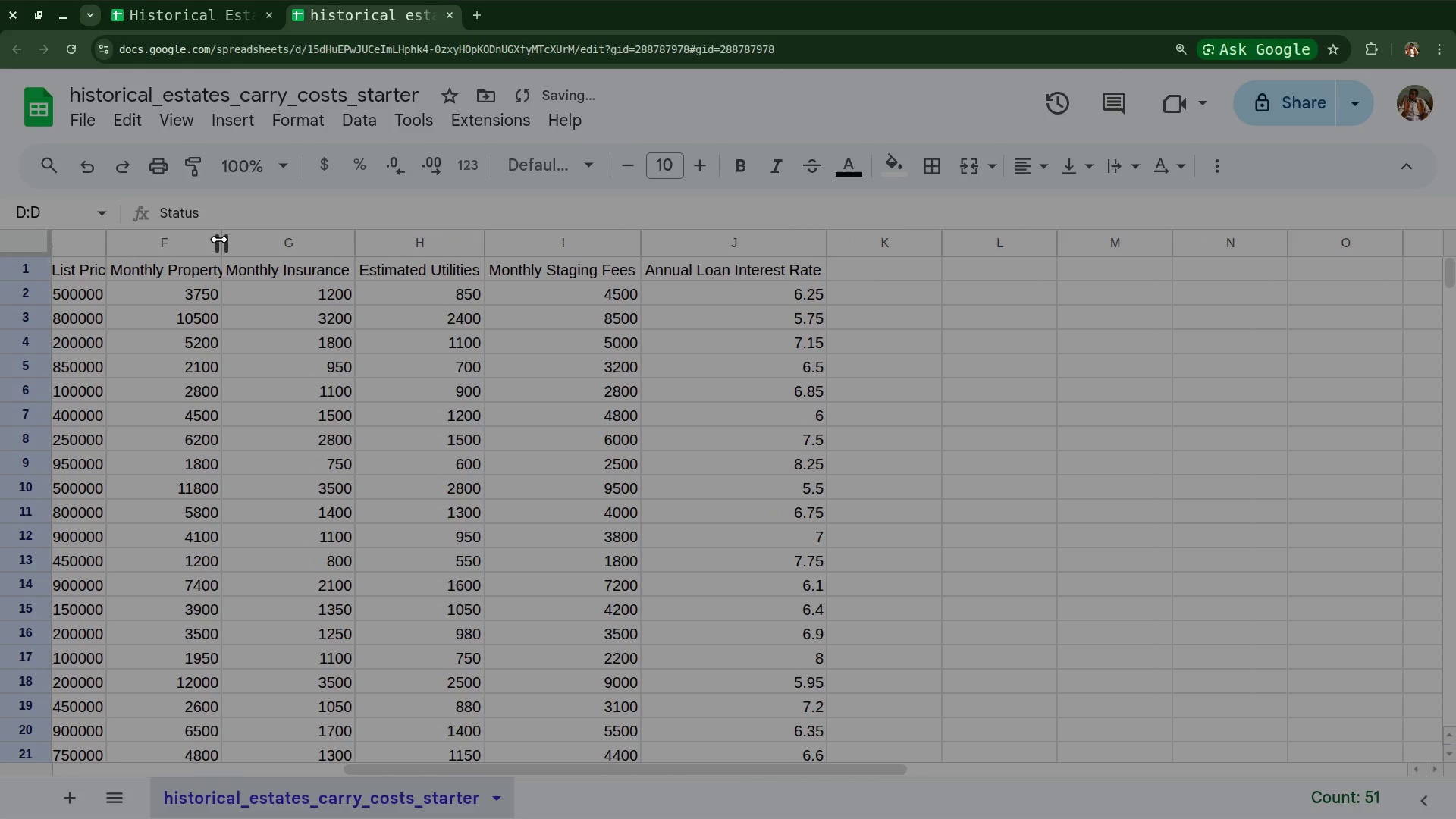 
double_click([219, 240])
 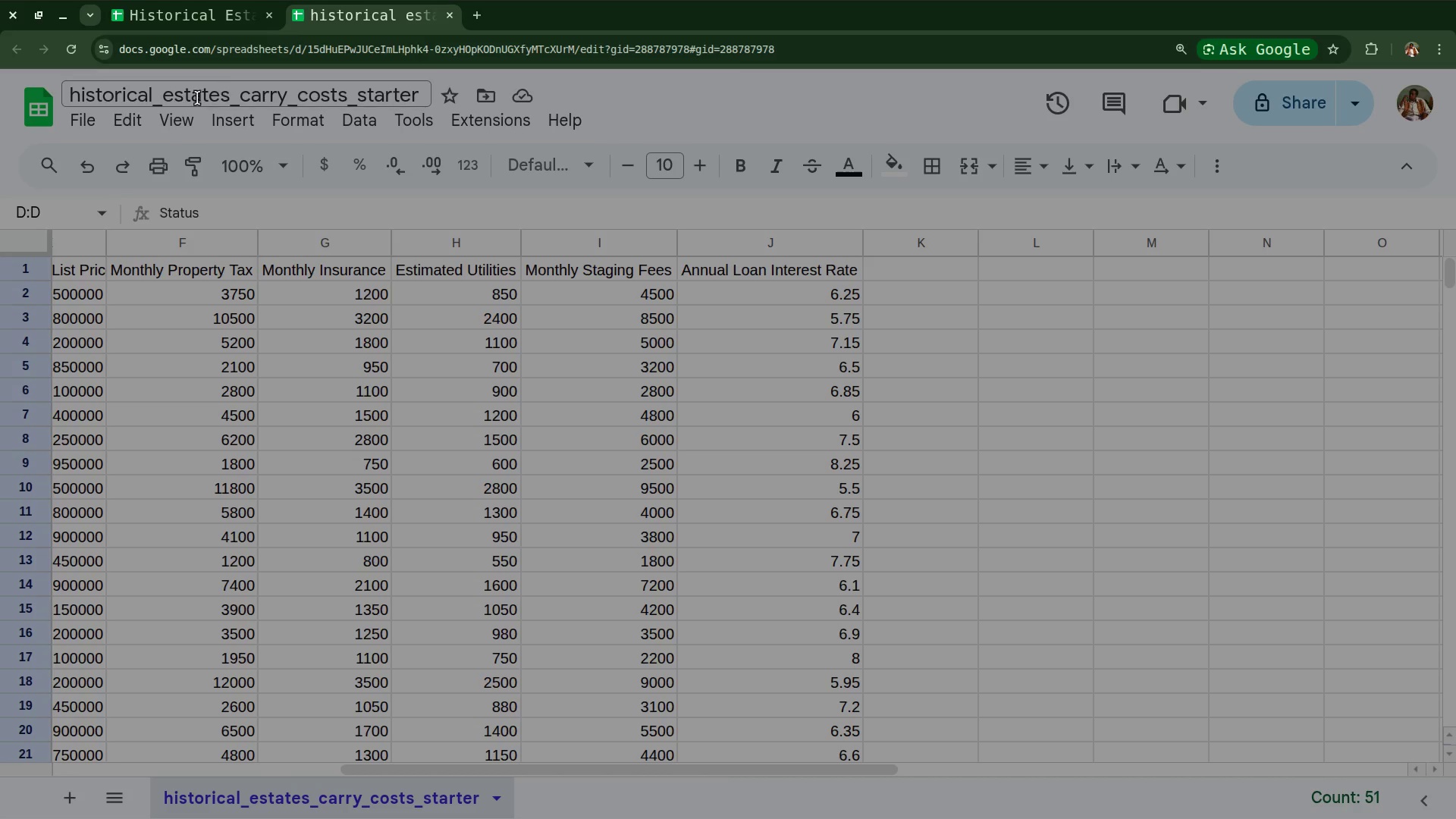 
wait(7.39)
 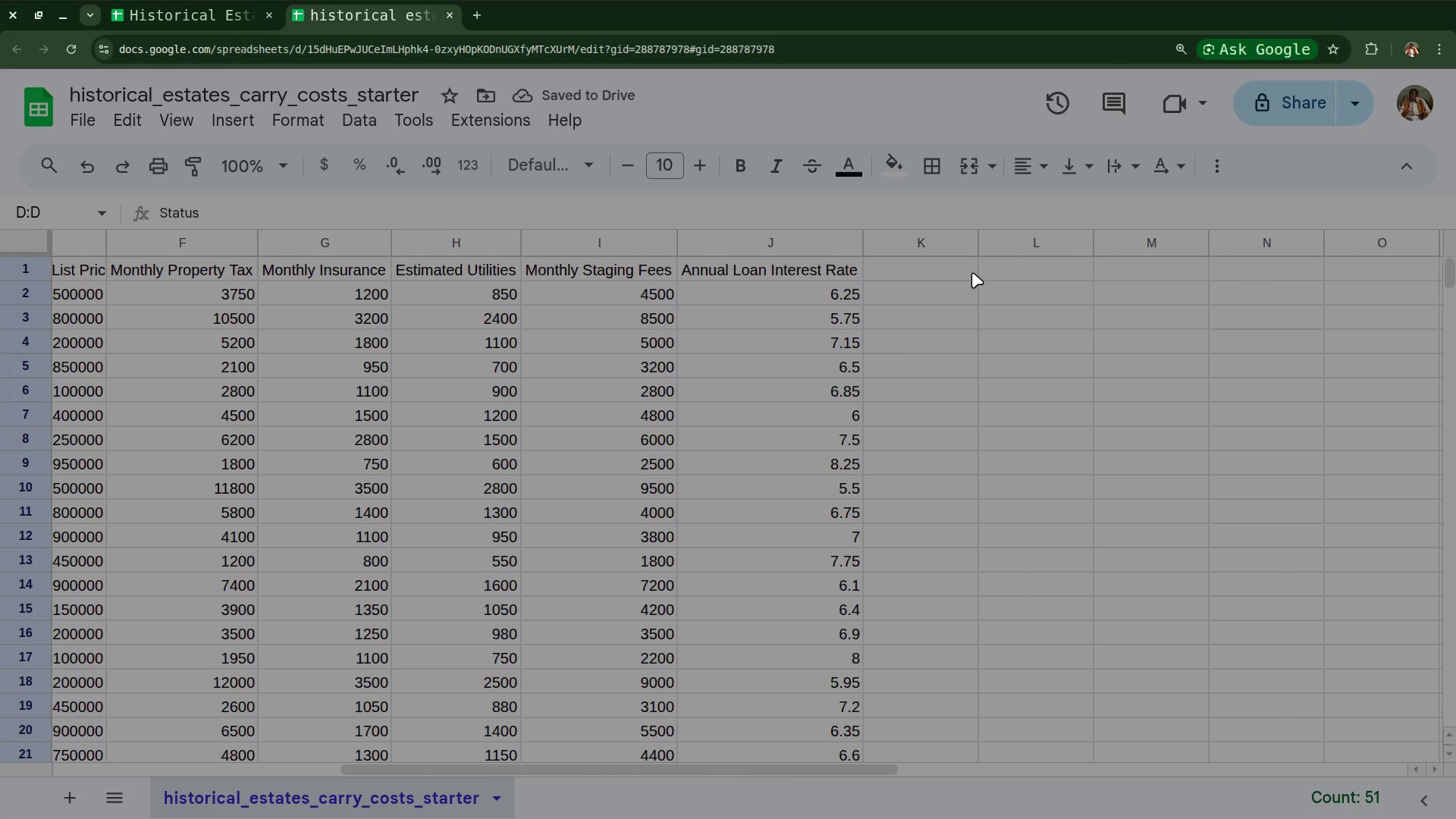 
mouse_move([124, 105])
 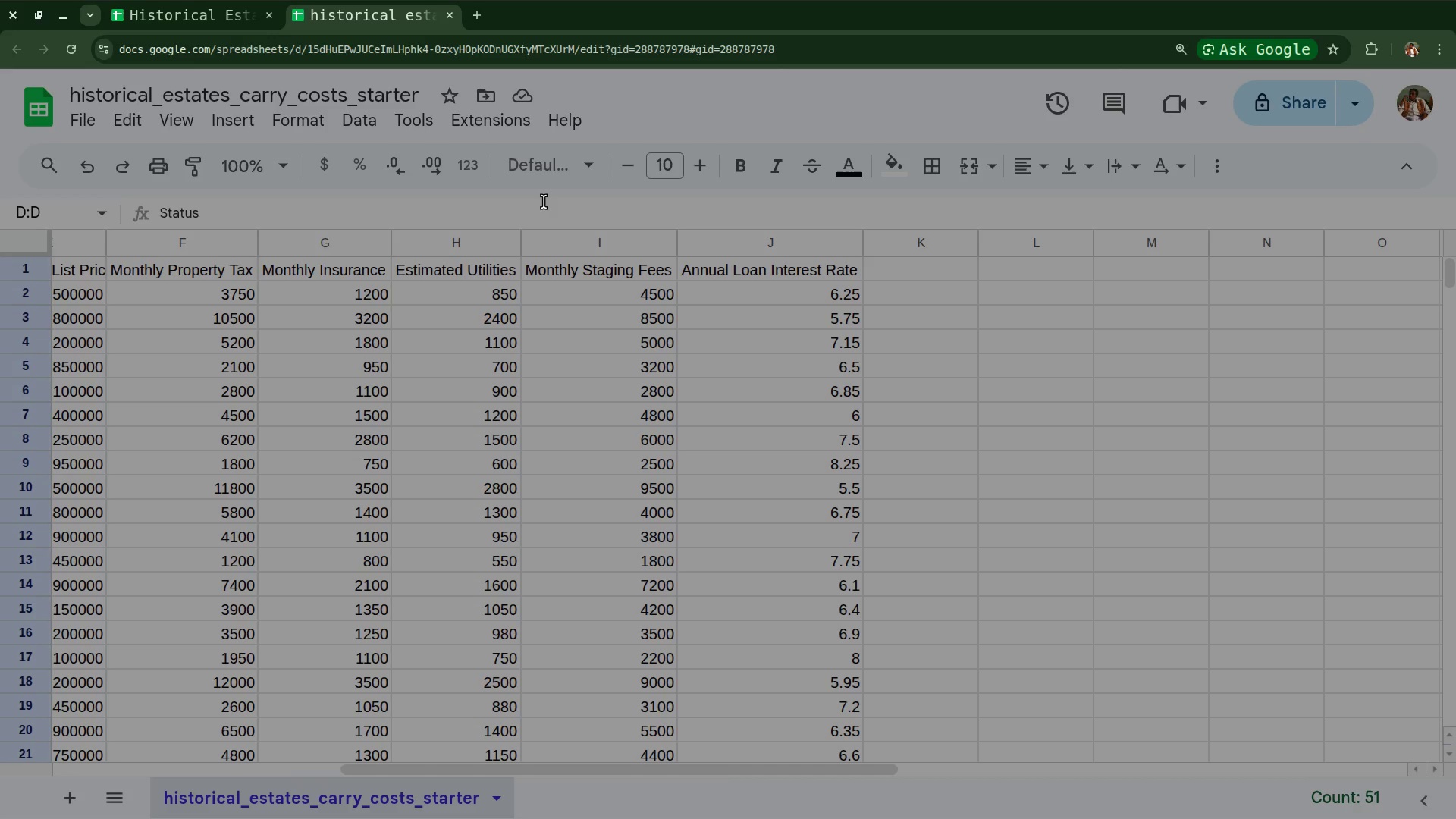 
wait(36.85)
 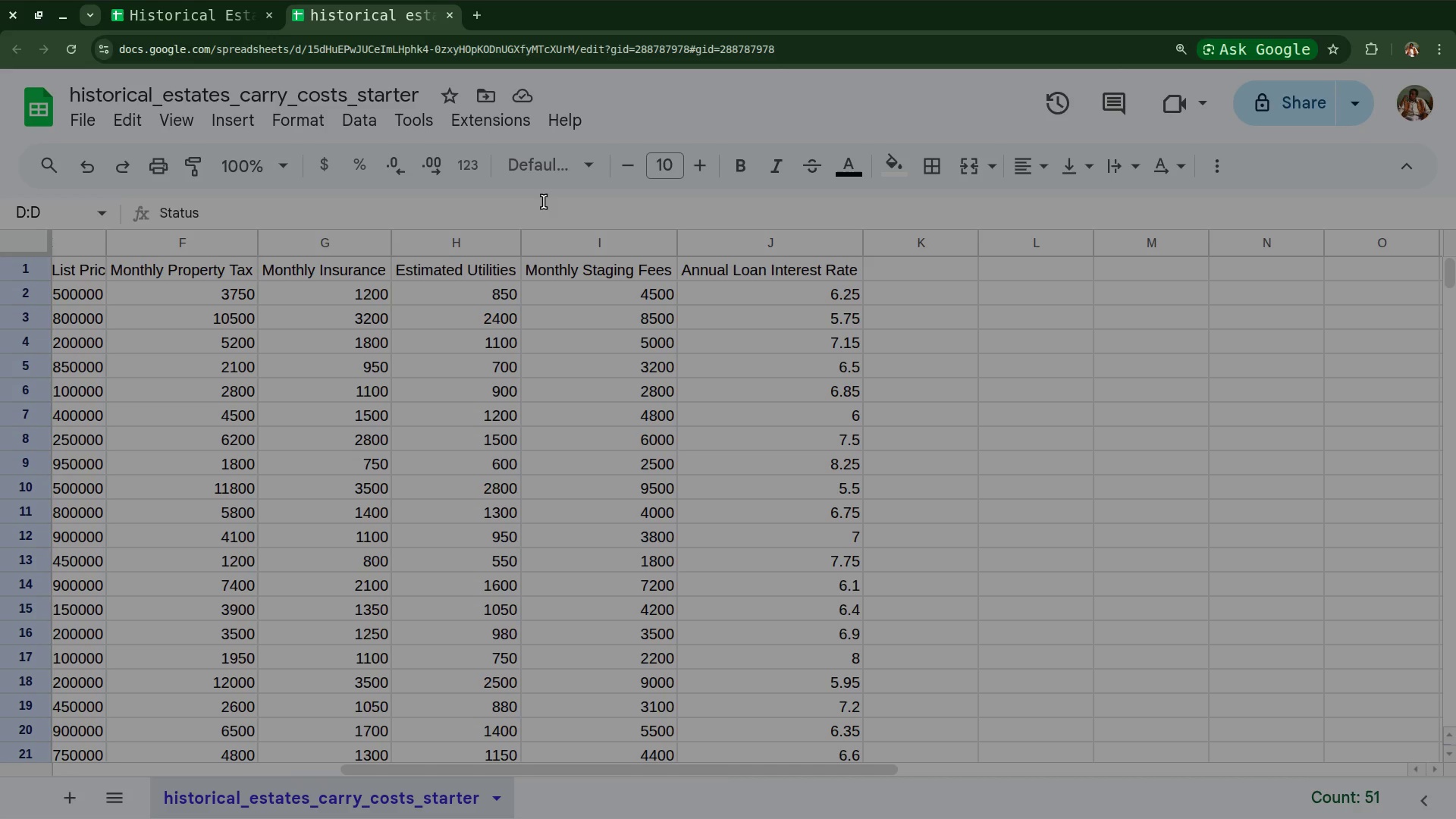 
scroll: coordinate [362, 529], scroll_direction: down, amount: 11.0
 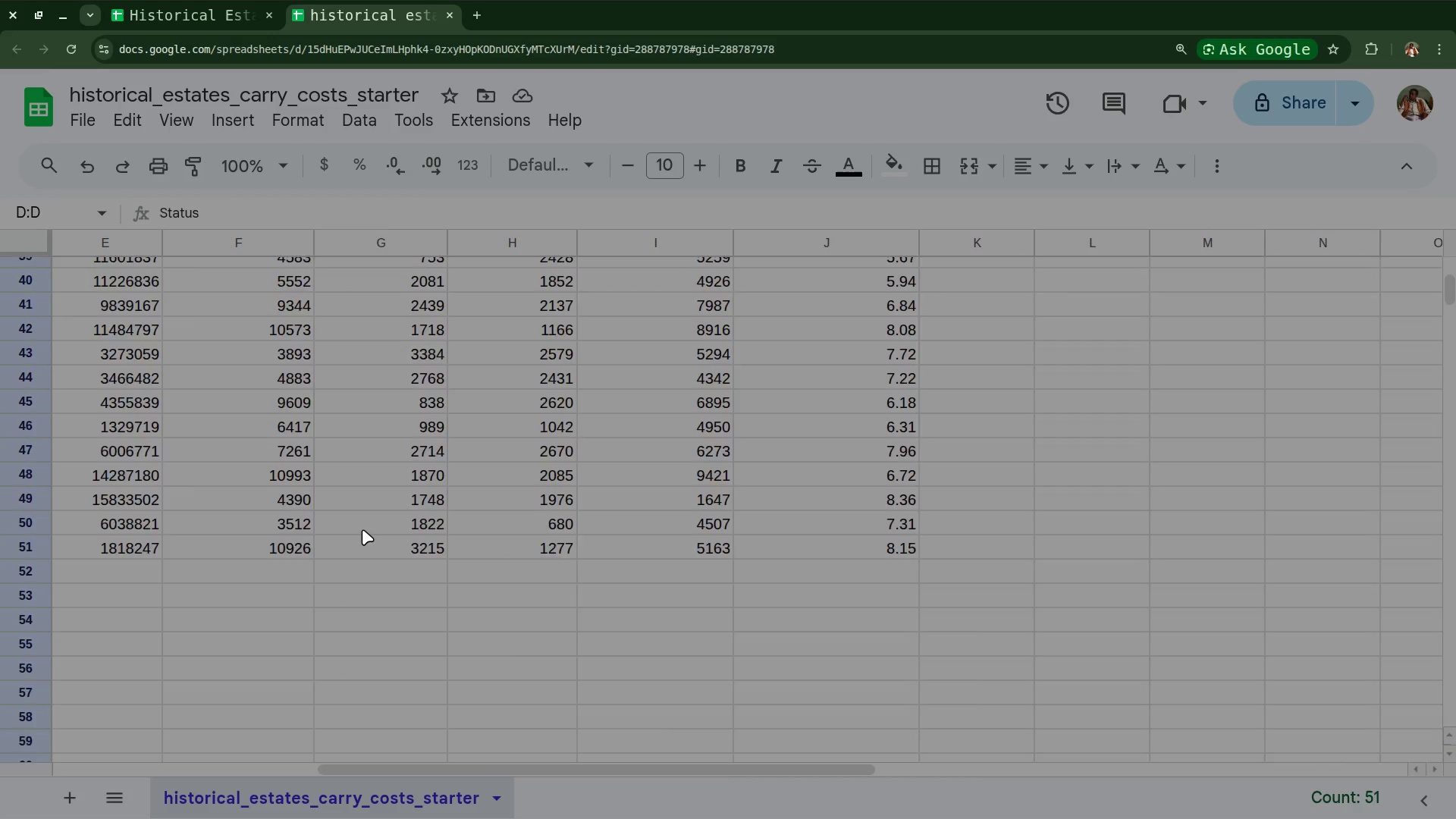 
scroll: coordinate [362, 529], scroll_direction: up, amount: 15.0
 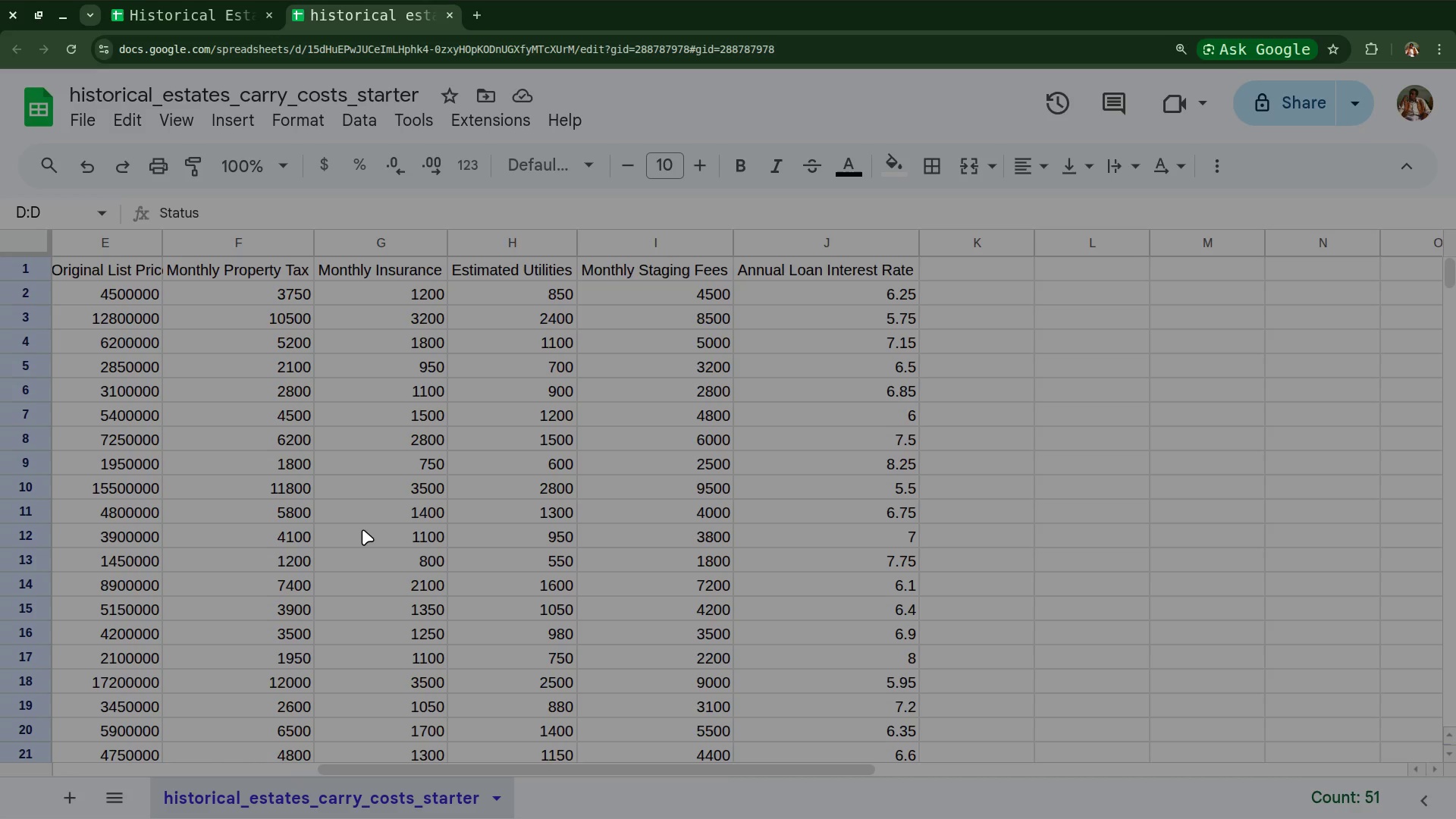 
wait(32.47)
 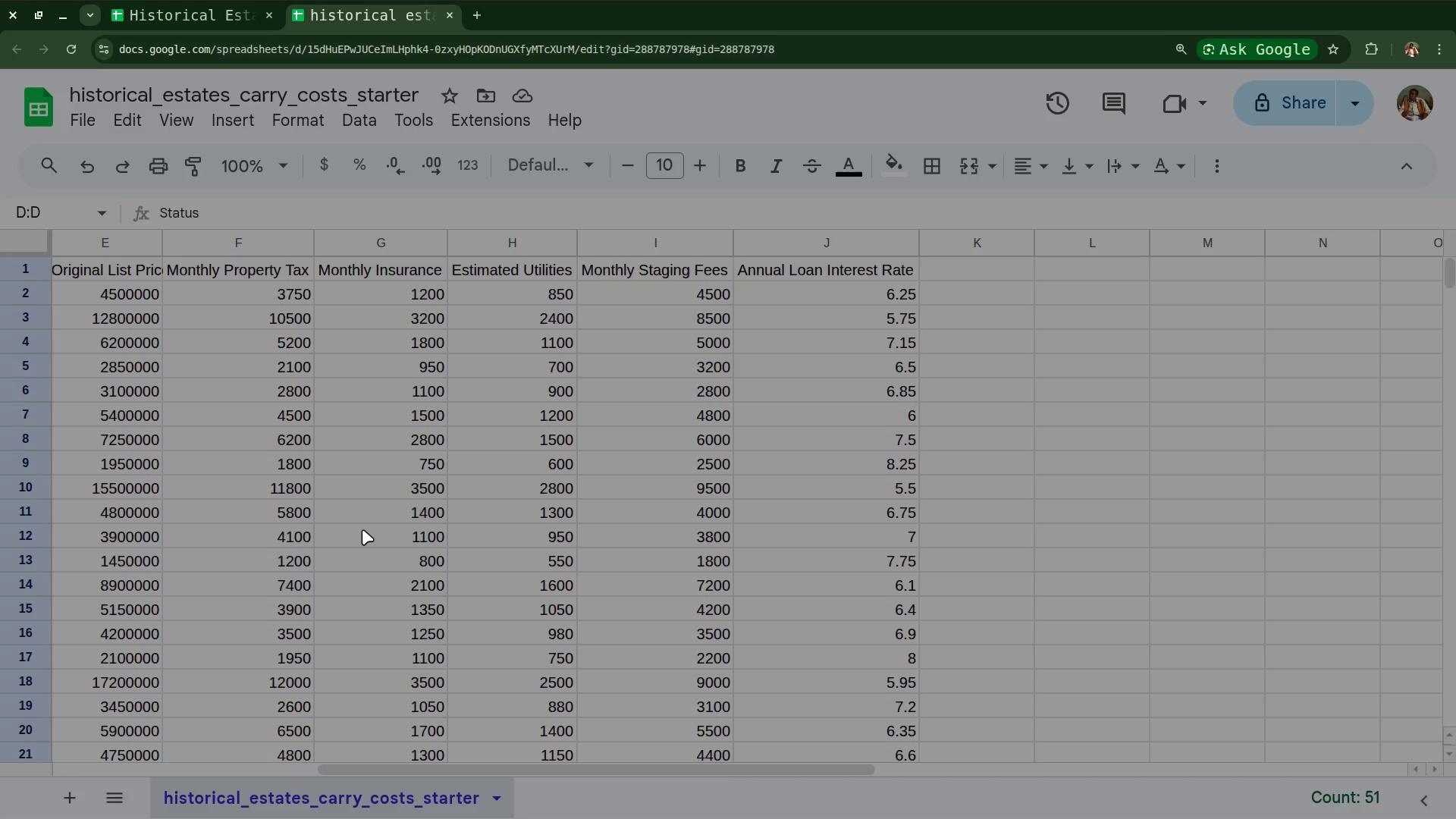 
left_click([964, 270])
 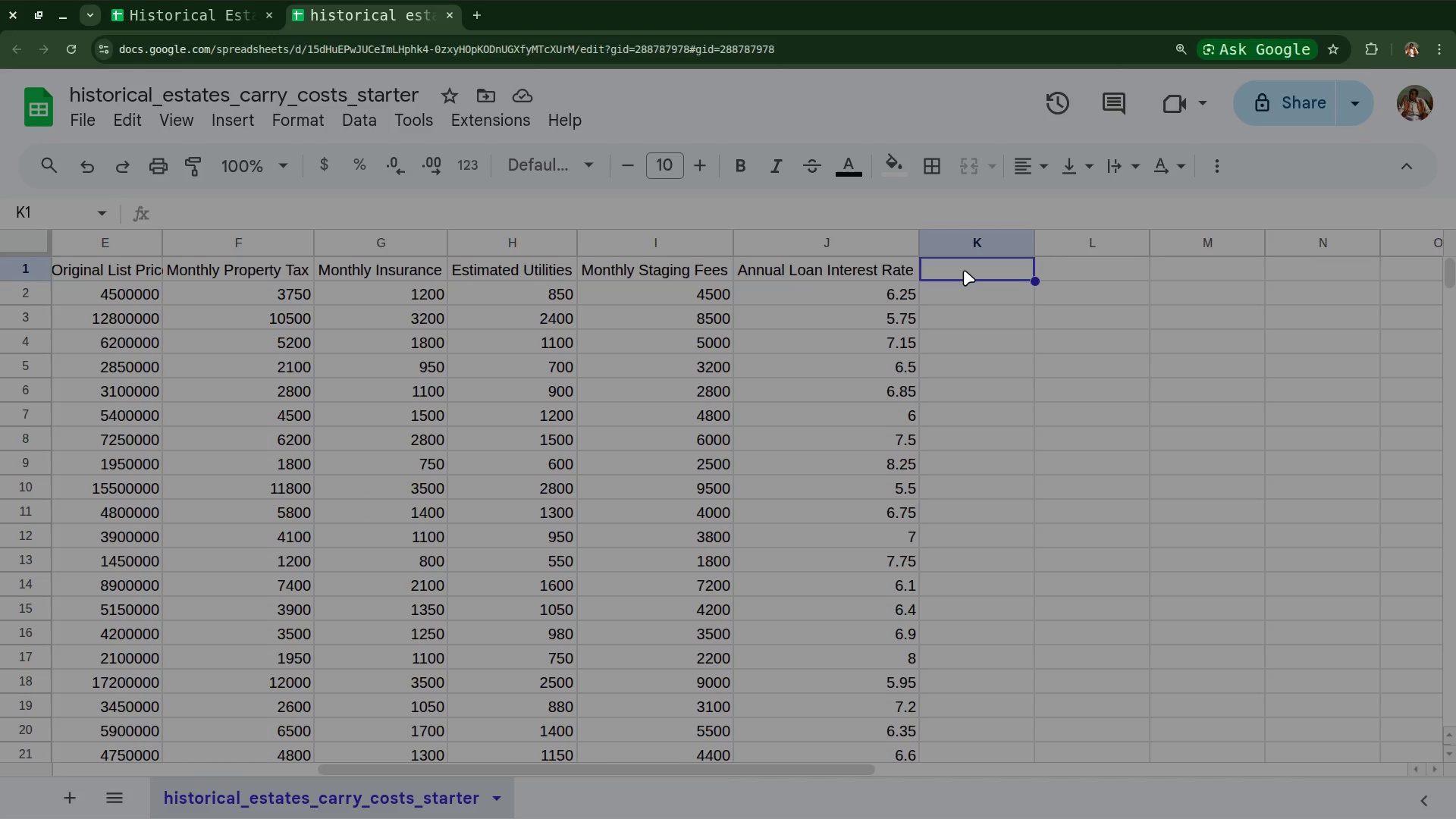 
type(Loan Amount )
 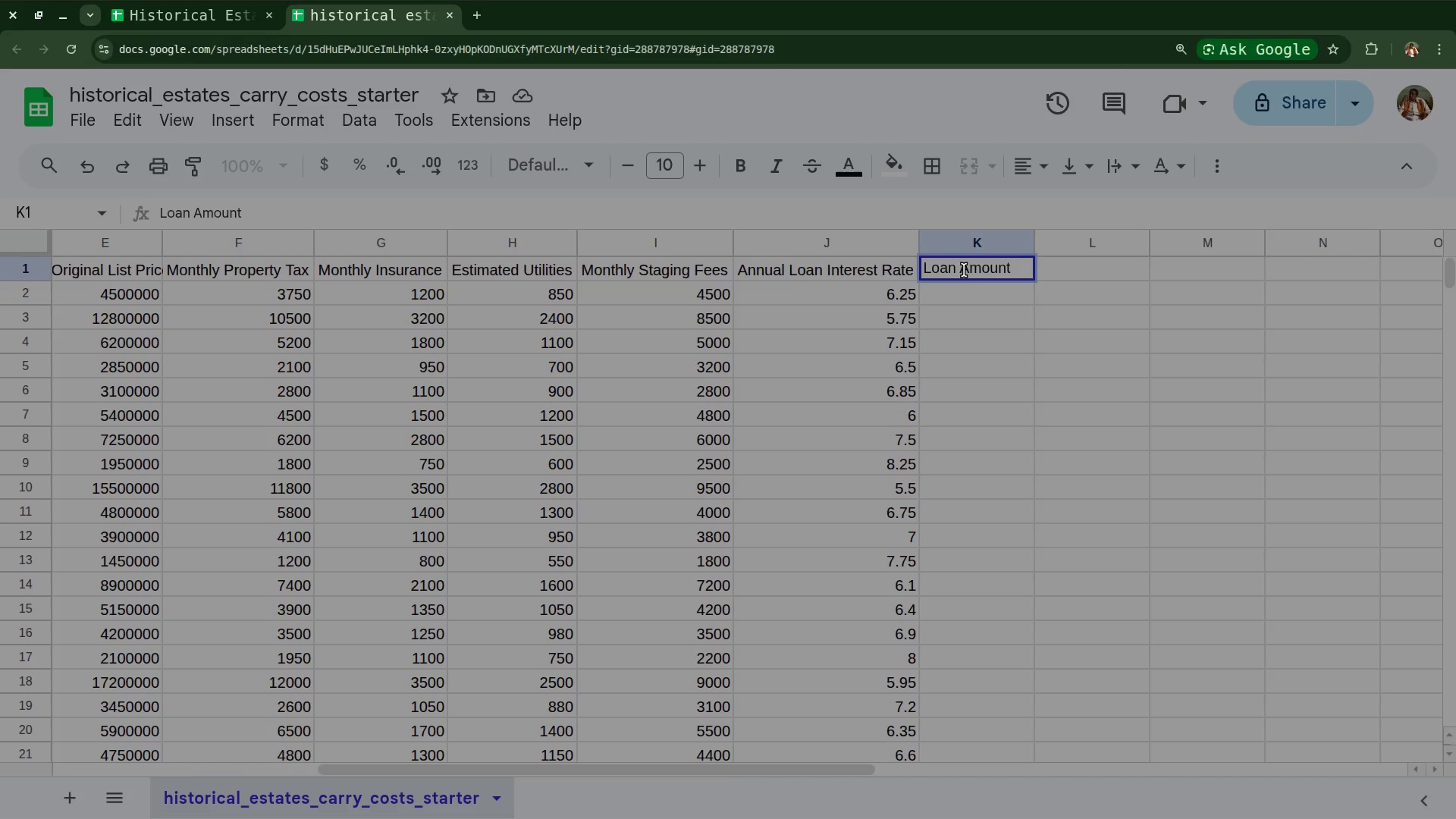 
key(Shift+9)
 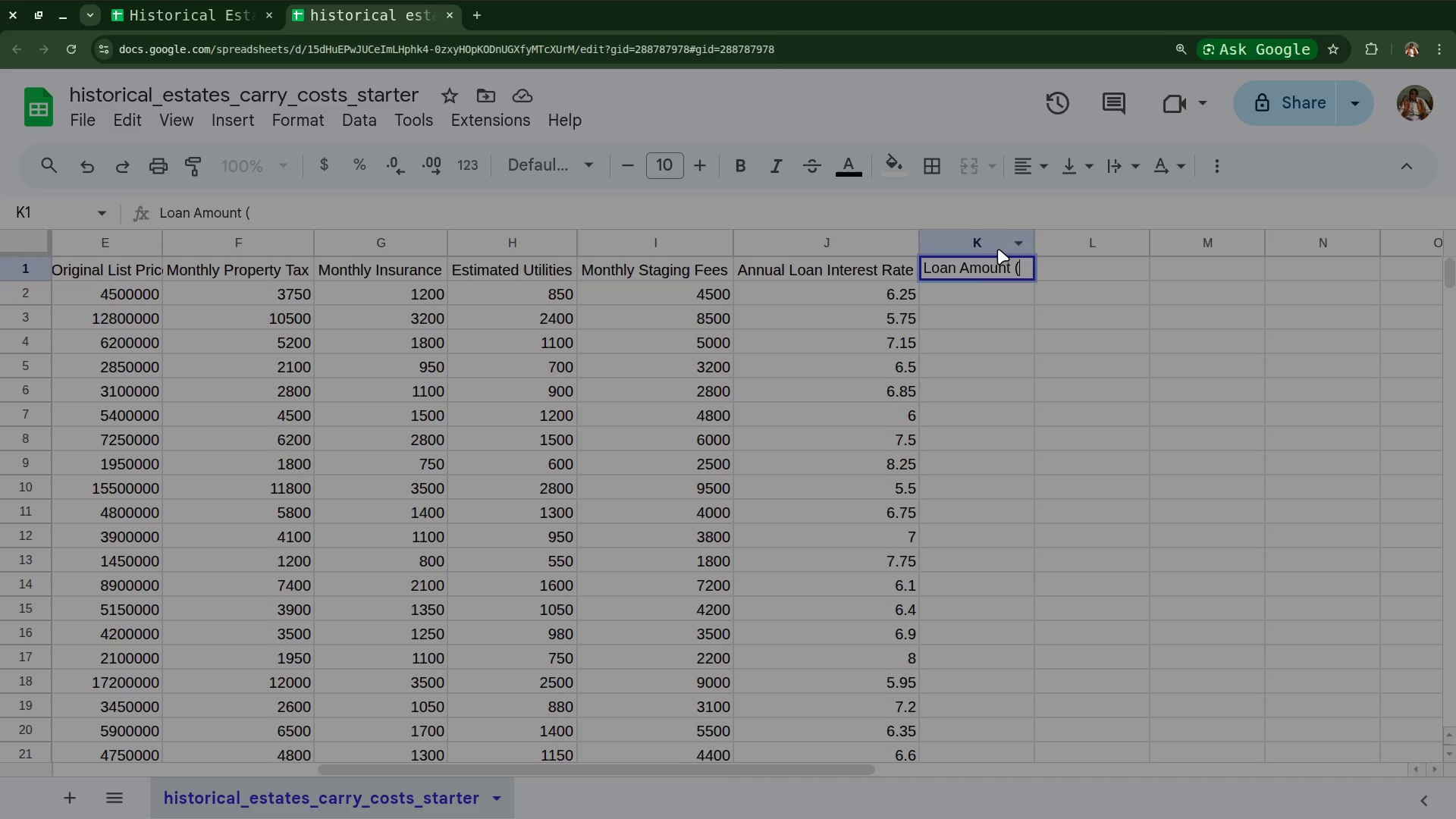 
type(80)
 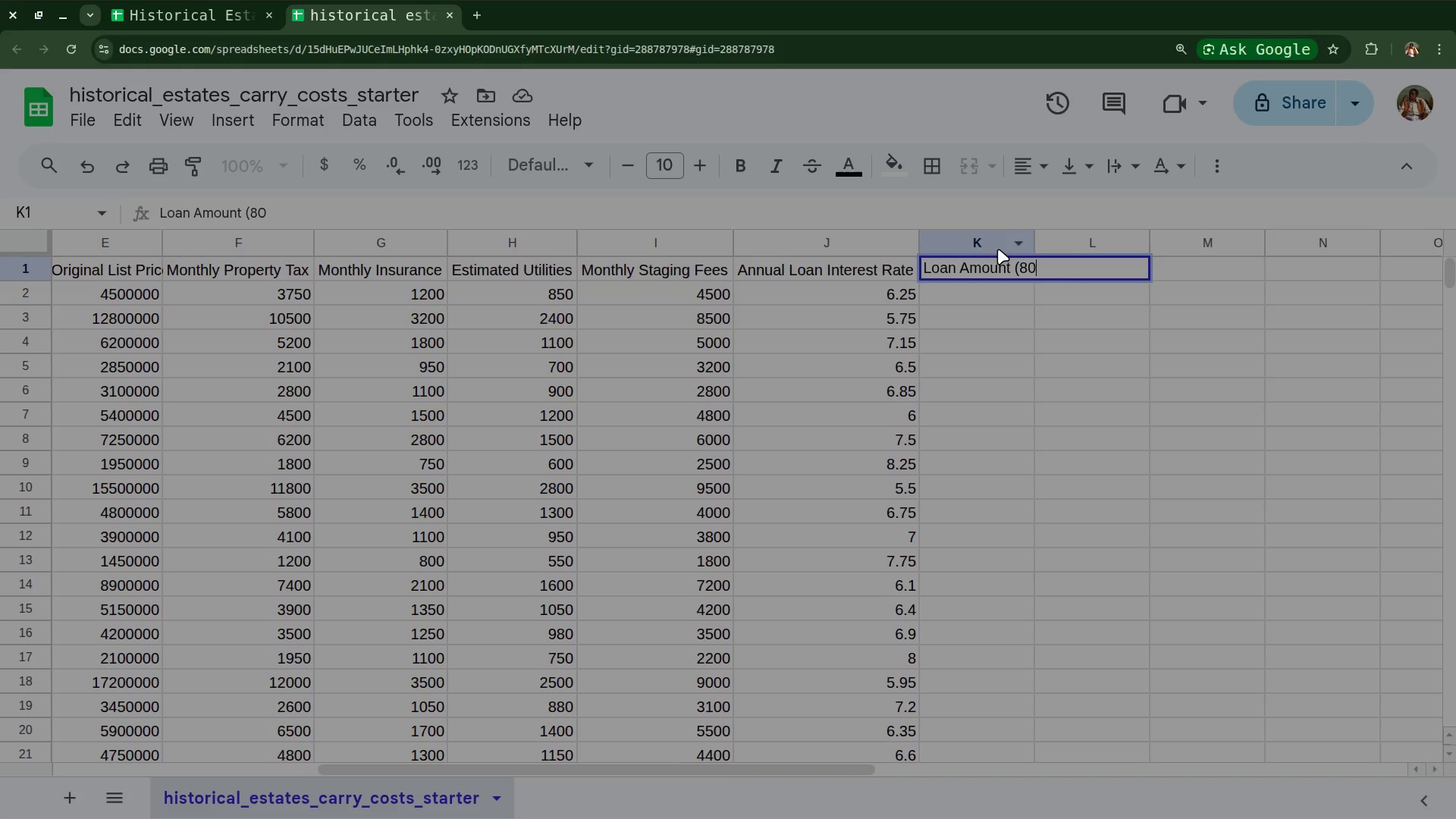 
hold_key(key=ShiftLeft, duration=0.82)
 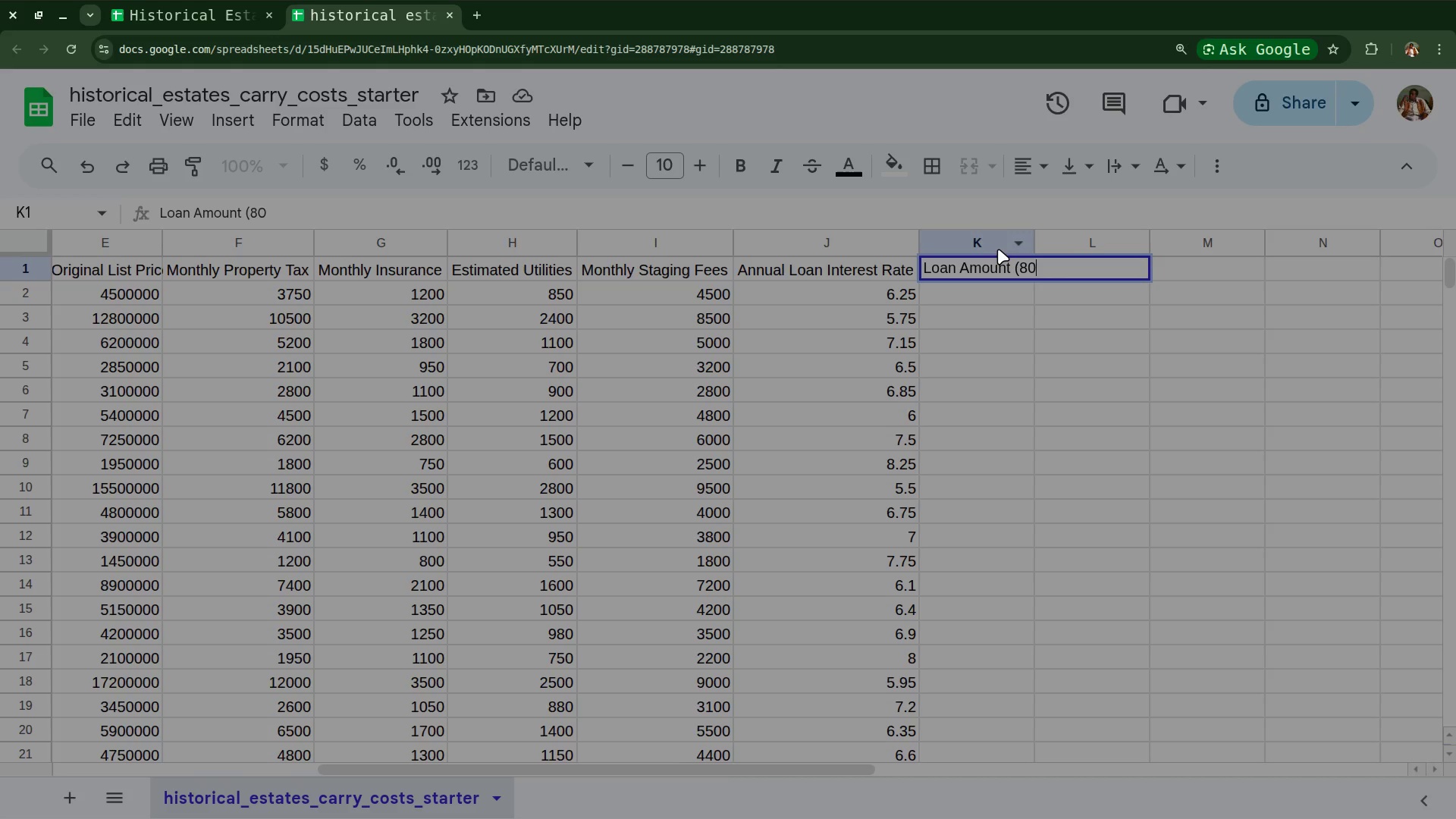 
type(%))
key(Backspace)
type( LTV)
 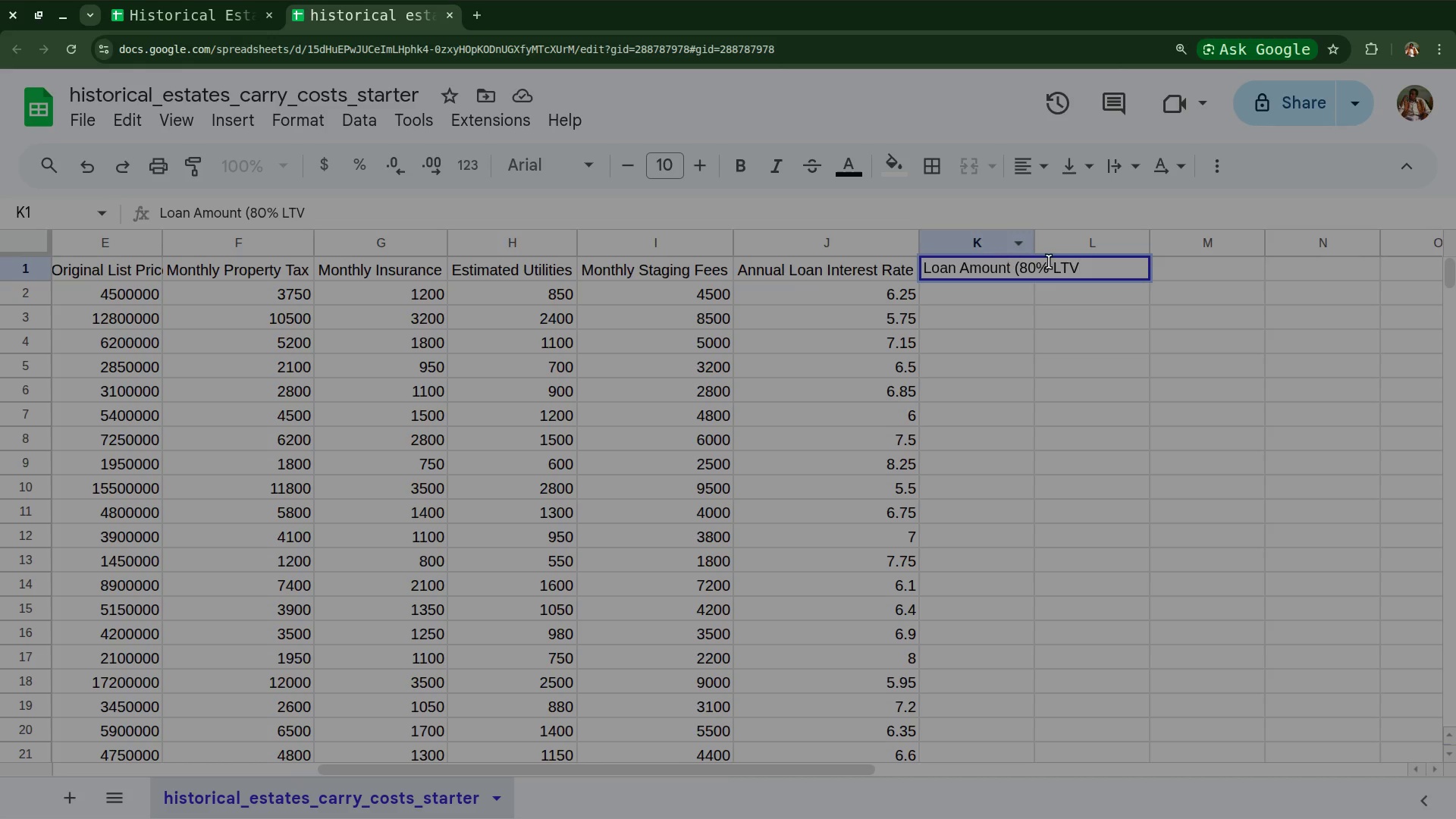 
key(Shift+0)
 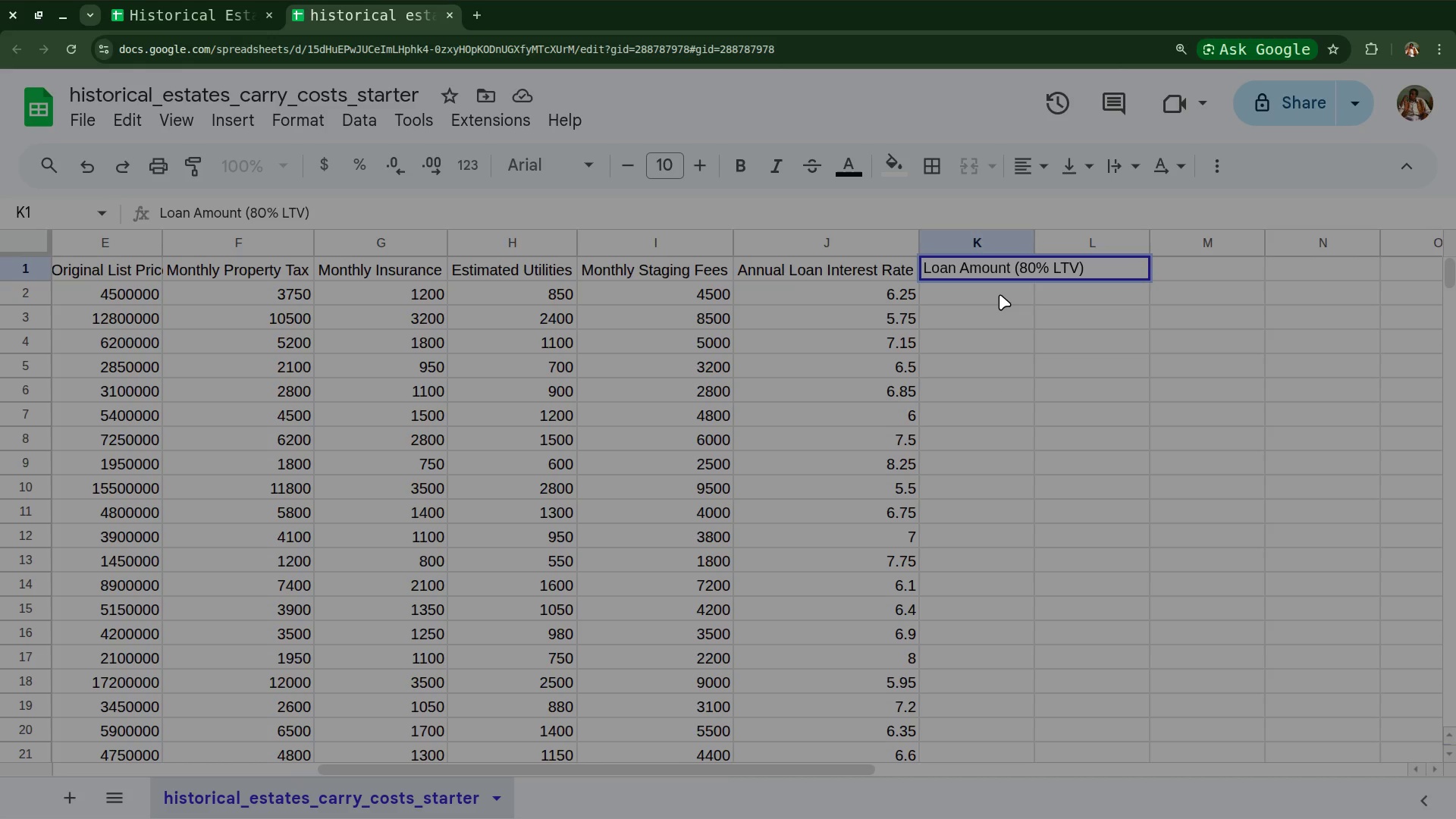 
wait(7.54)
 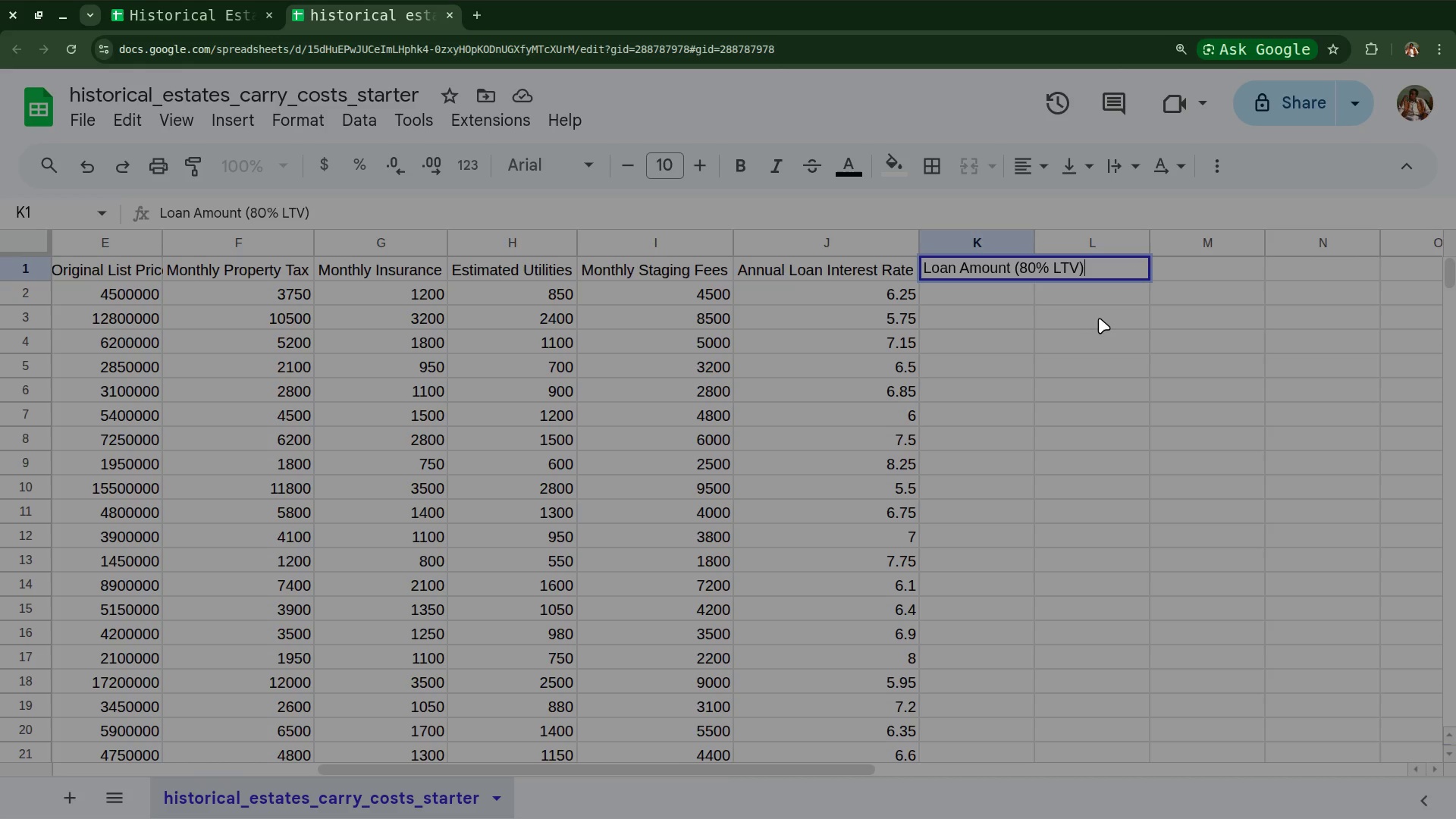 
left_click([999, 294])
 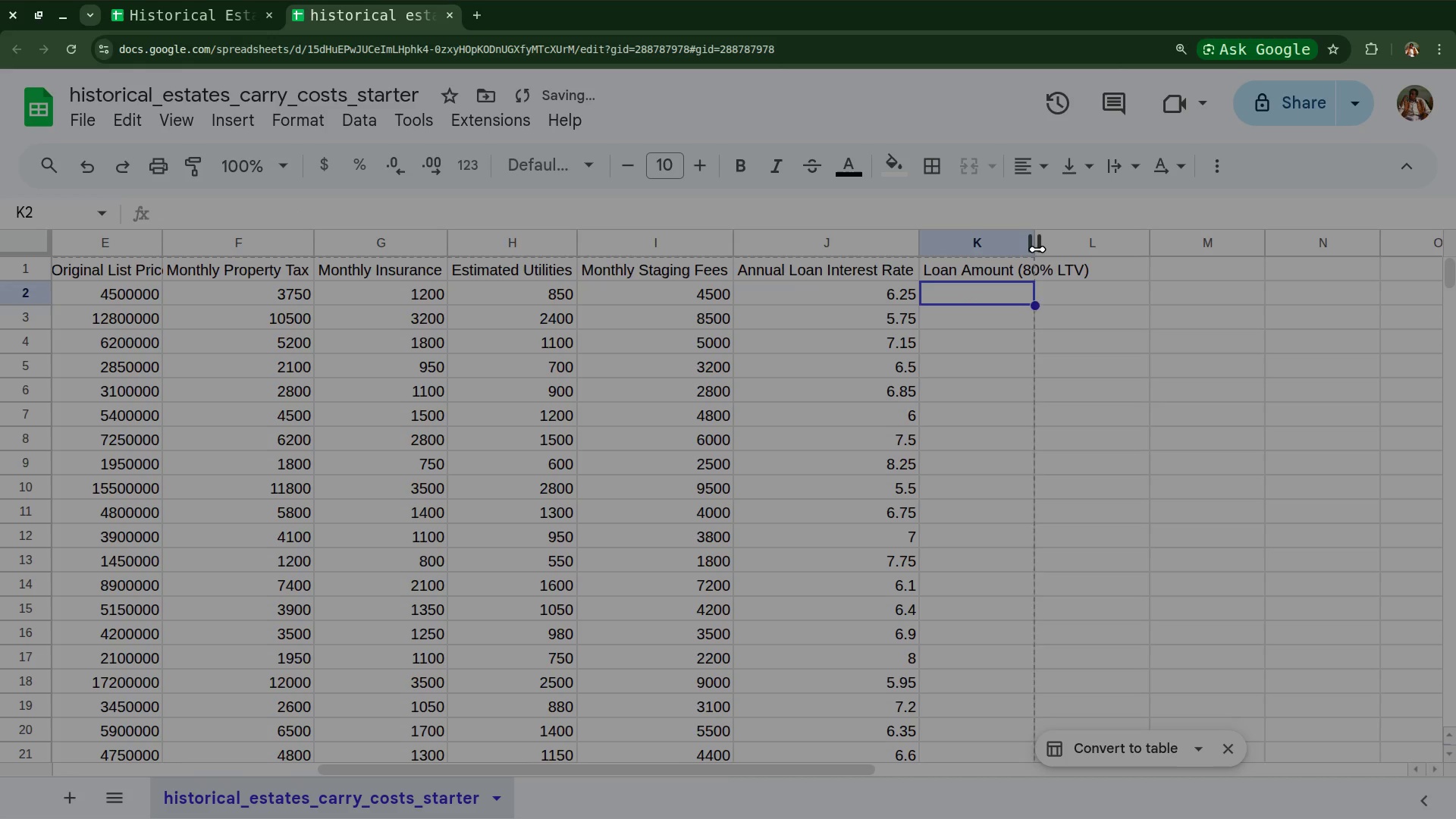 
double_click([1037, 249])
 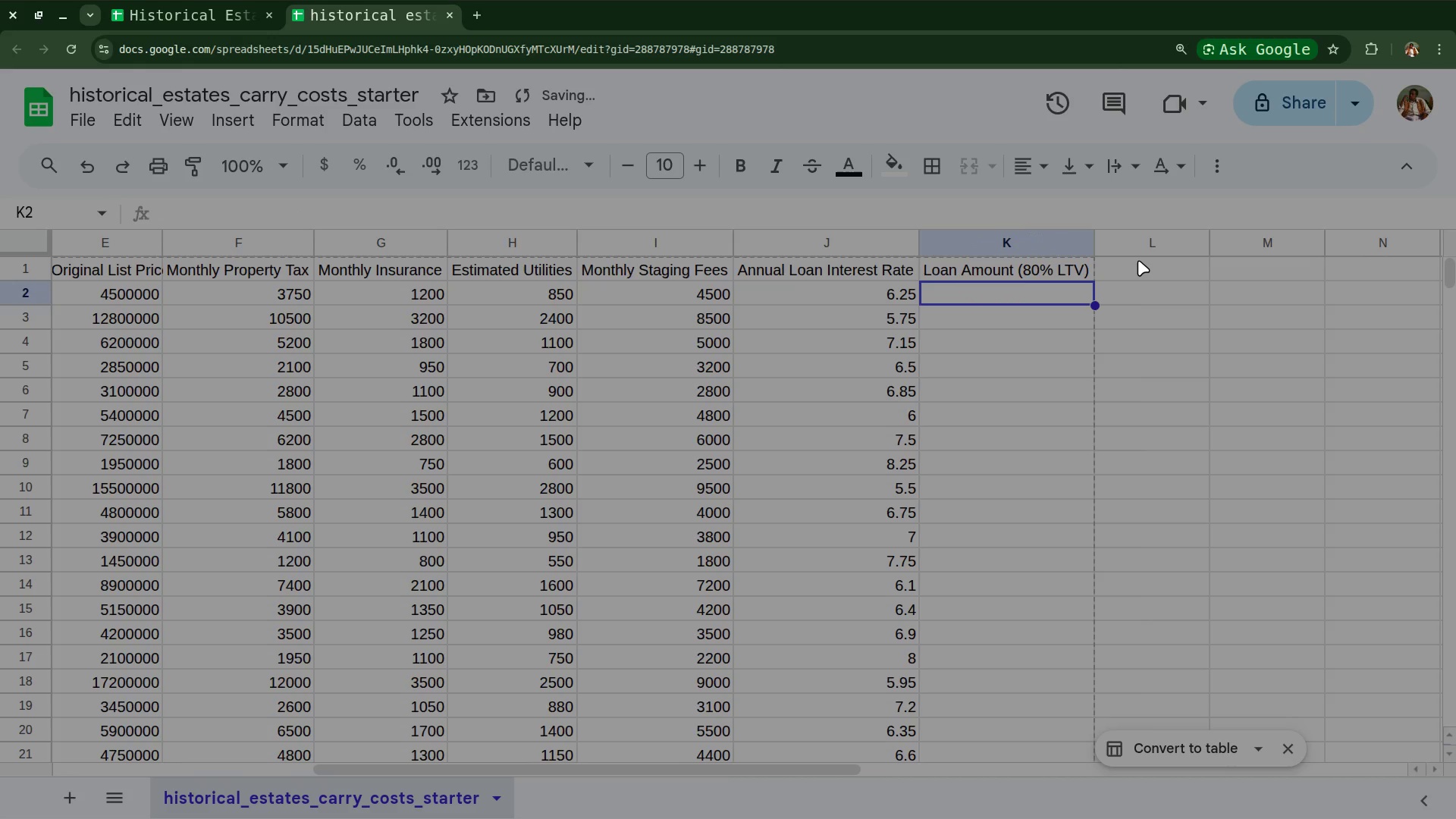 
left_click([1138, 260])
 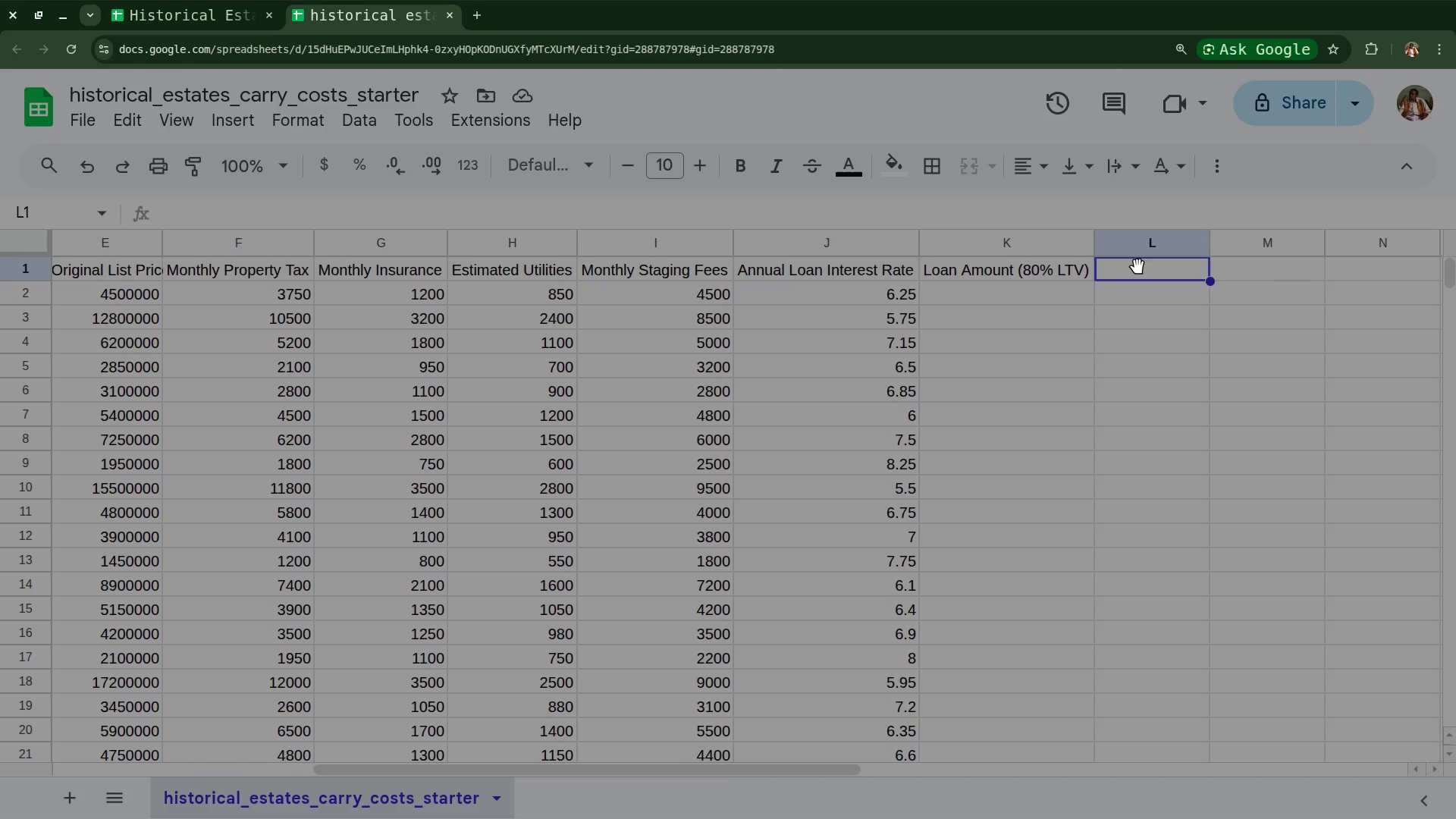 
wait(6.25)
 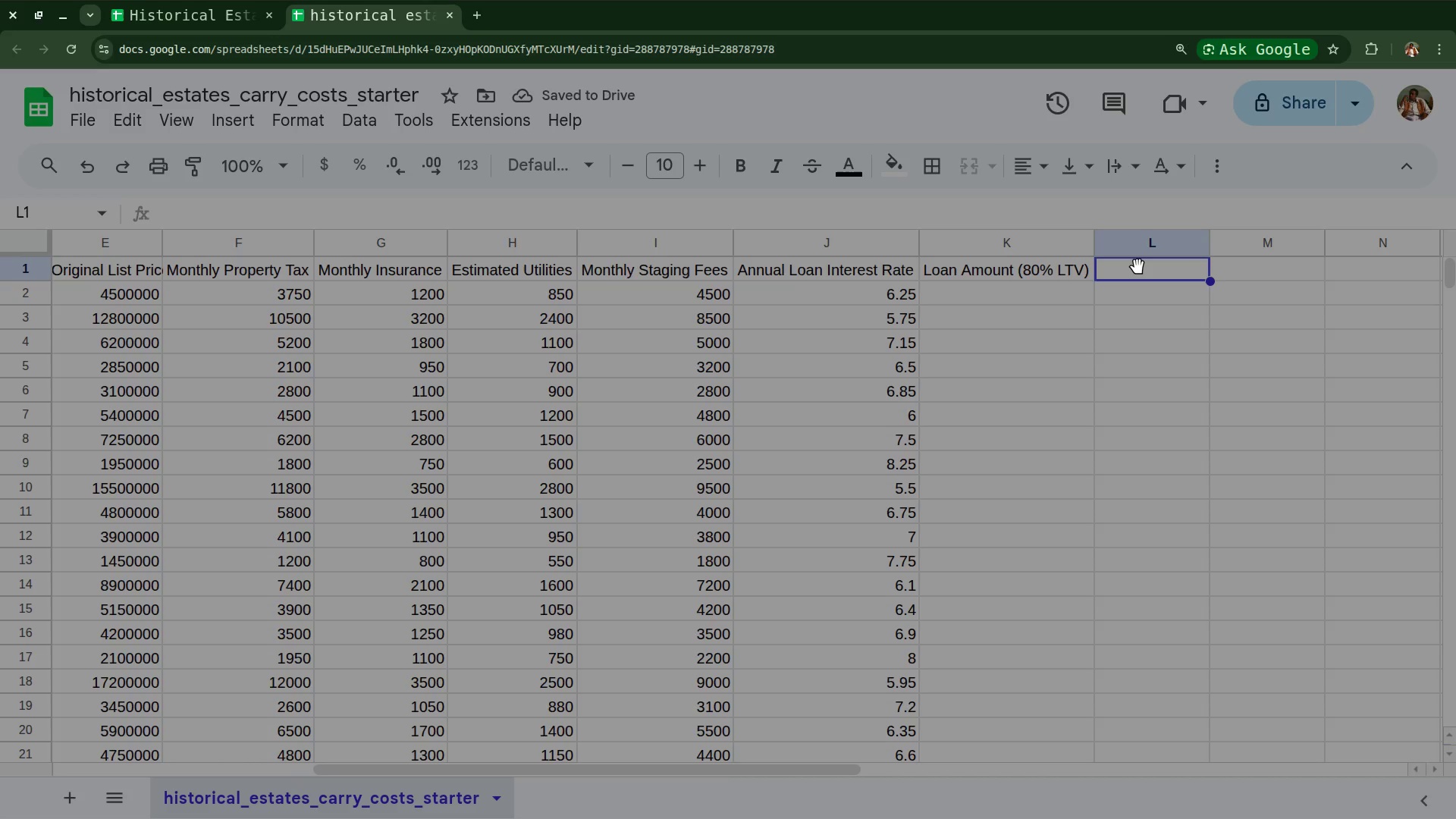 
type(Mou)
key(Backspace)
type(nthe)
 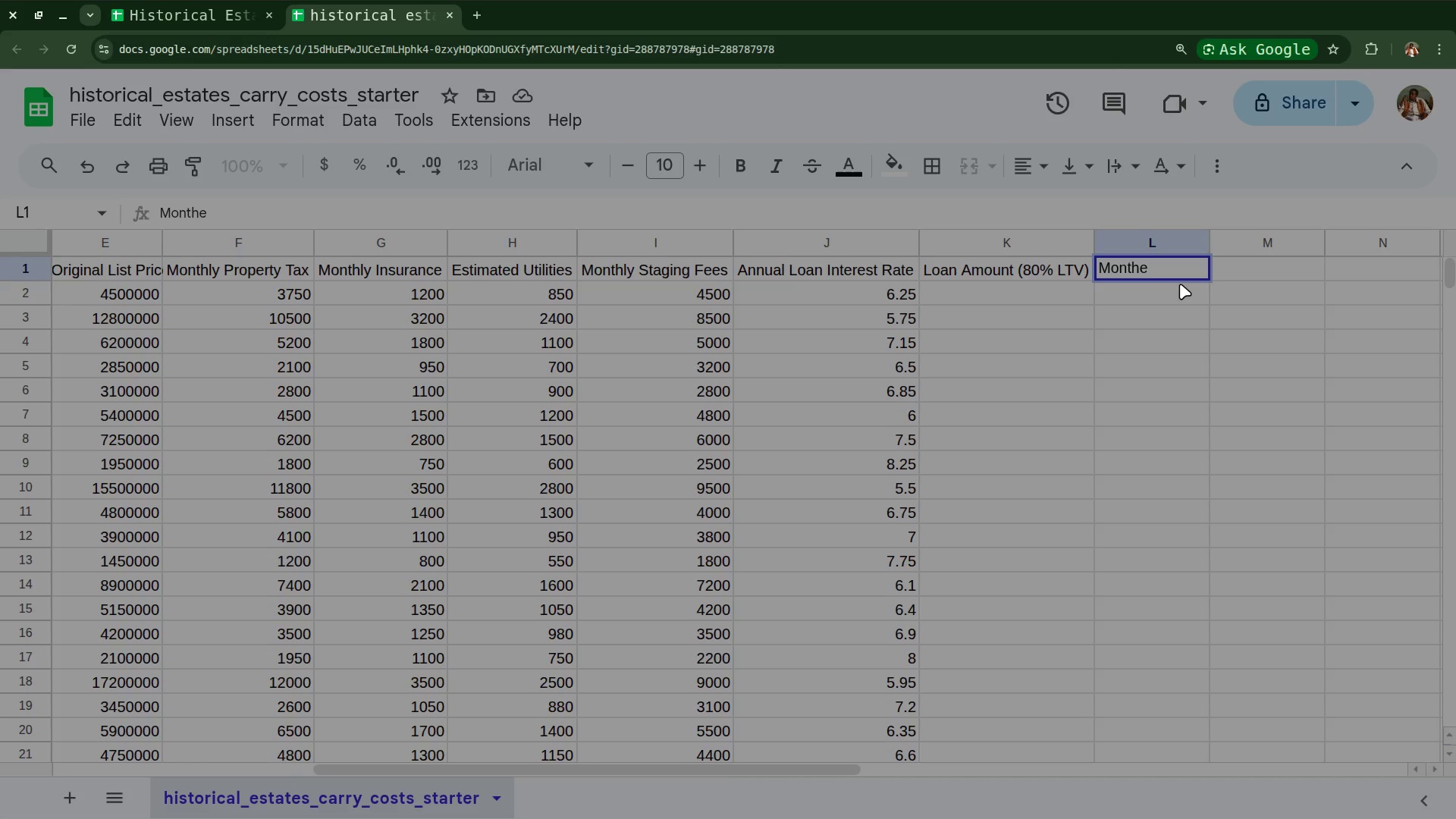 
key(Backspace)
type(ly intr)
key(Backspace)
type(erest cost )
 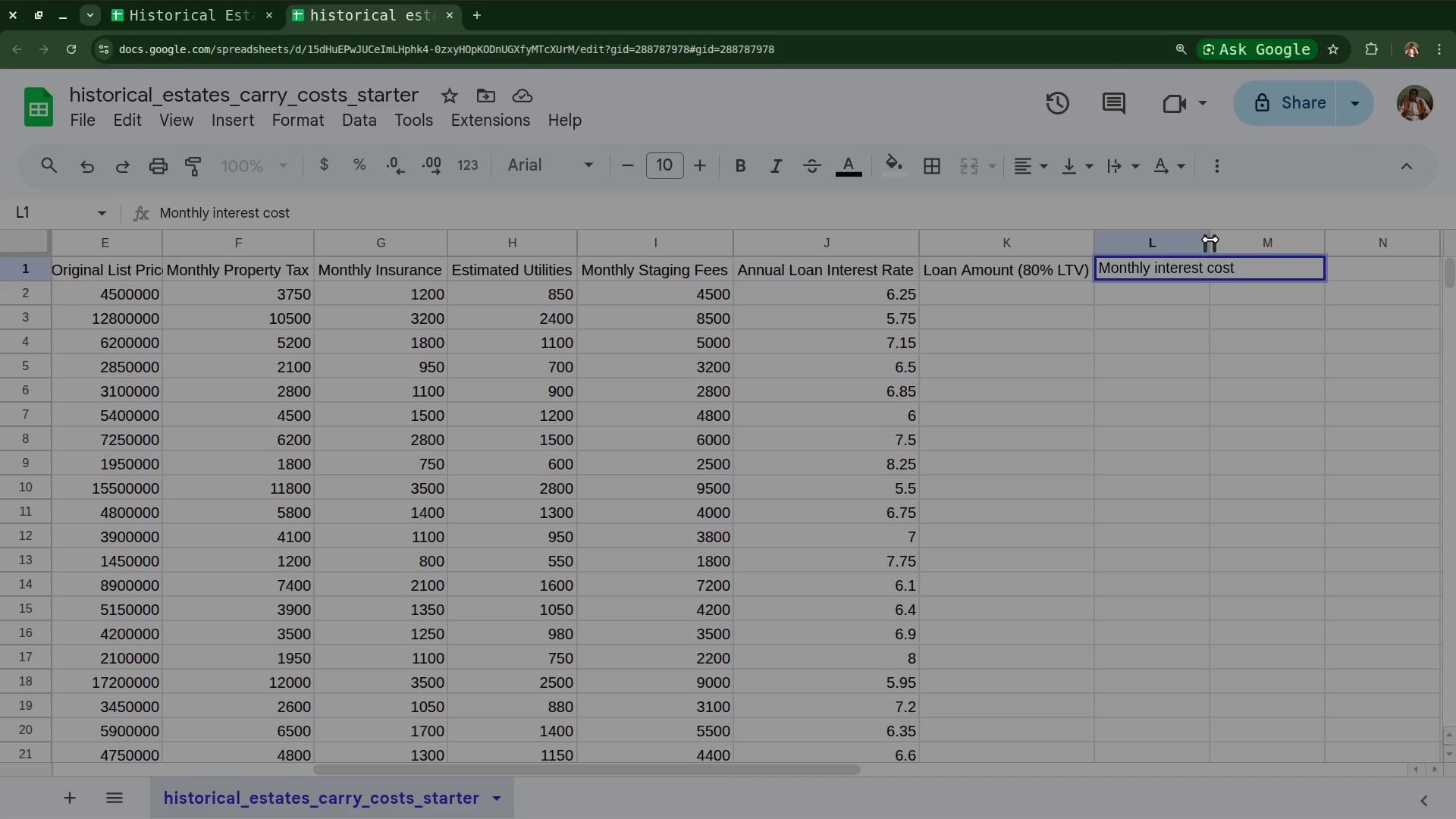 
double_click([1210, 239])
 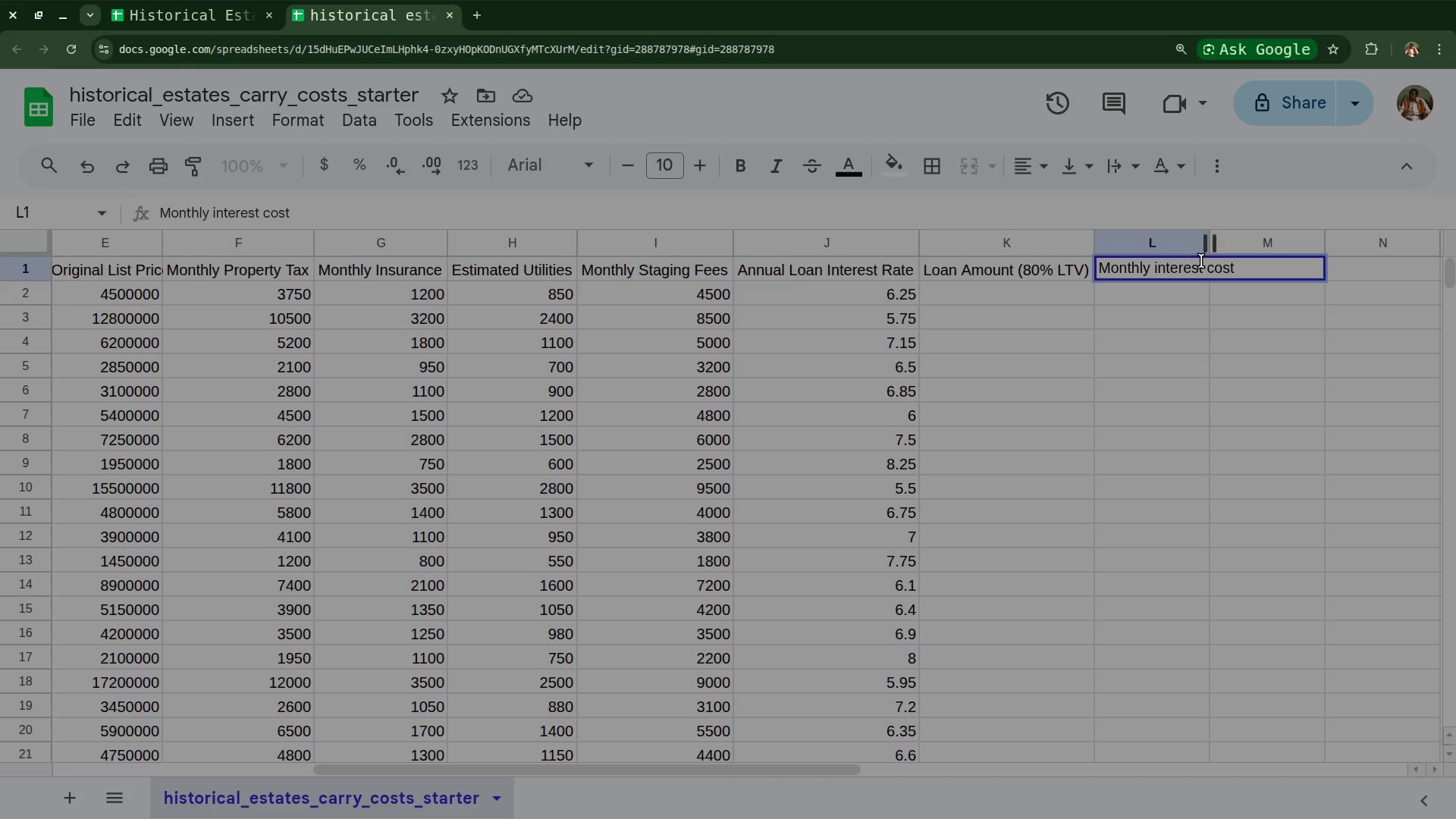 
wait(6.94)
 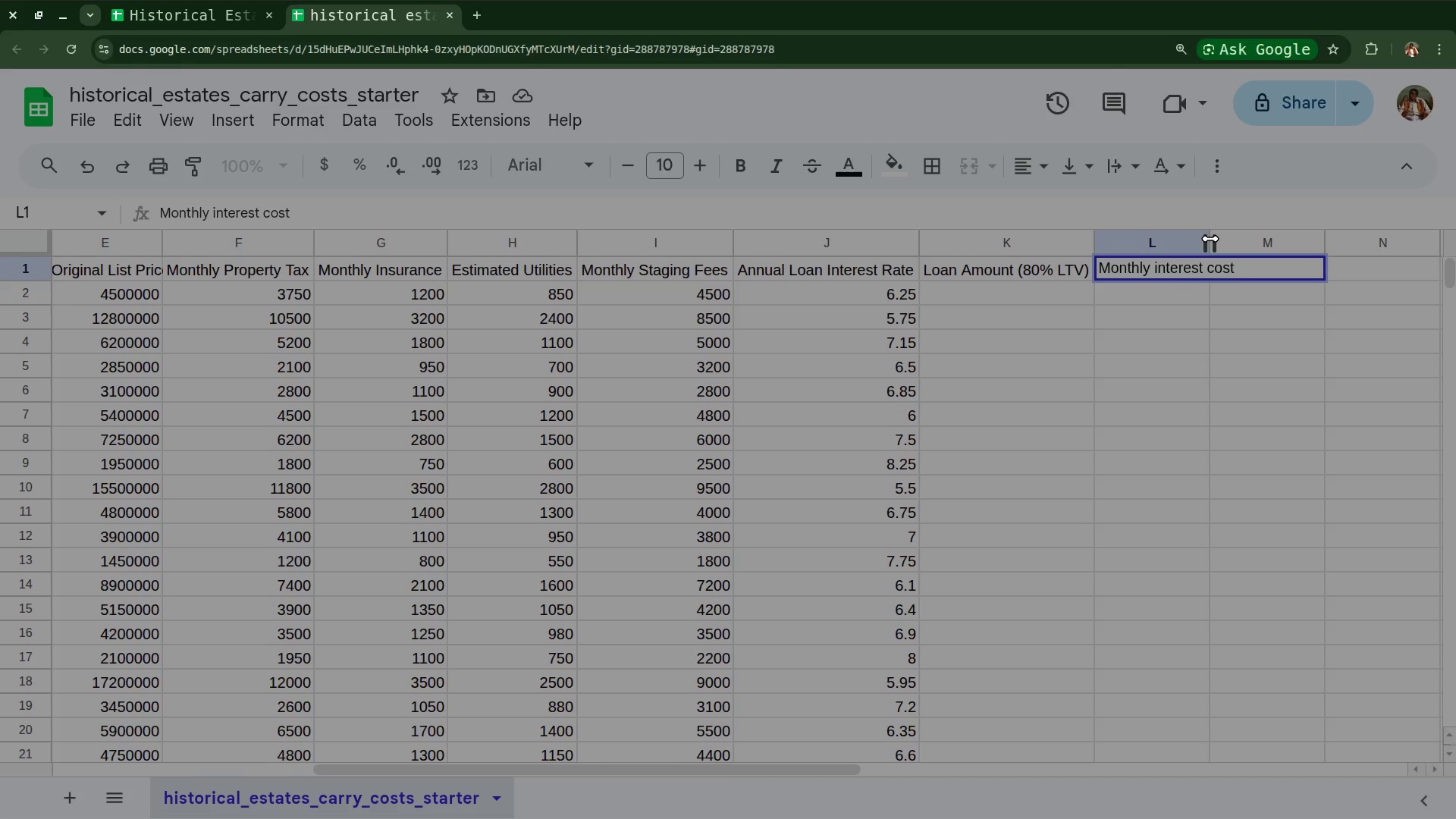 
double_click([1211, 243])
 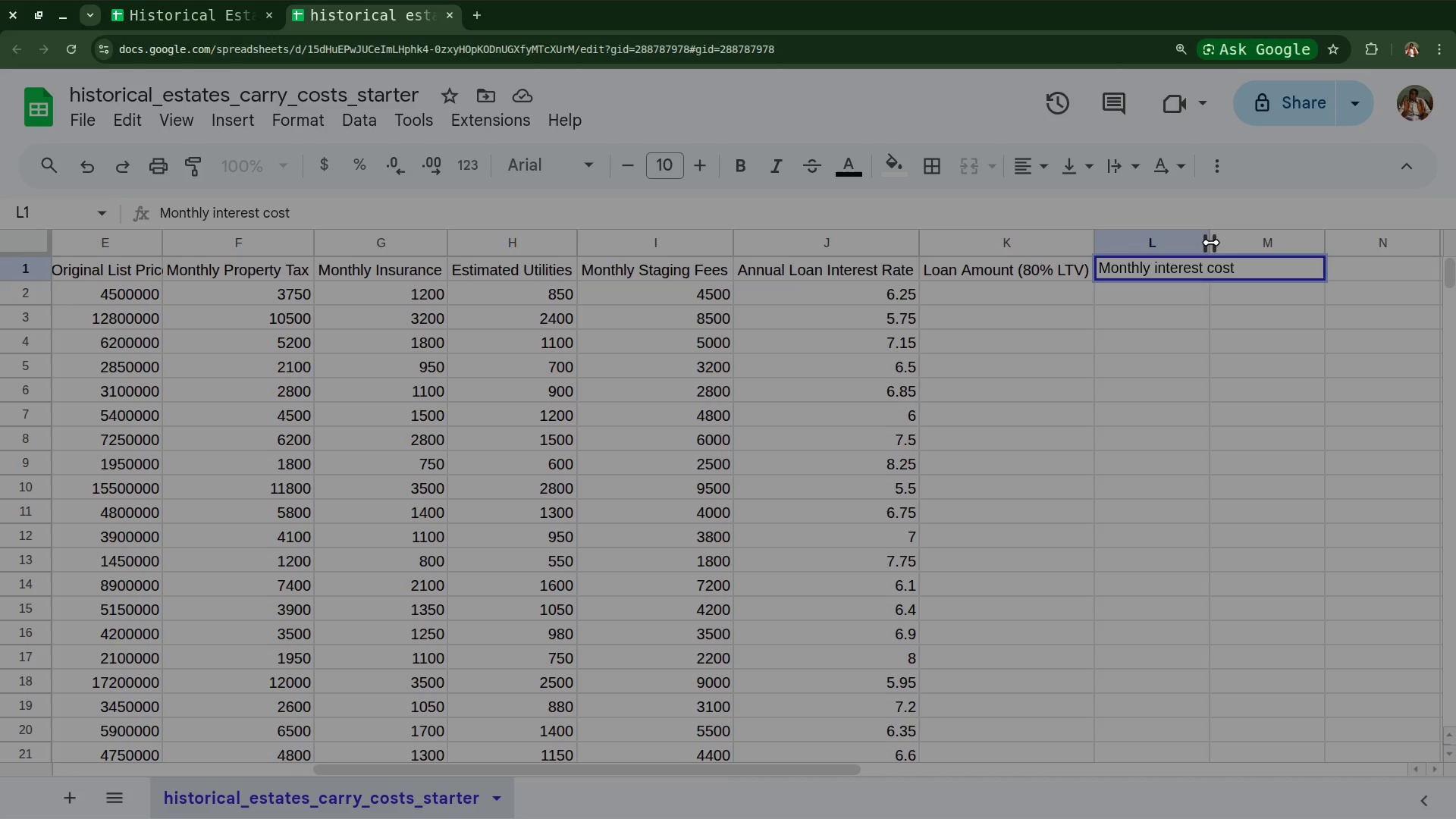 
double_click([1211, 243])
 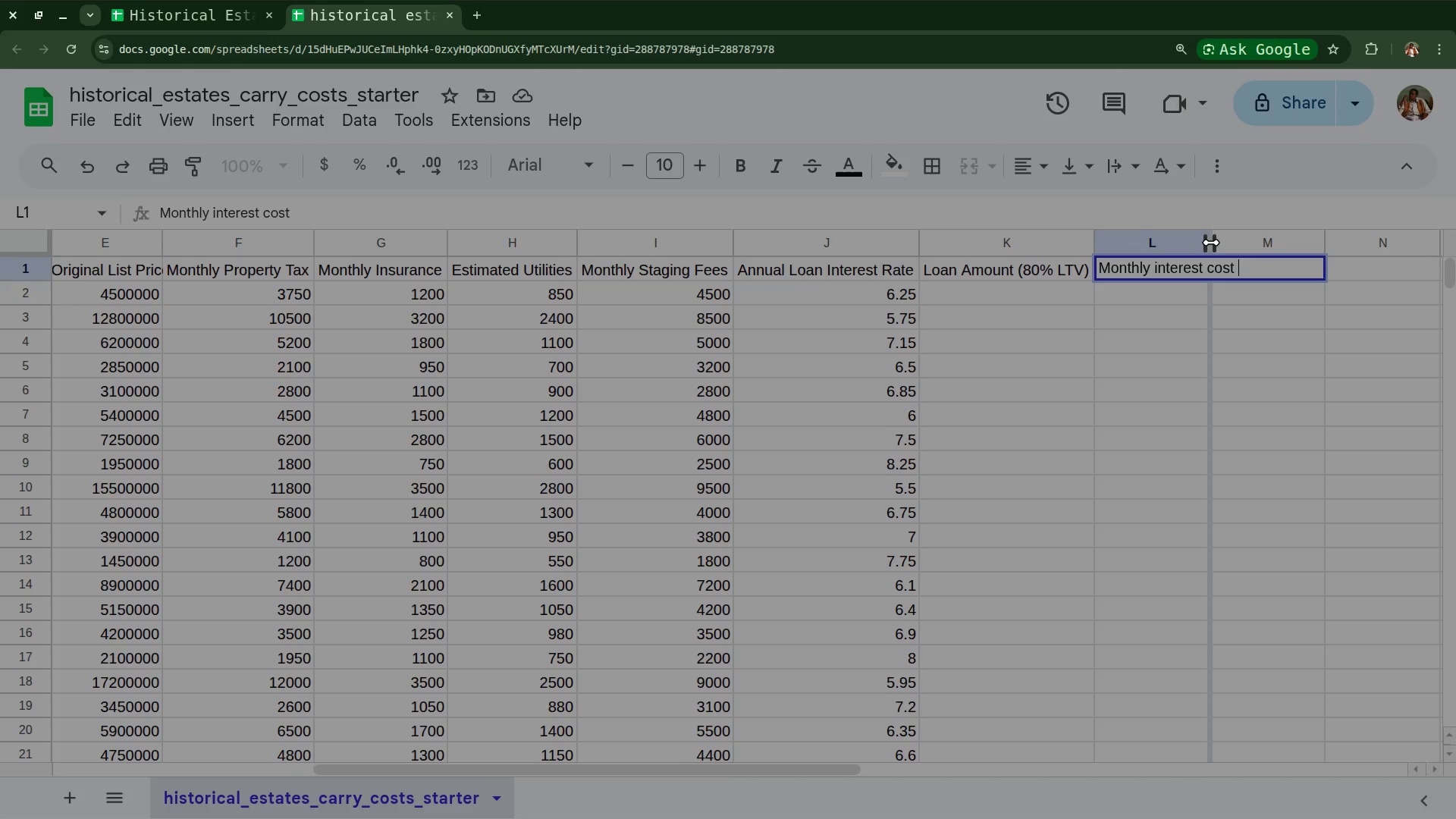 
triple_click([1211, 243])
 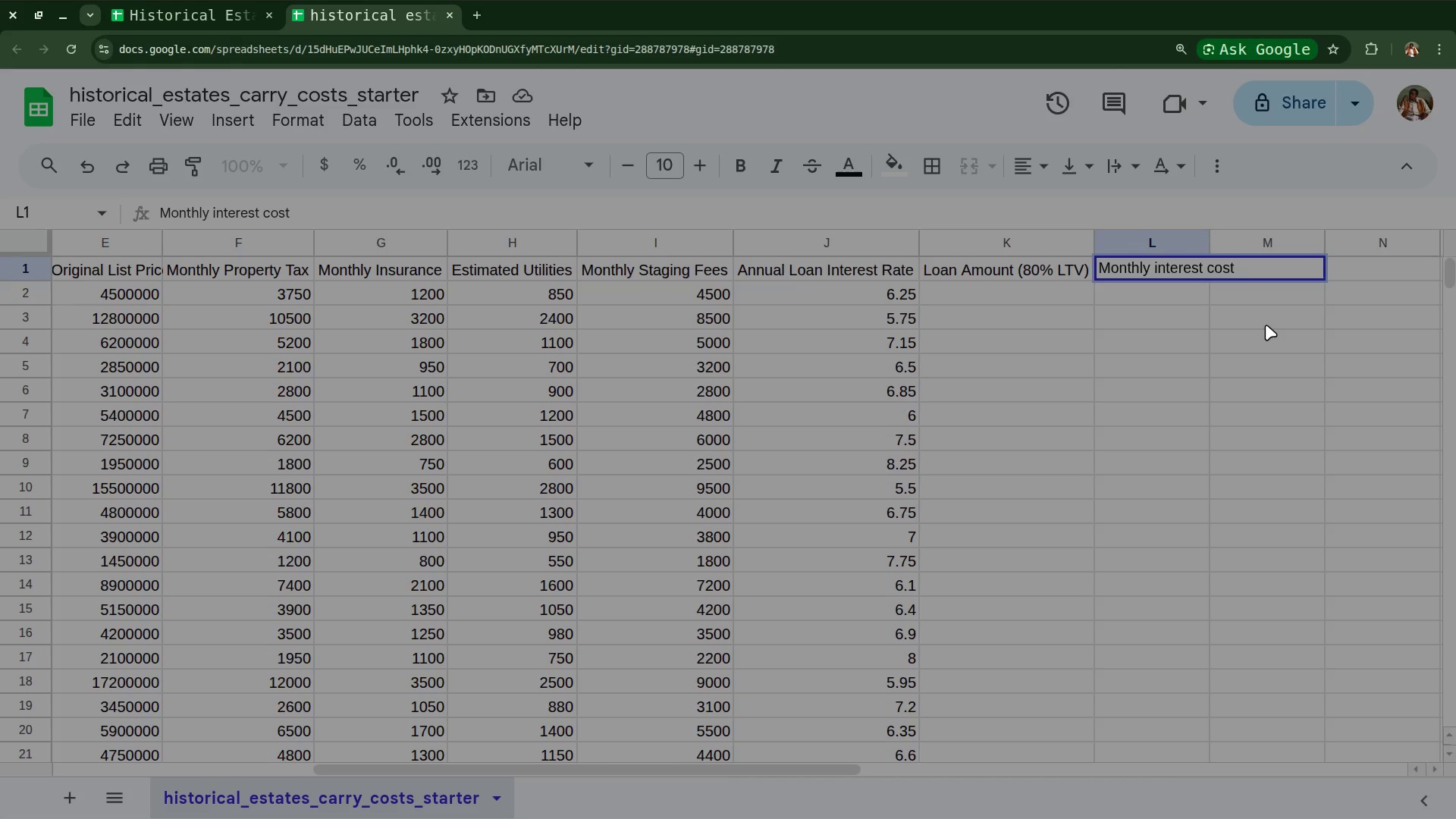 
left_click([1266, 325])
 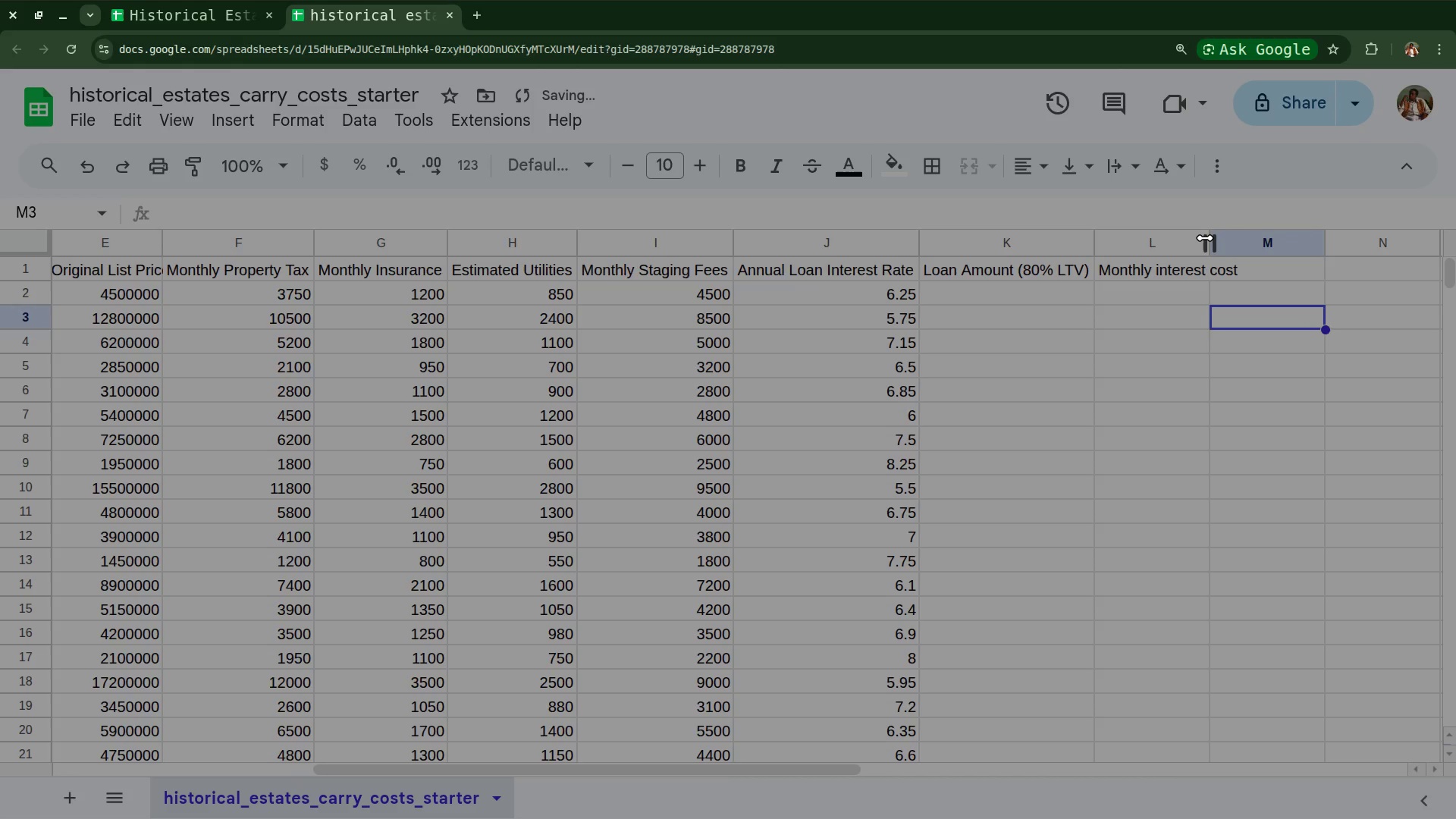 
double_click([1205, 238])
 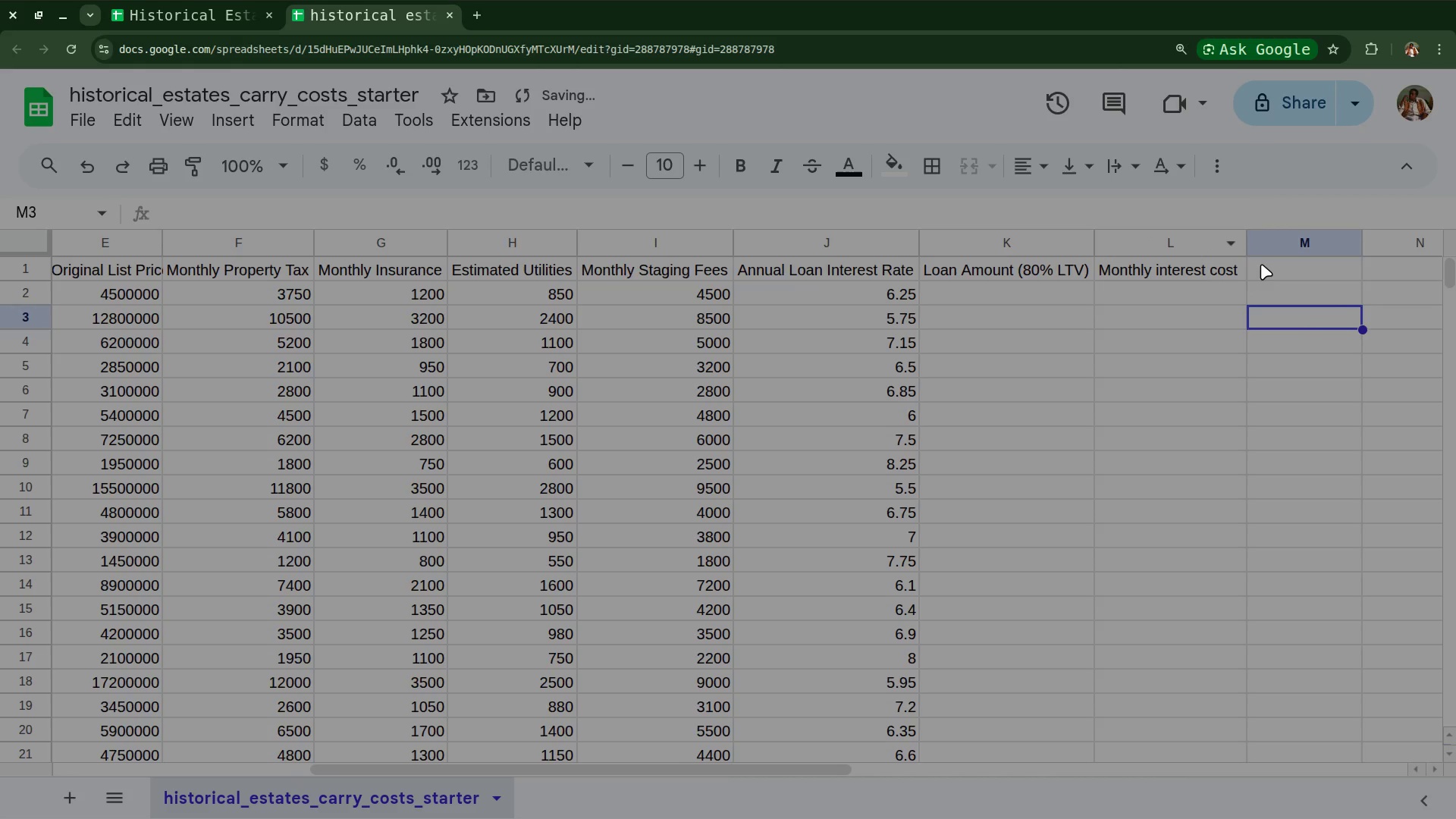 
left_click([1261, 264])
 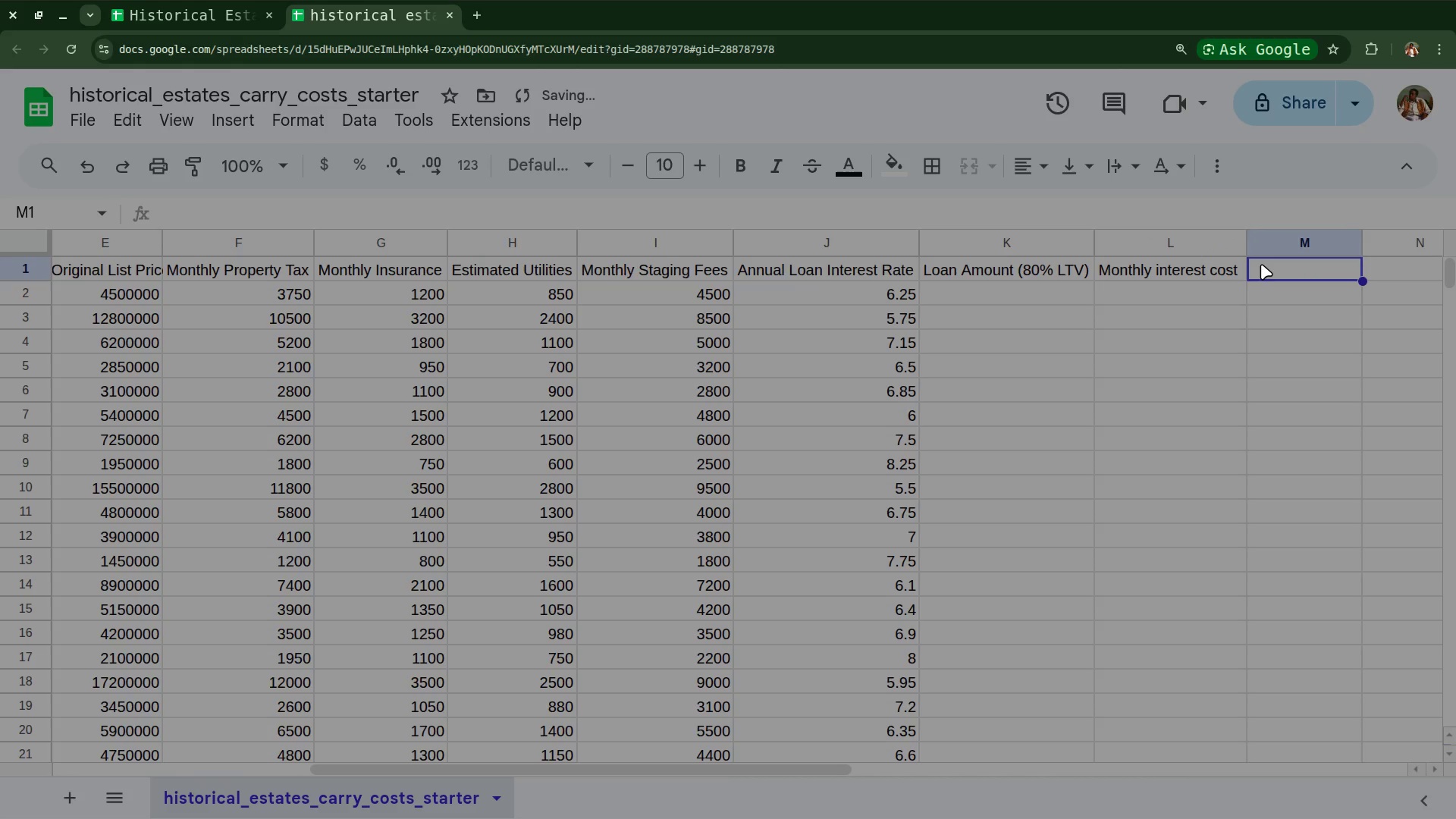 
type(Total Monthly )
 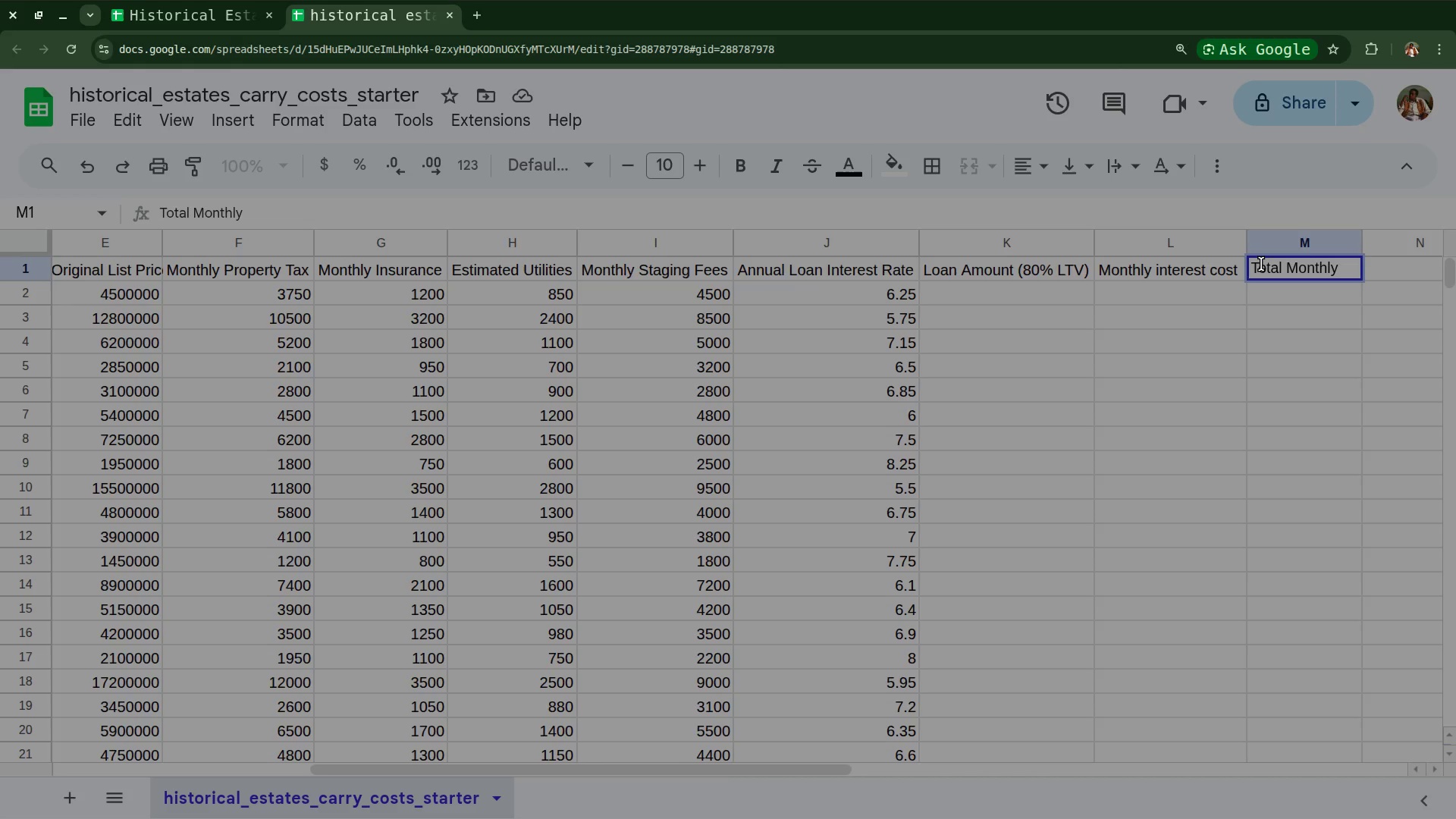 
type(Carry Cost)
 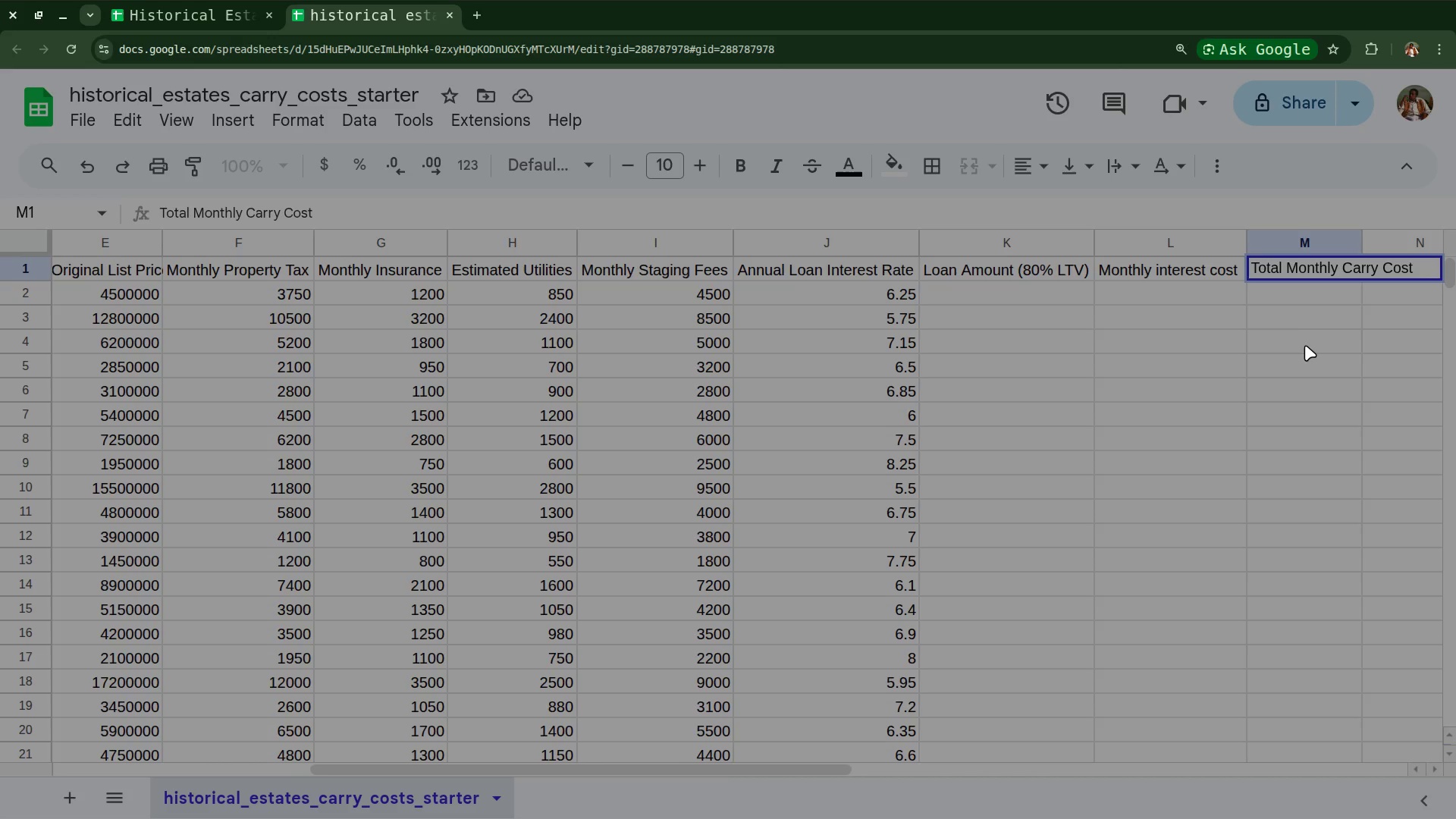 
key(Enter)
 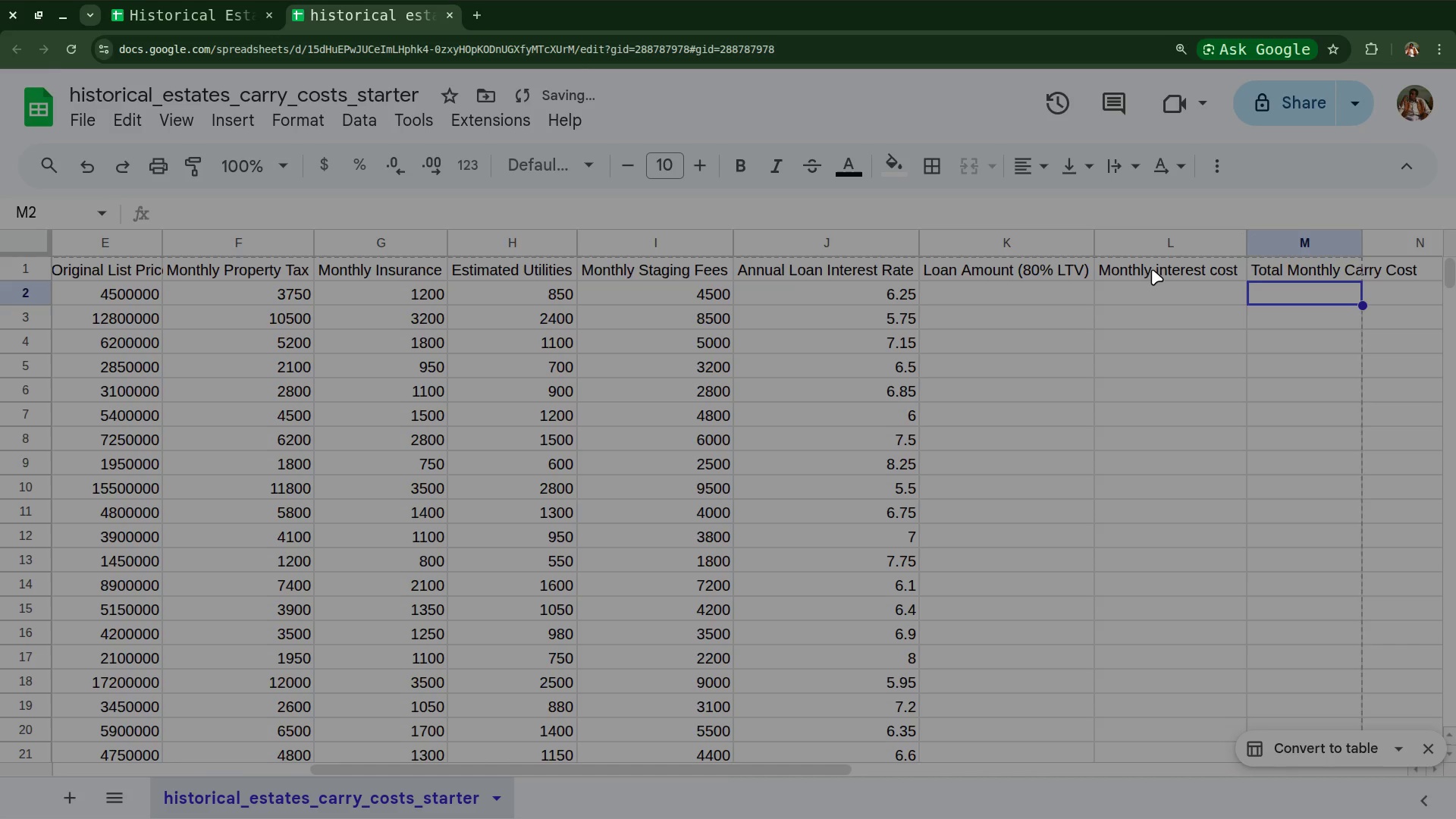 
double_click([1152, 269])
 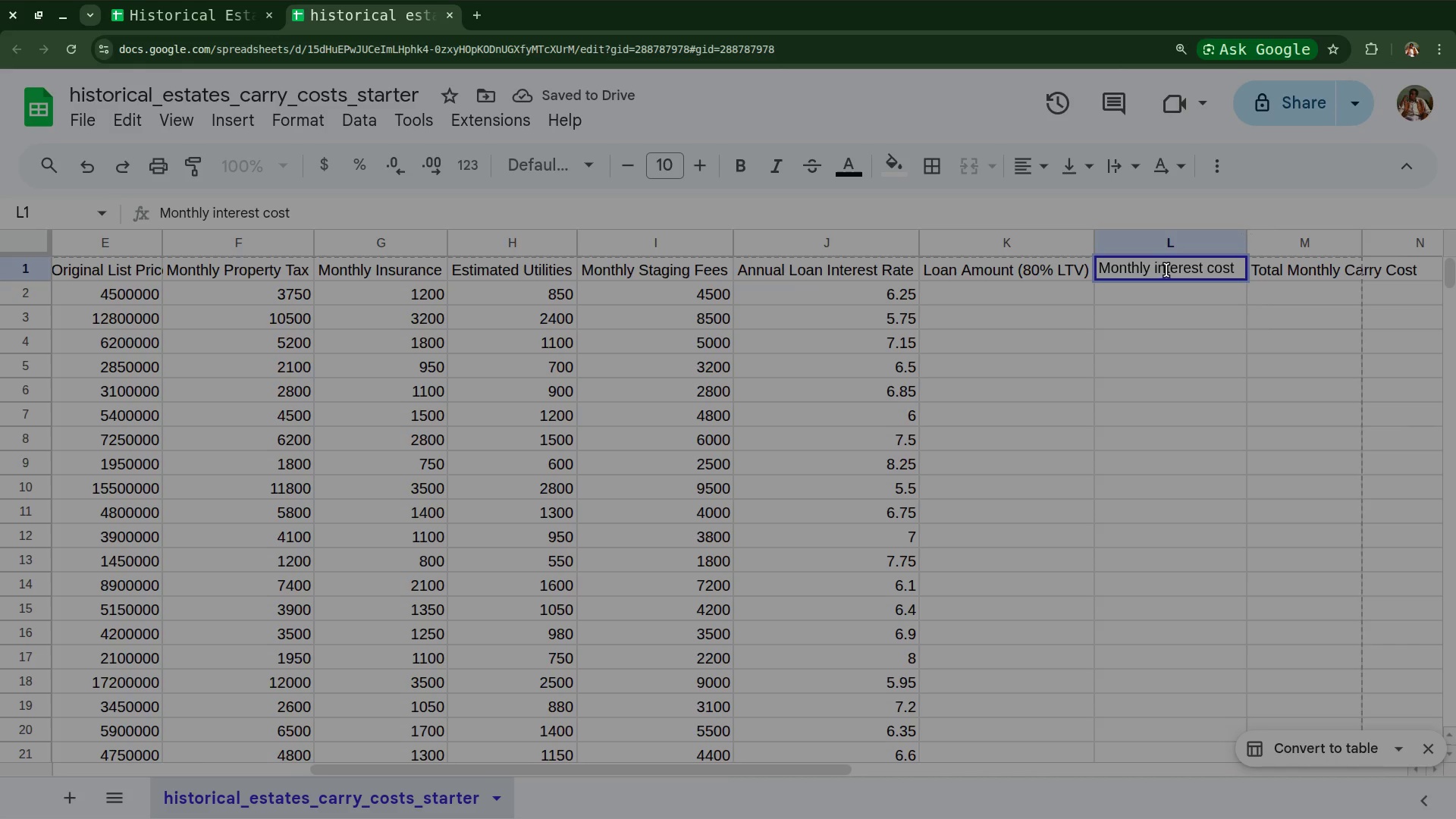 
left_click([1166, 270])
 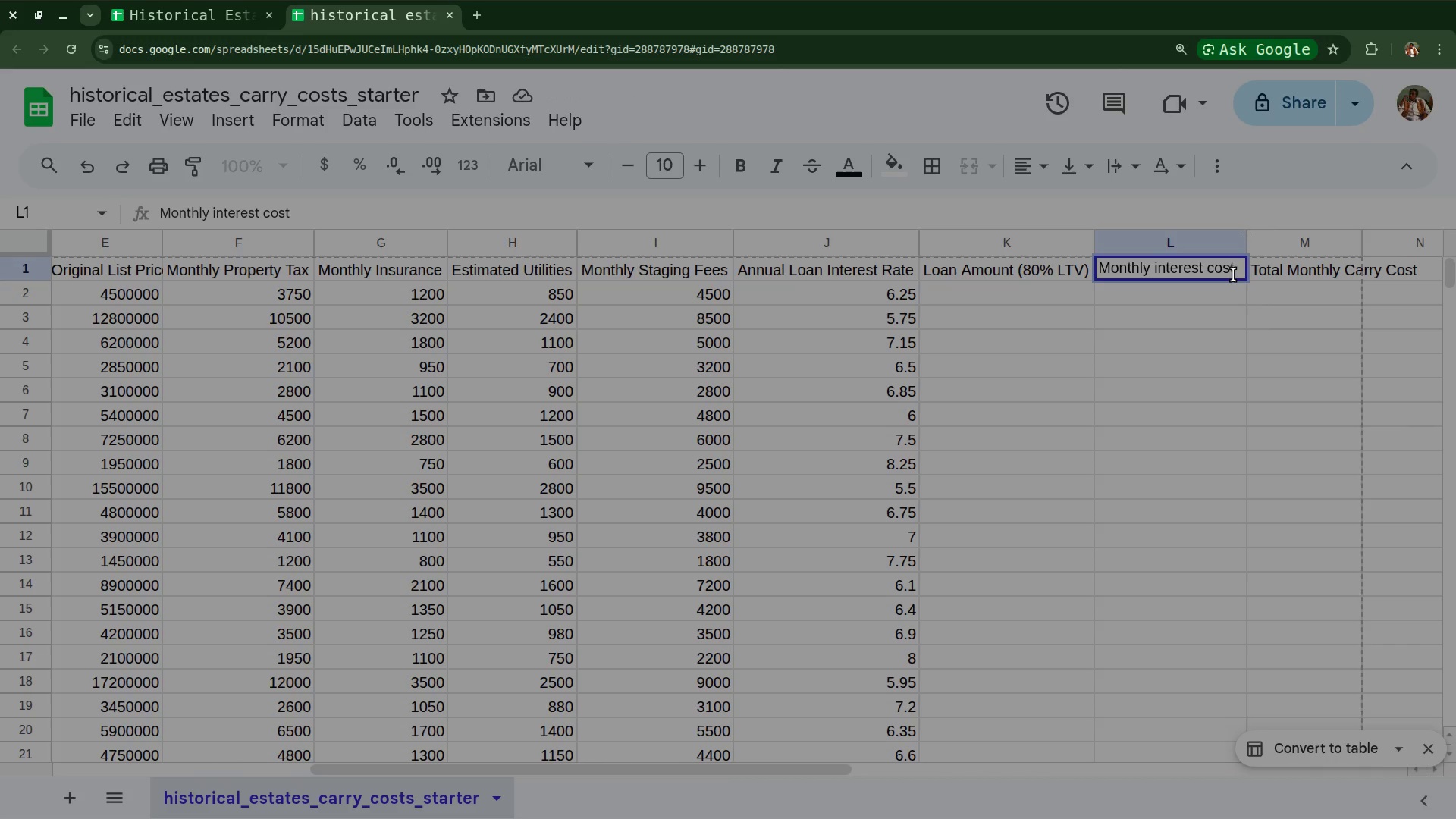 
key(ArrowLeft)
 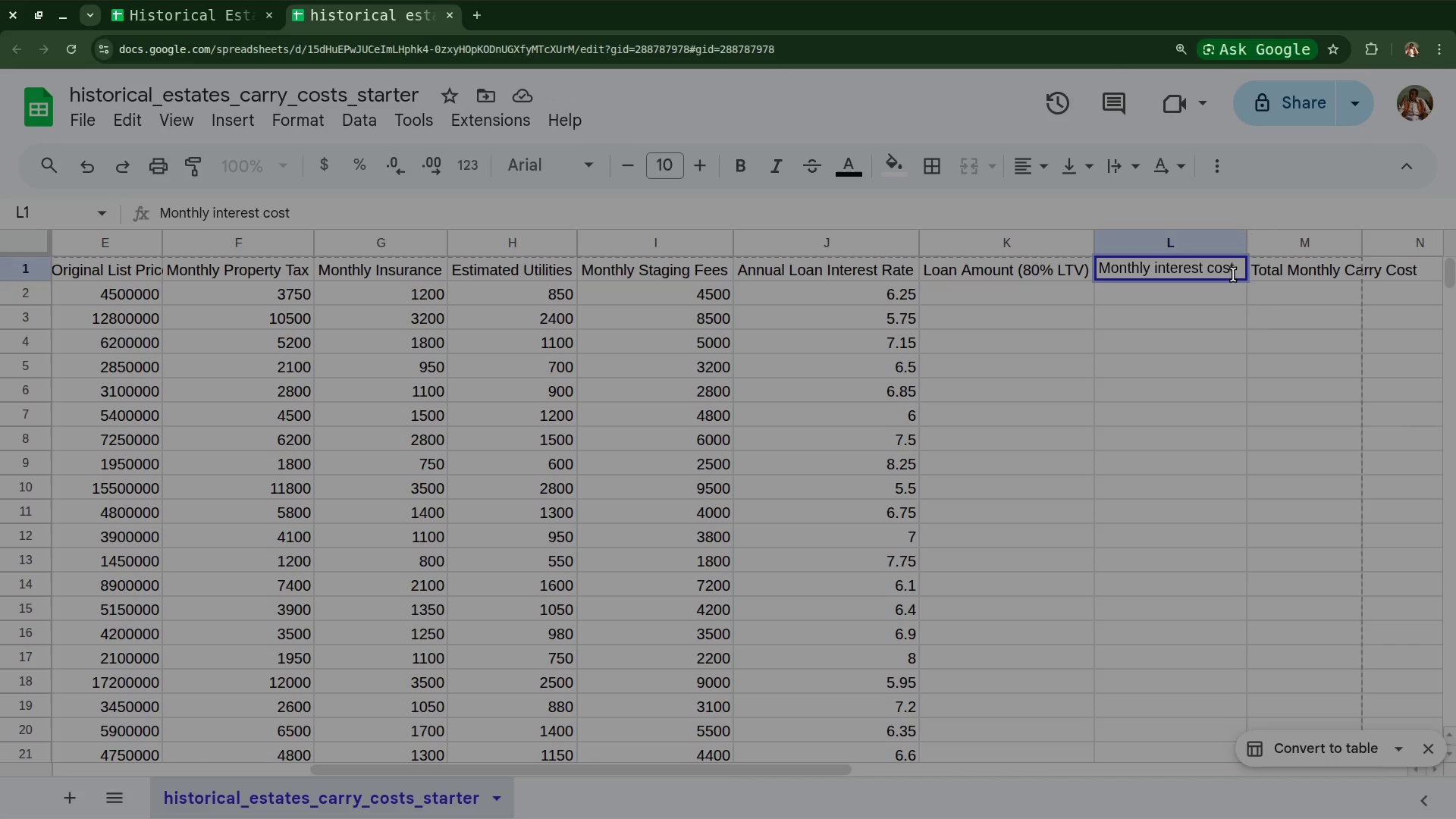 
key(Backspace)
 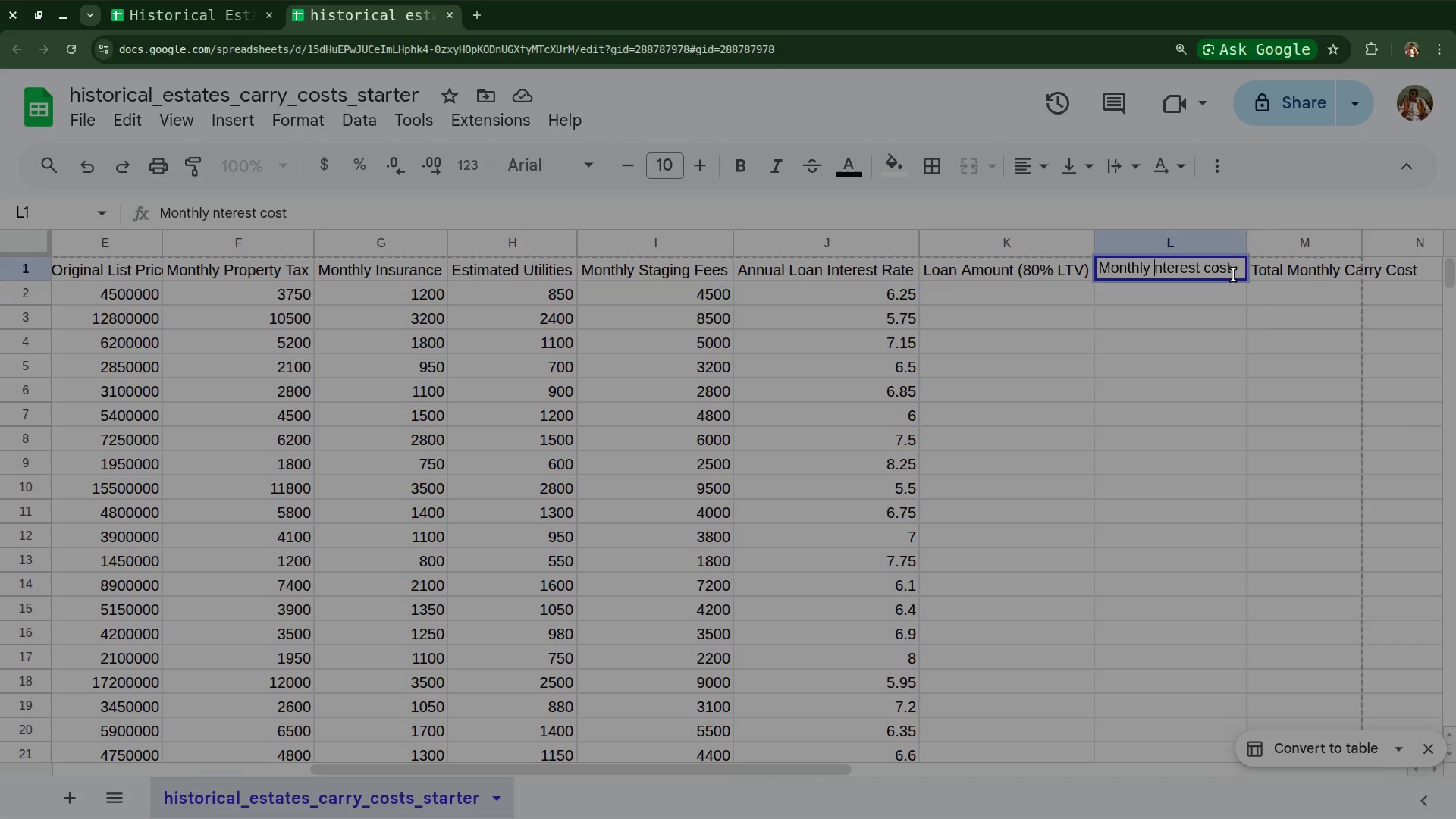 
key(Shift+I)
 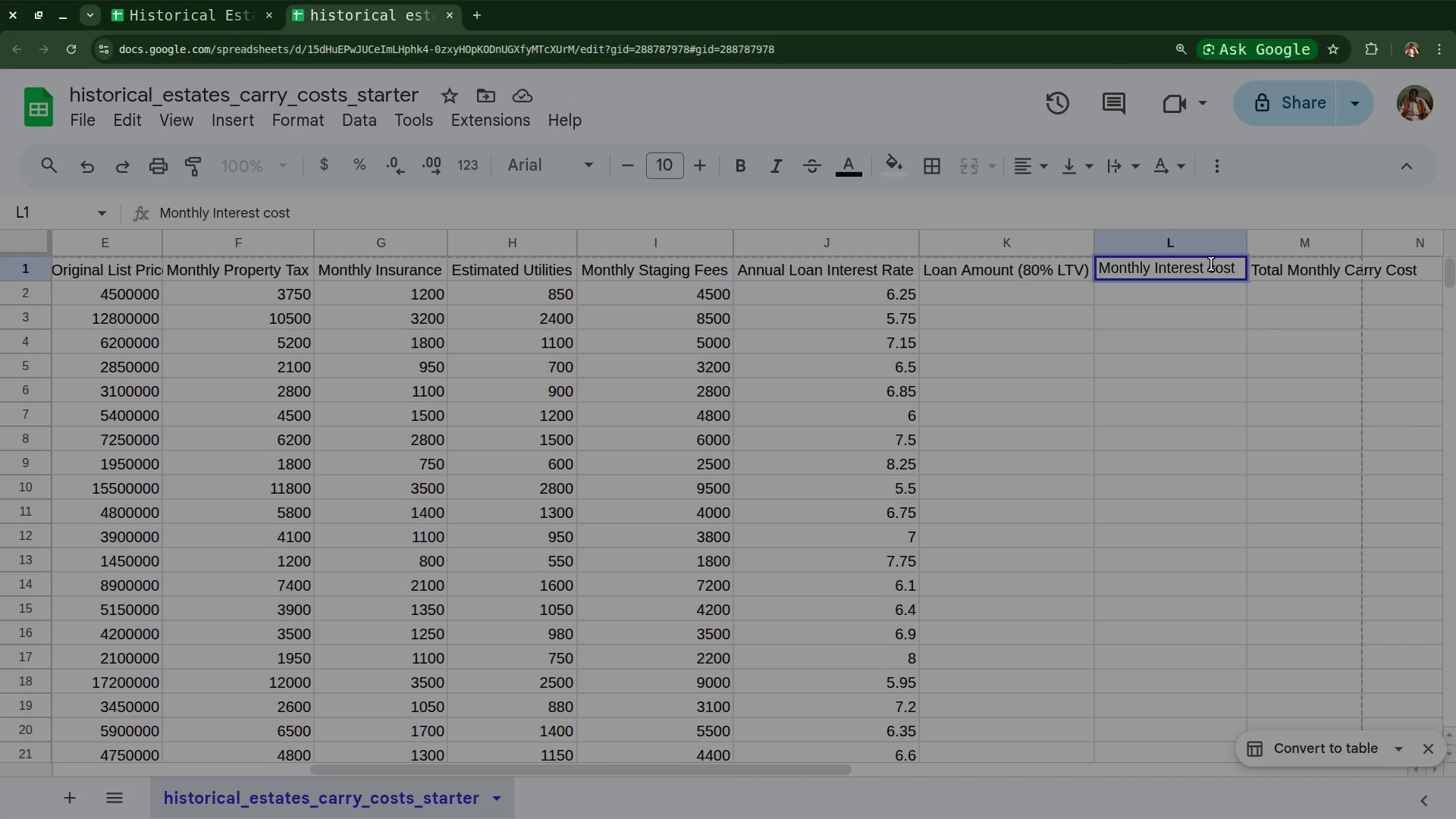 
left_click([1211, 264])
 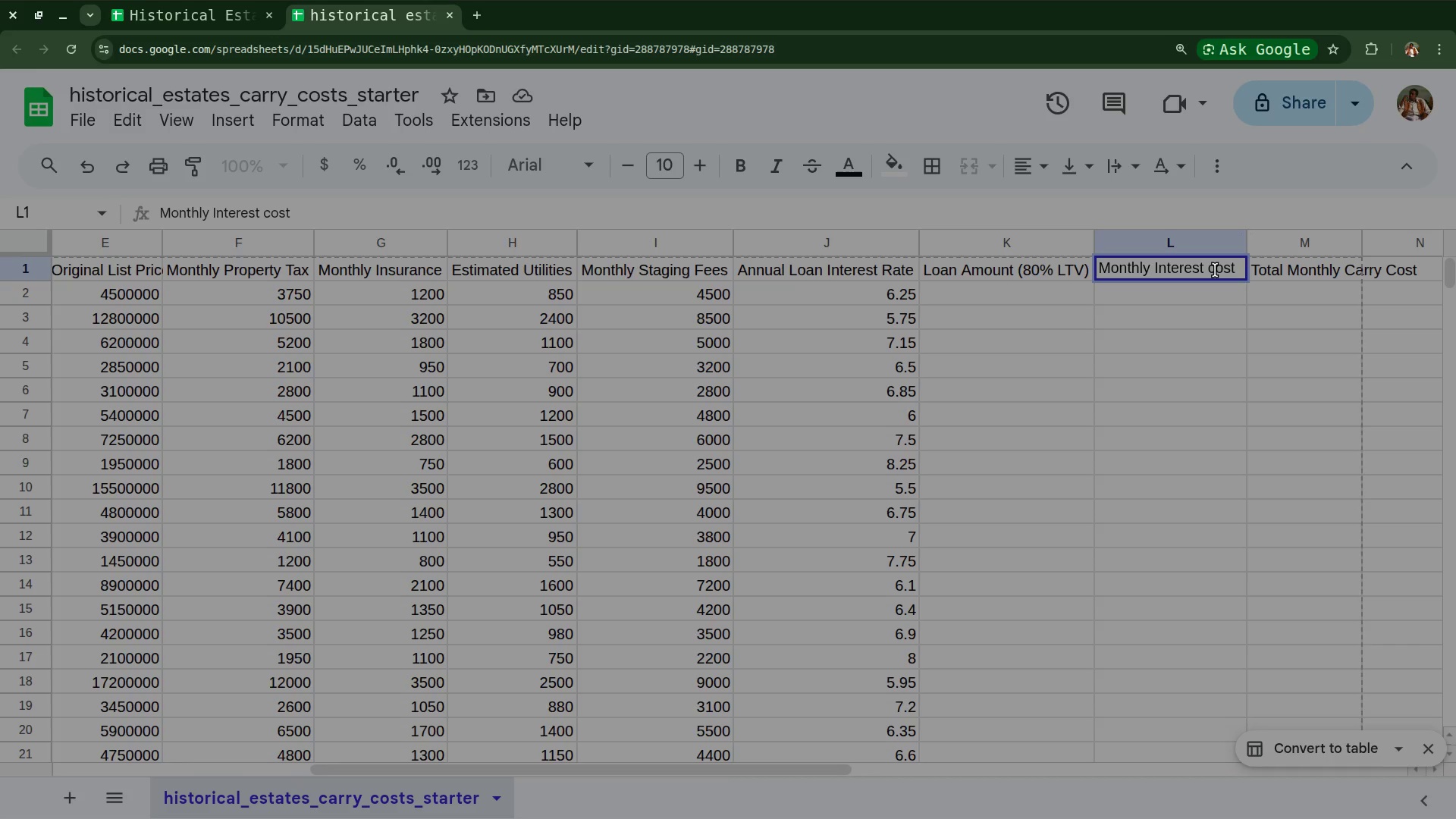 
left_click([1215, 270])
 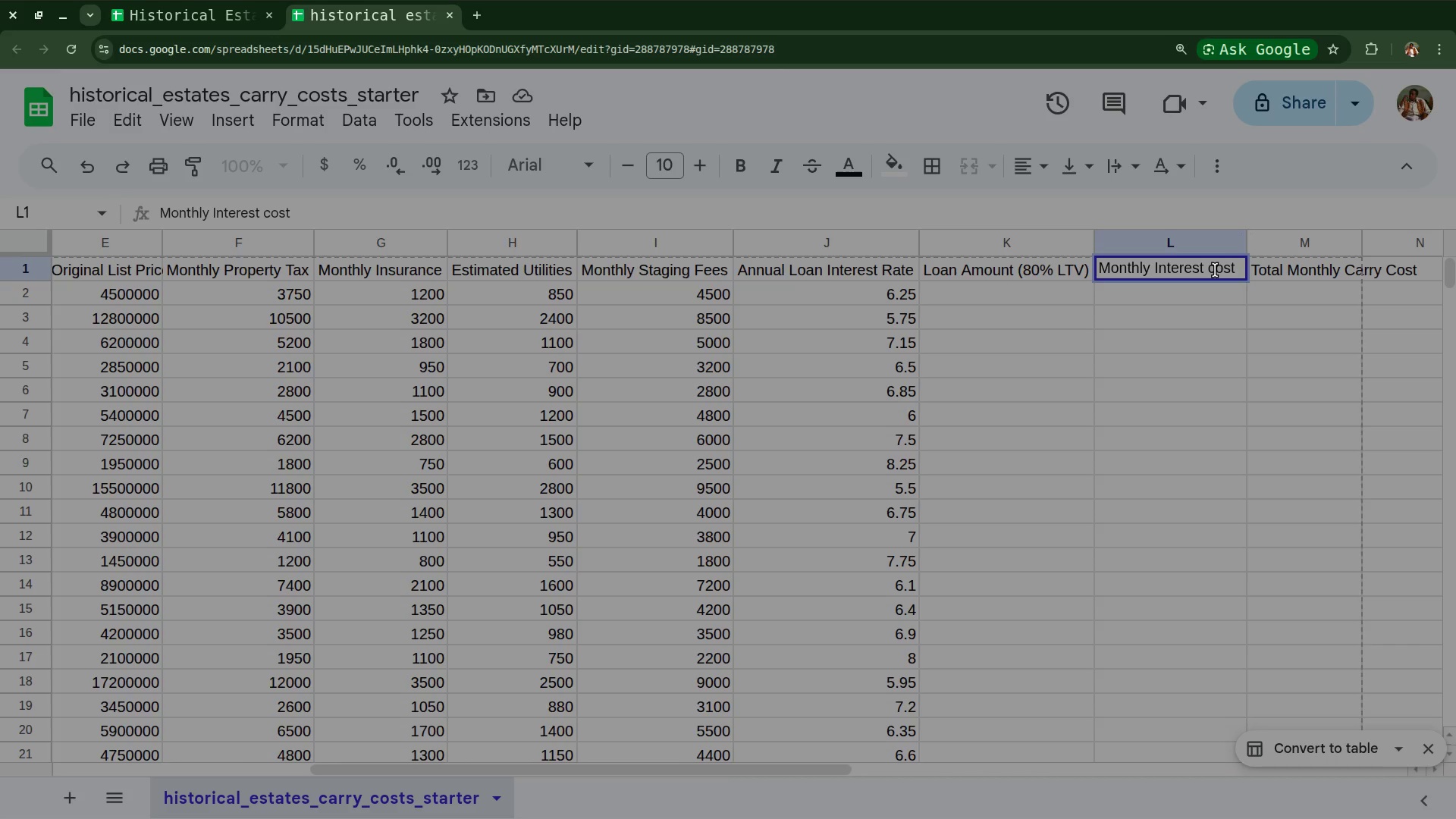 
key(Backspace)
 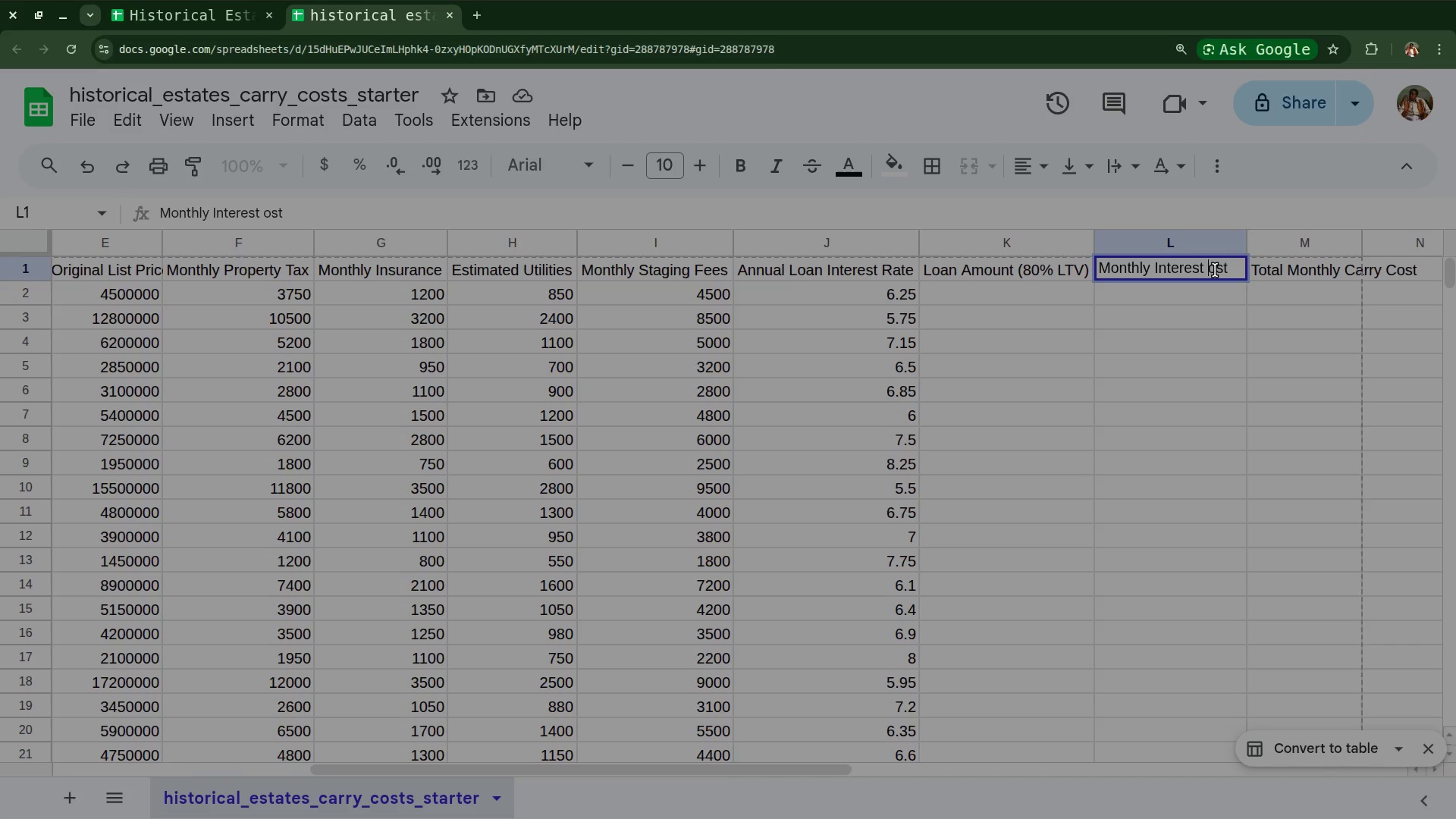 
key(Shift+C)
 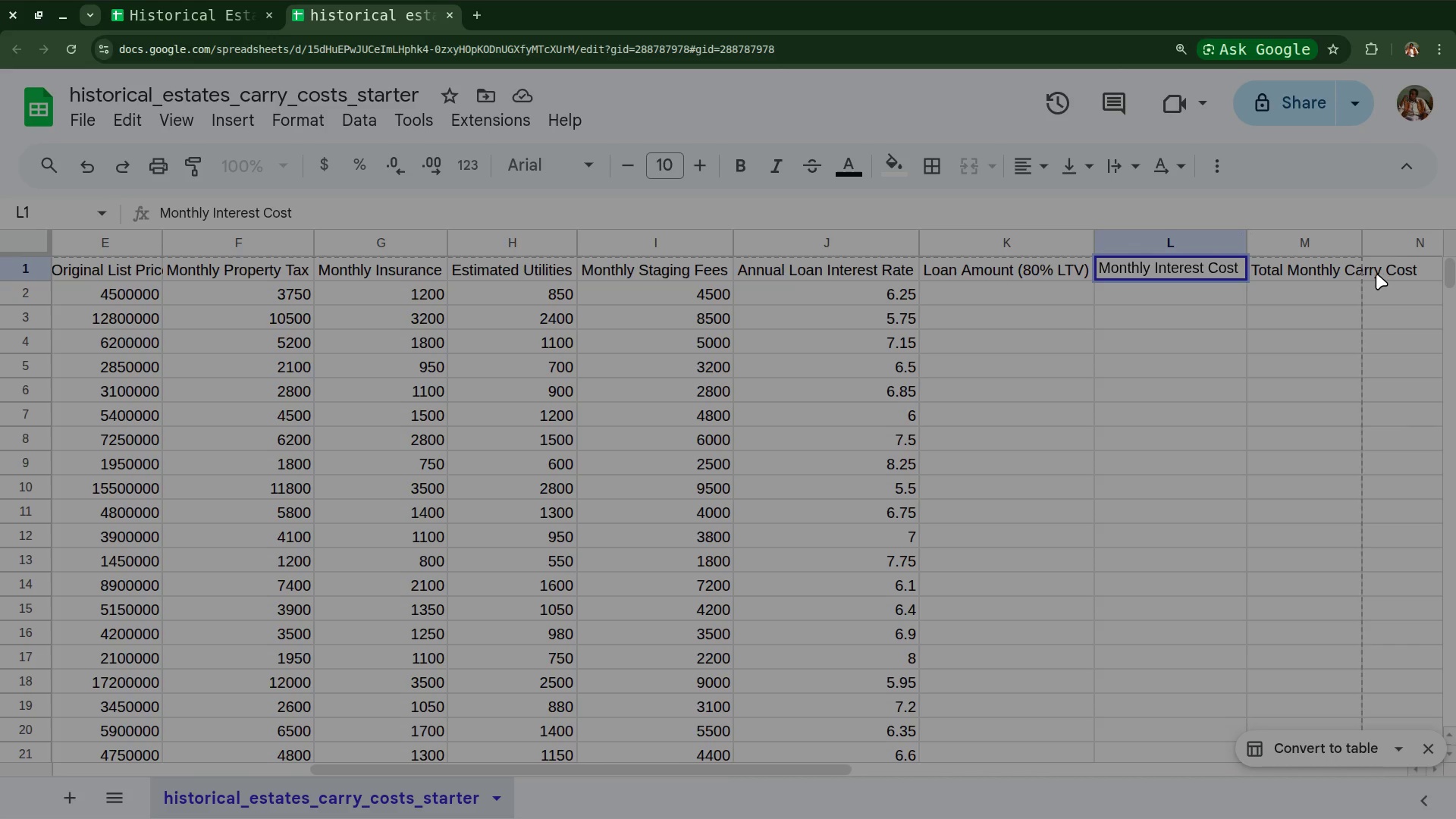 
left_click([1364, 274])
 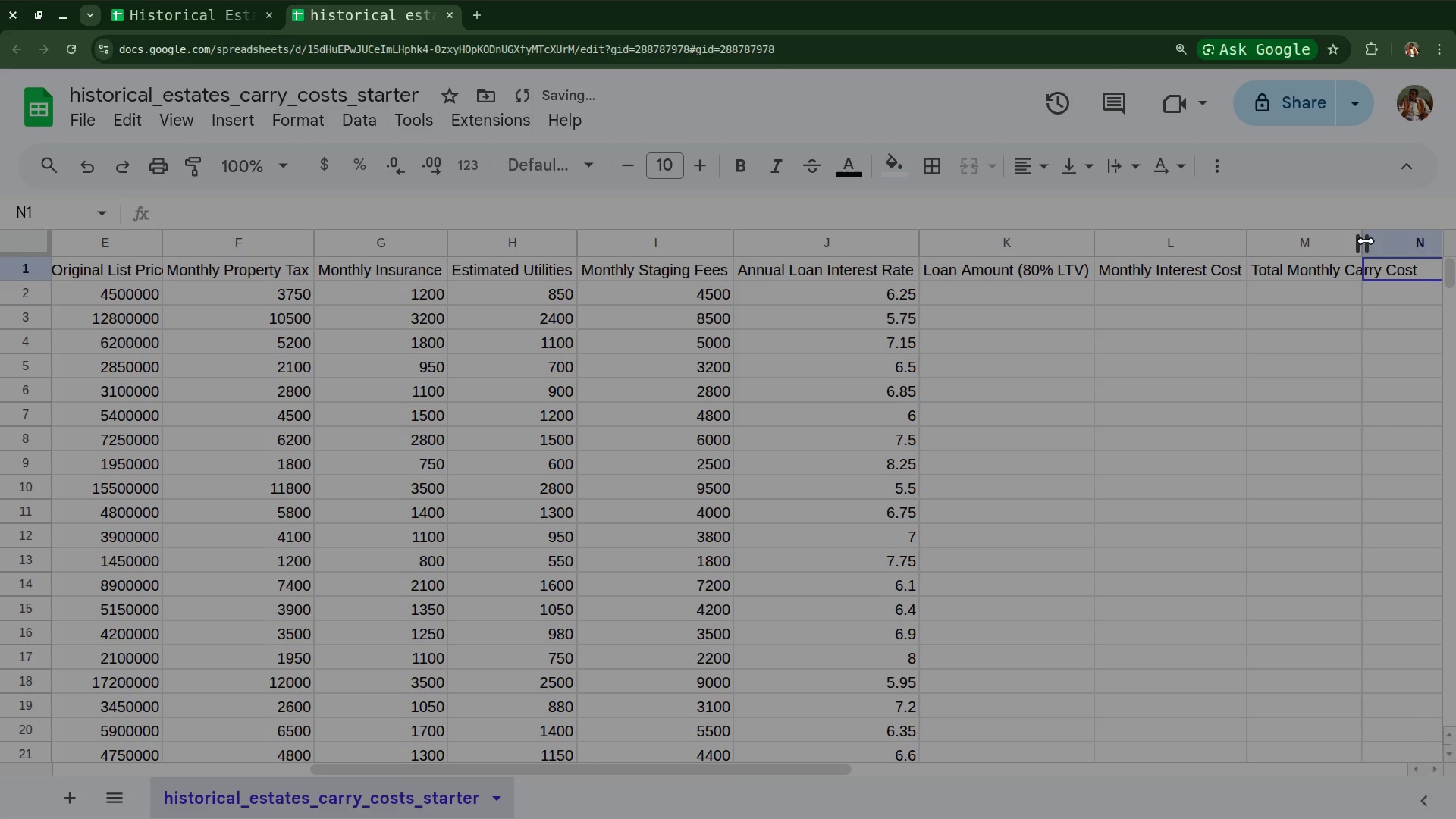 
double_click([1366, 241])
 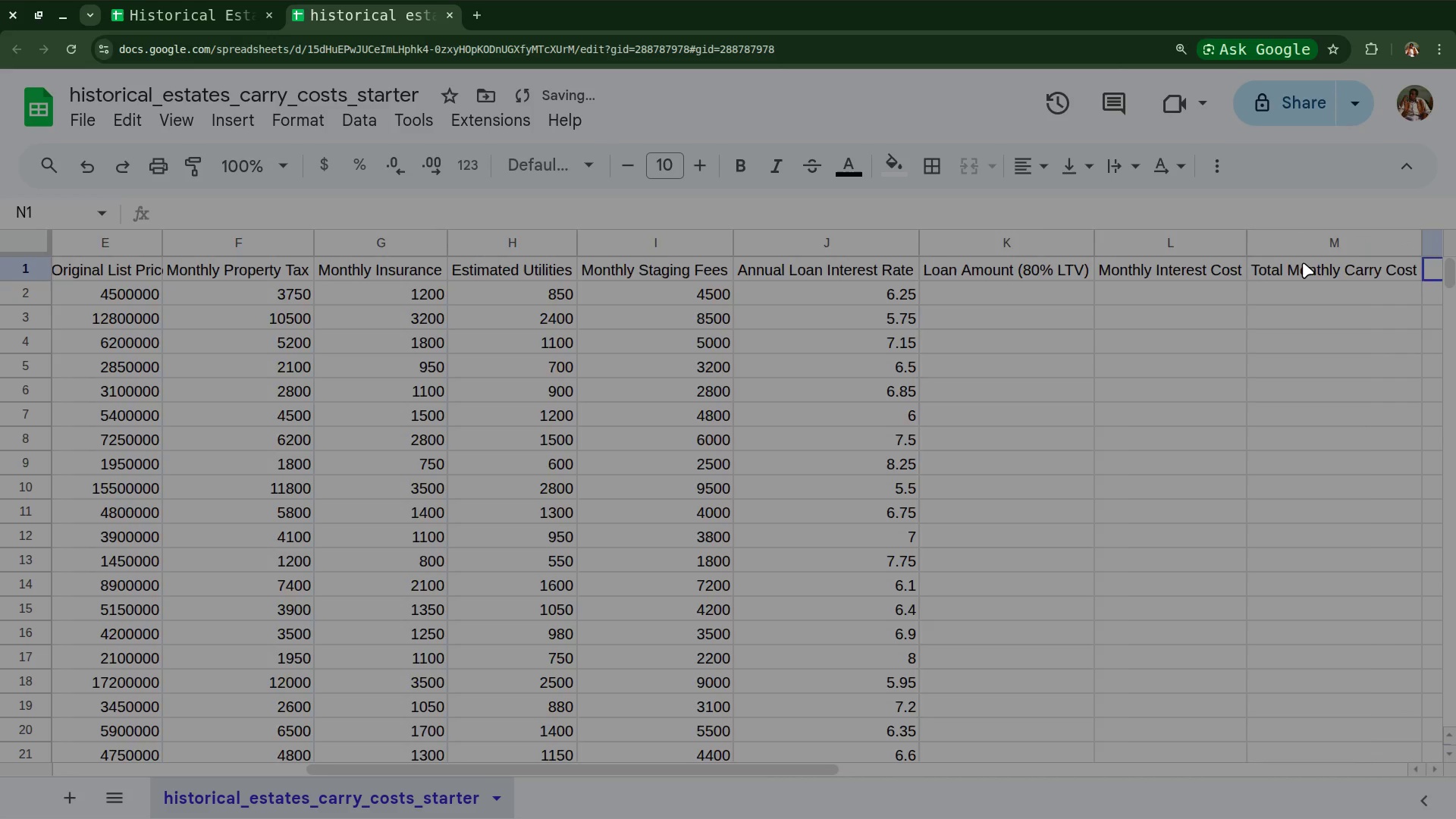 
scroll: coordinate [1303, 262], scroll_direction: down, amount: 4.0
 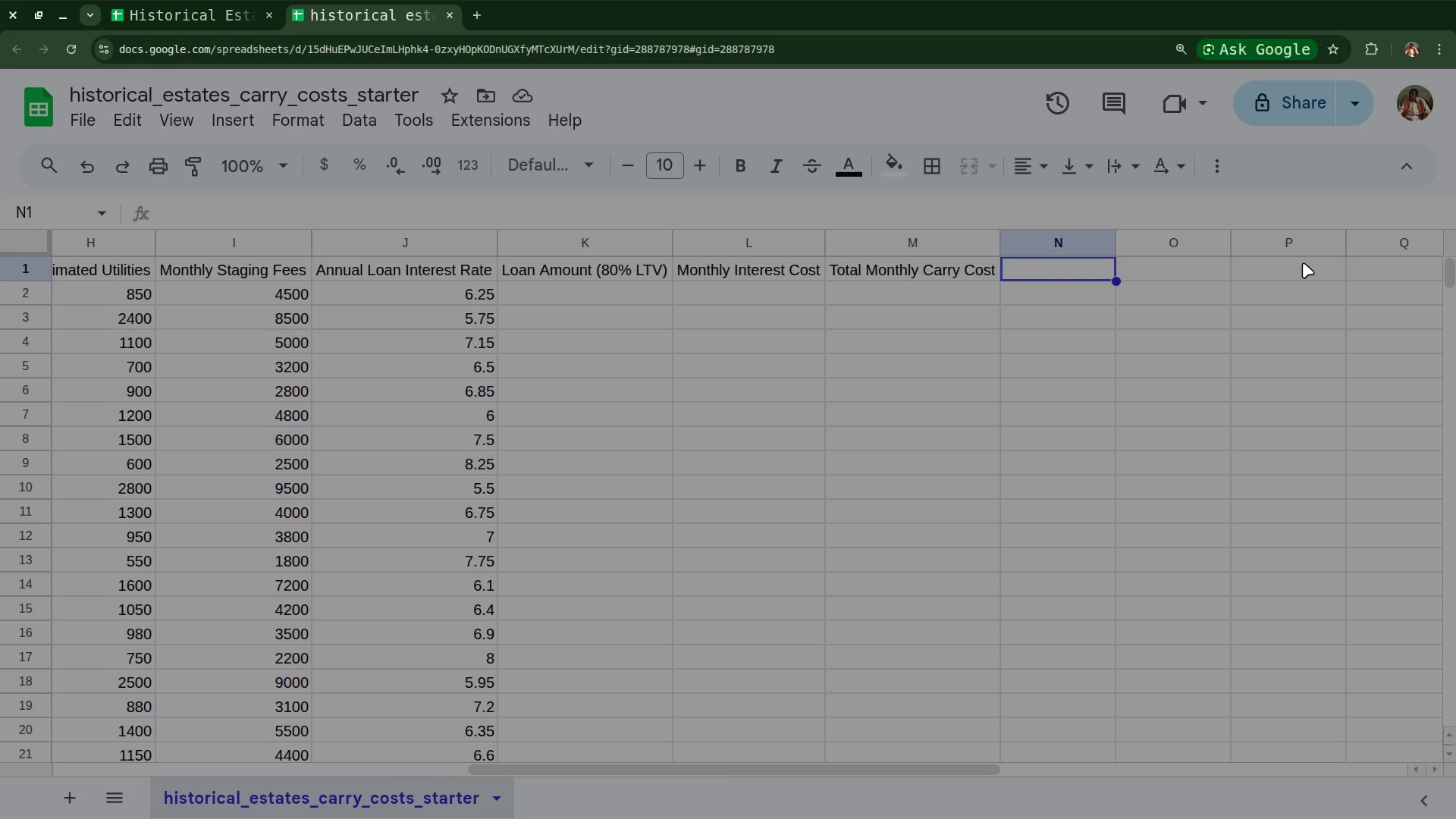 
wait(12.22)
 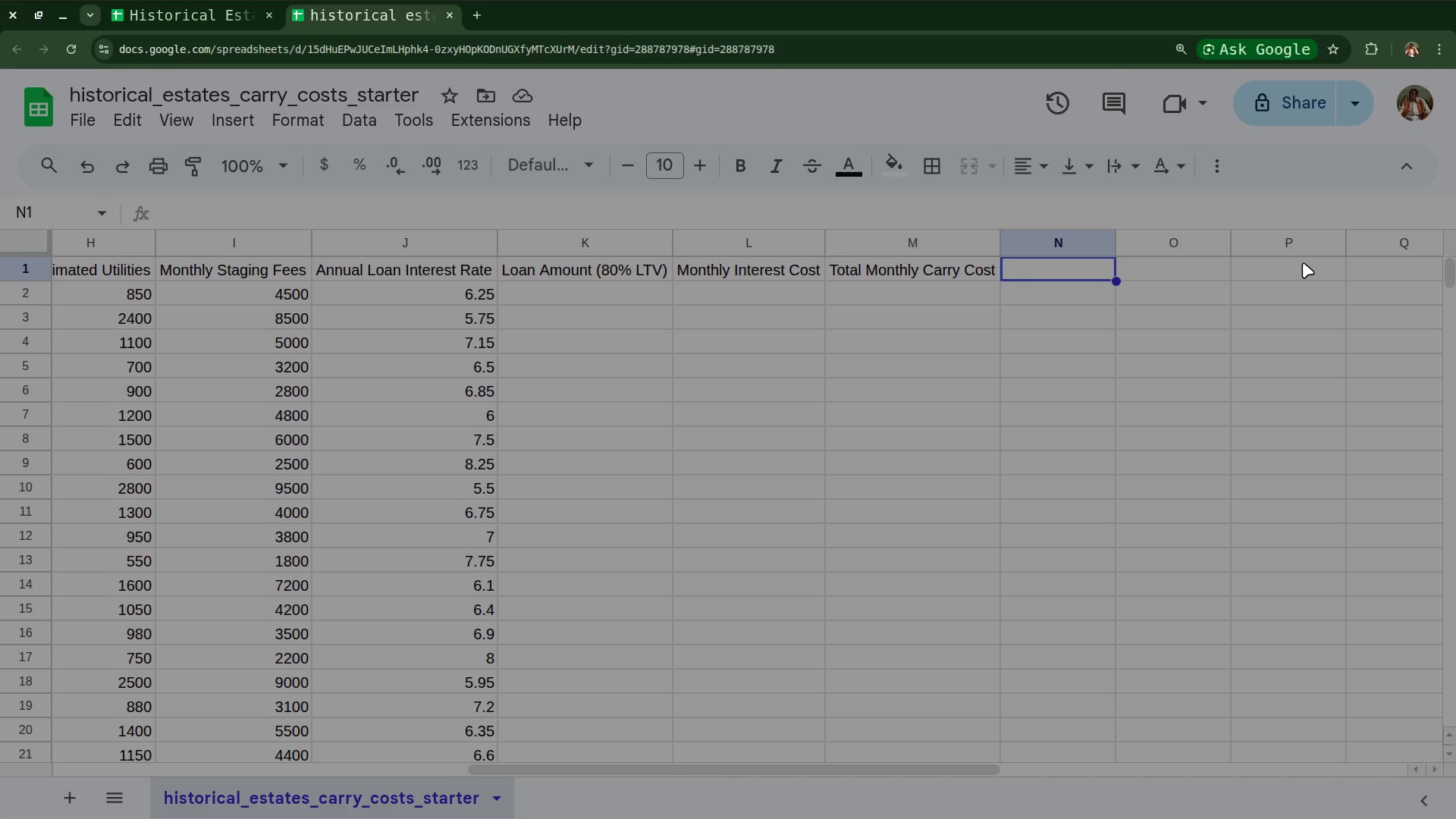 
type(Sta)
 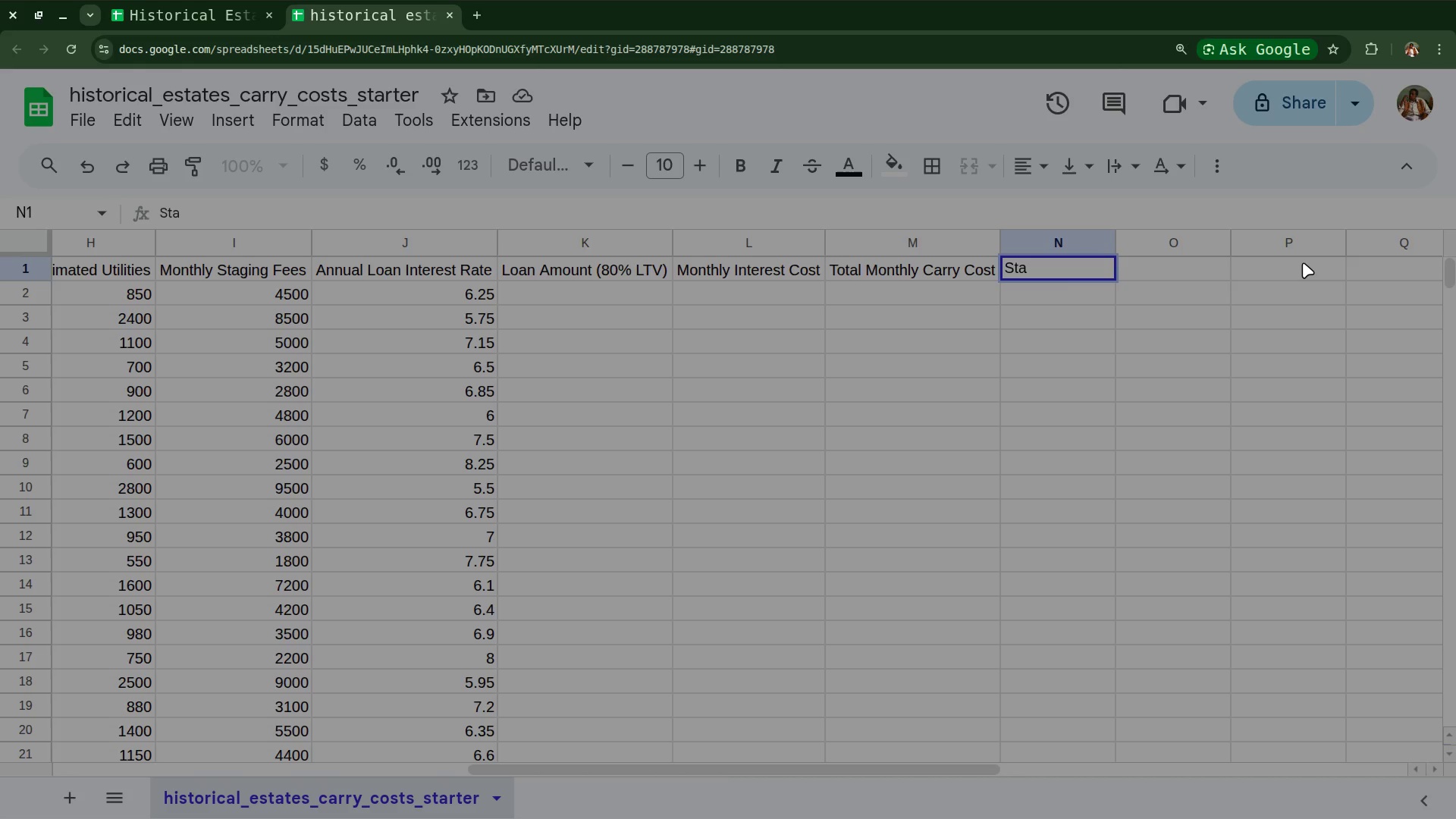 
wait(5.89)
 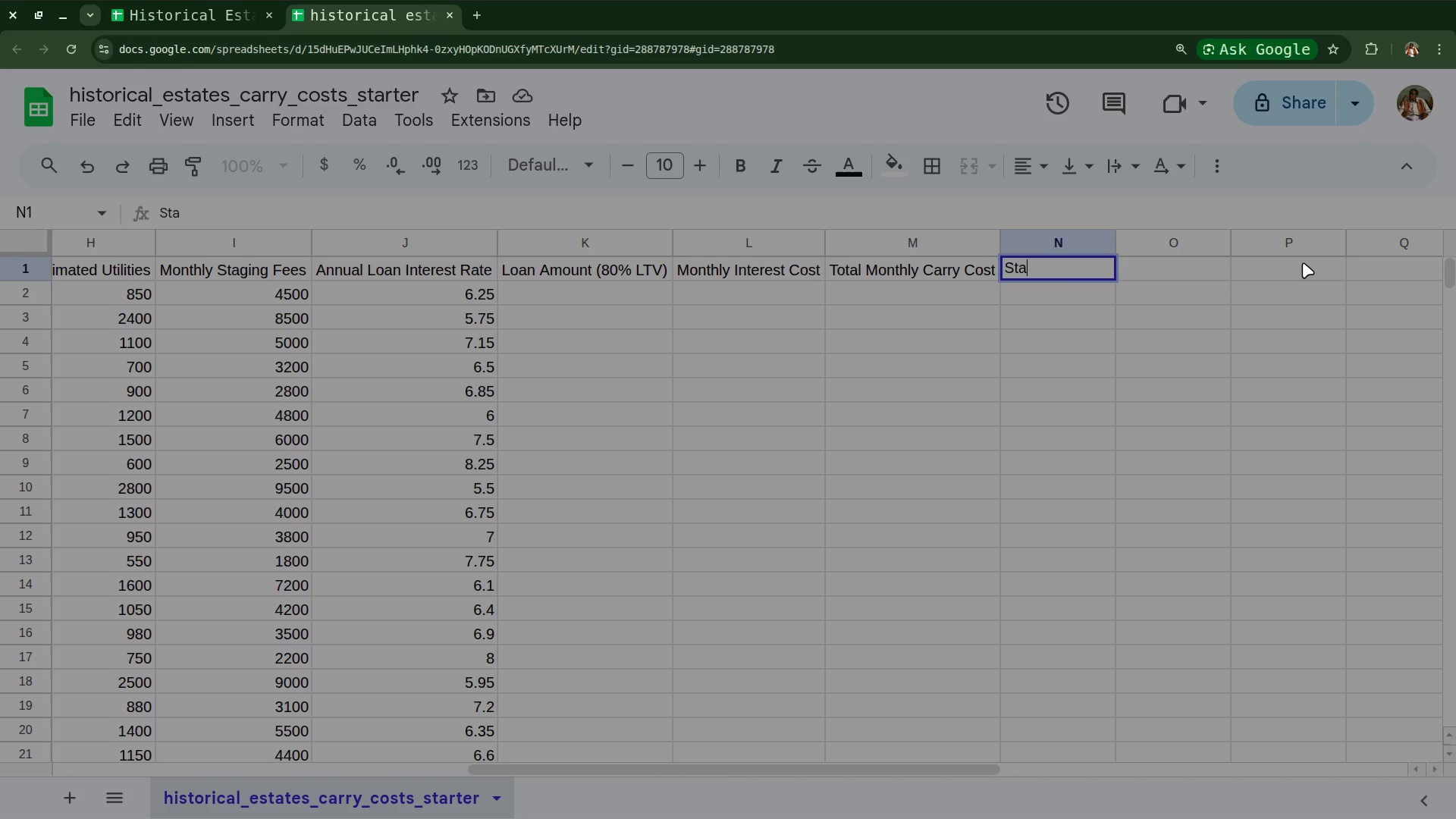 
type(tus)
 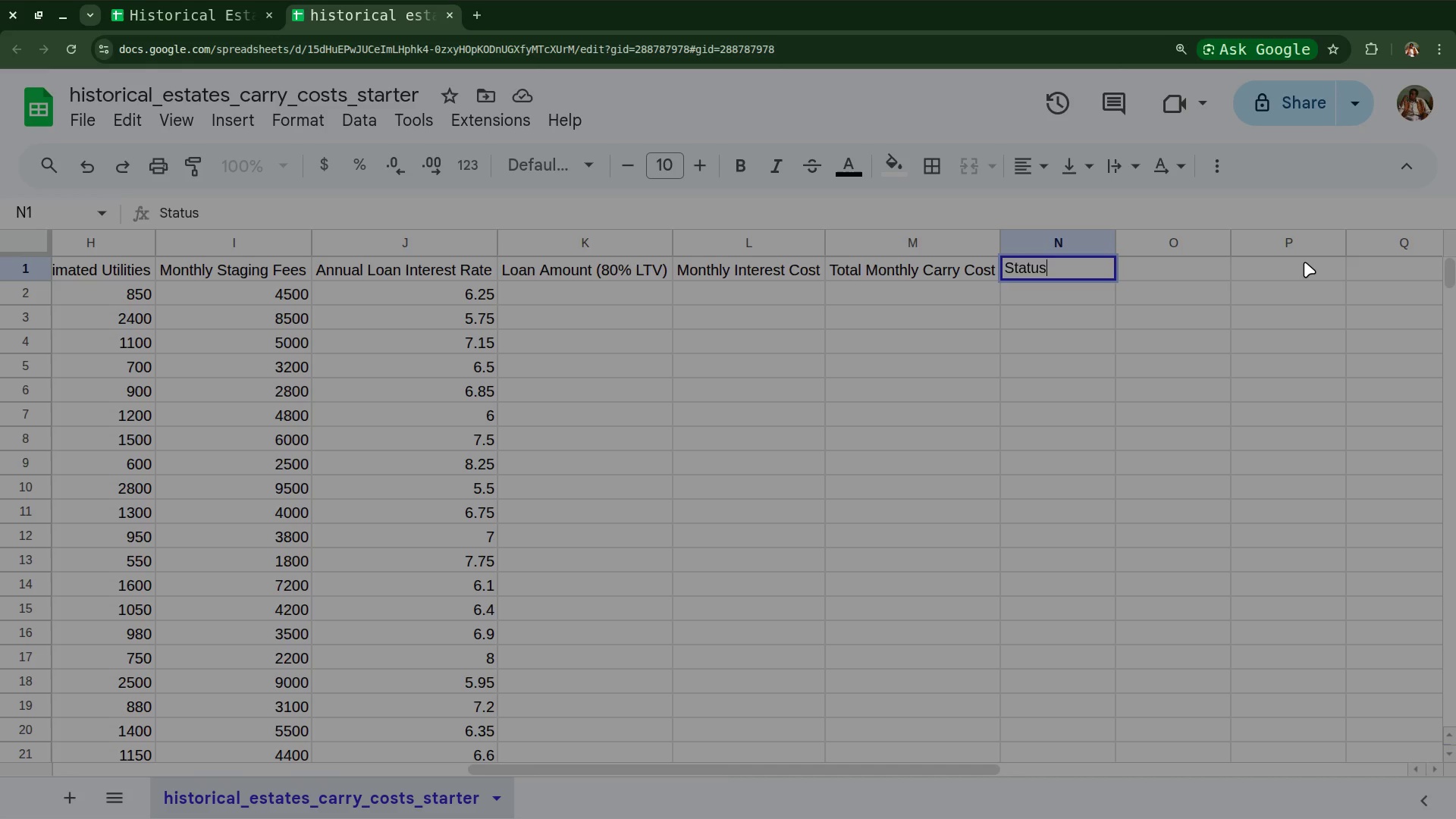 
key(Shift+9)
 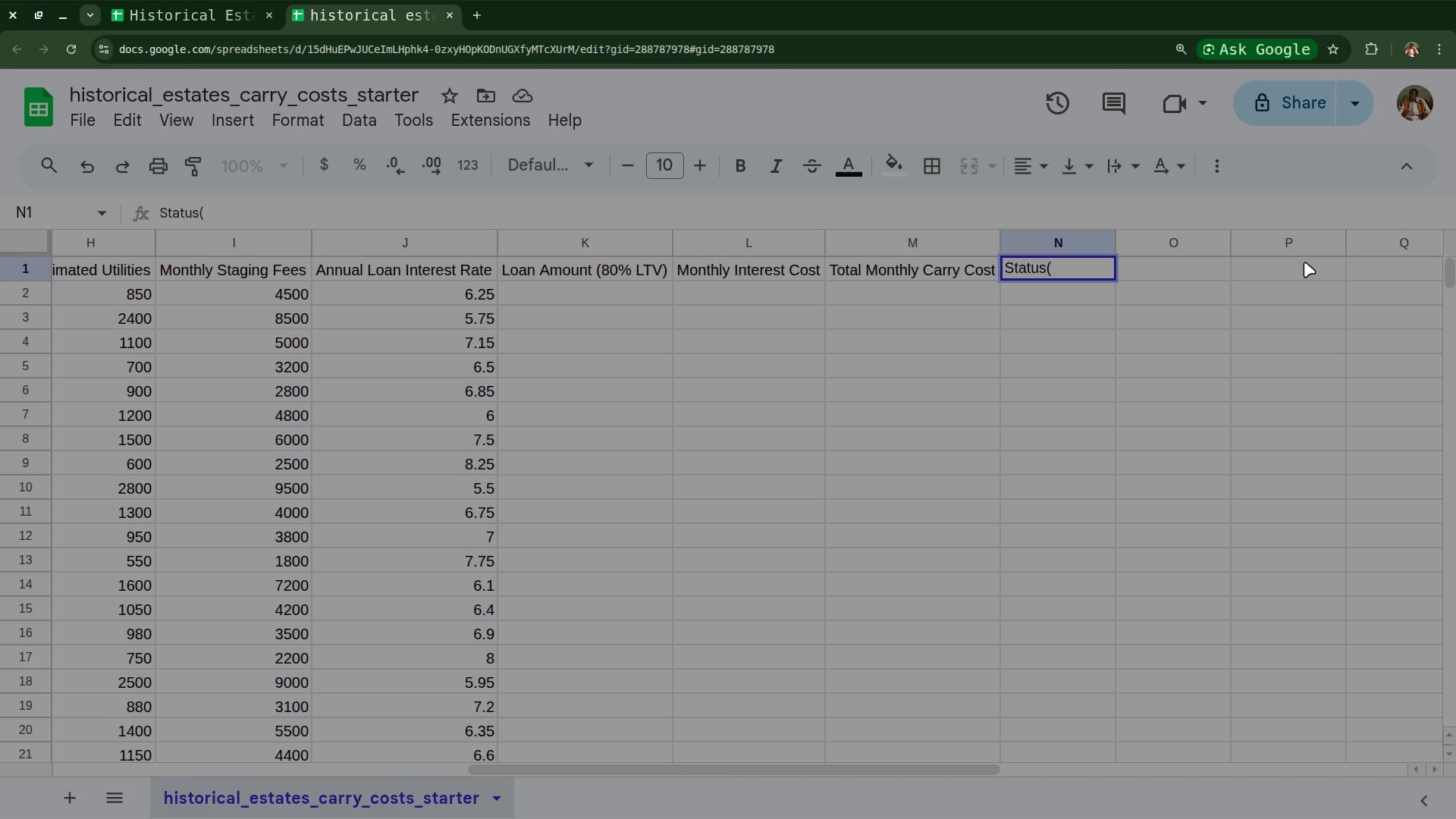 
wait(5.02)
 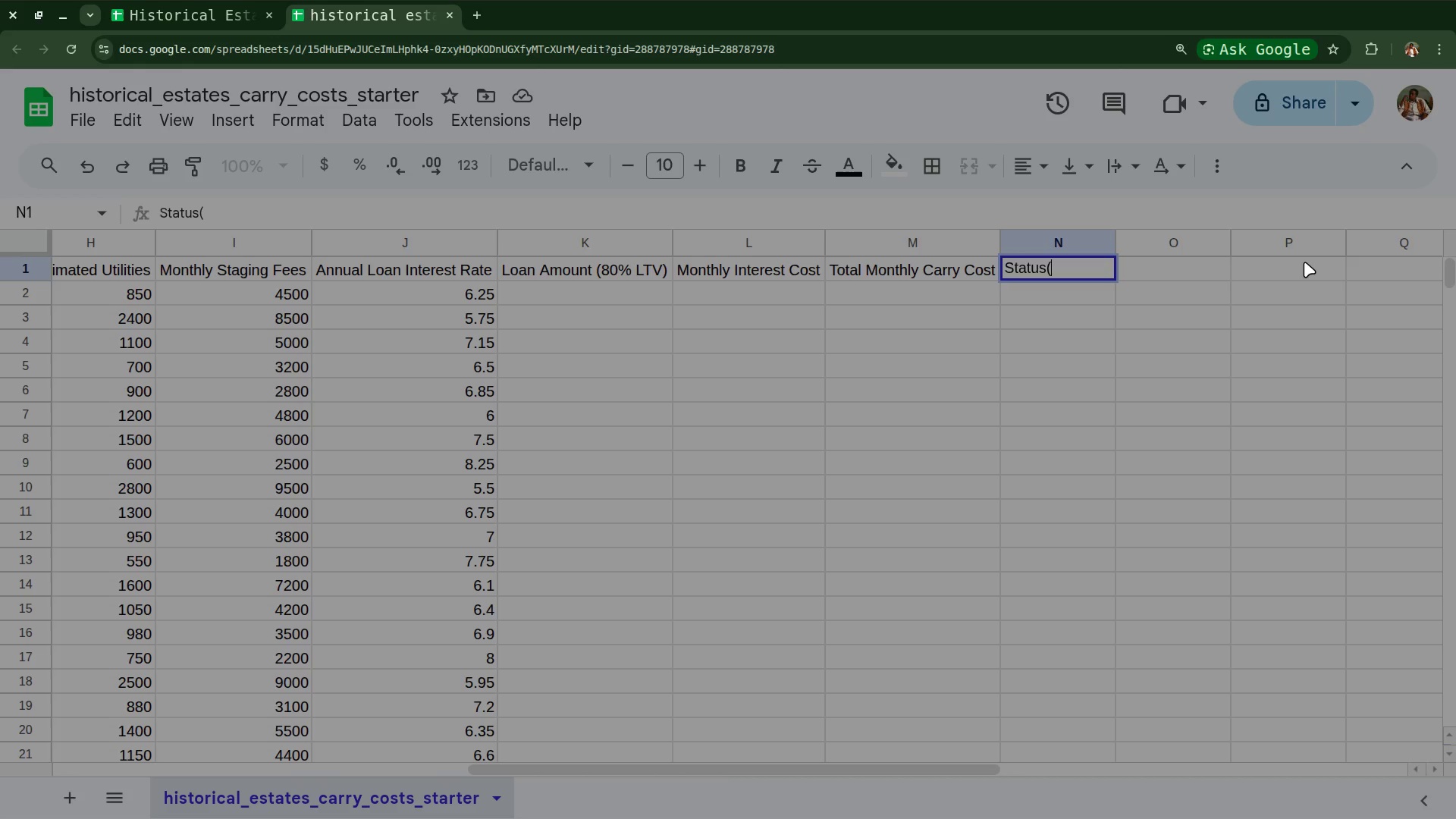 
type(Validation) )
 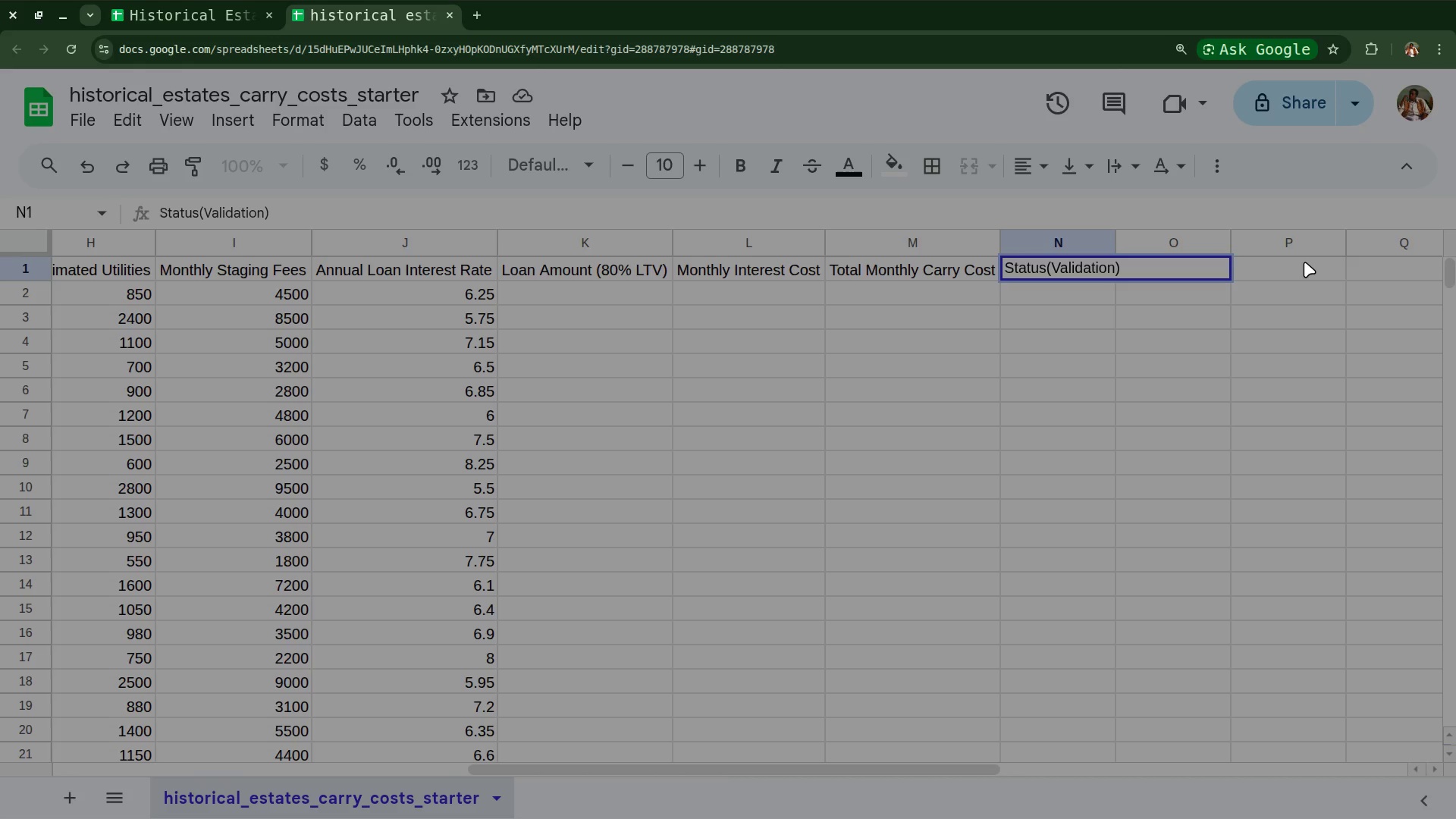 
left_click([1206, 264])
 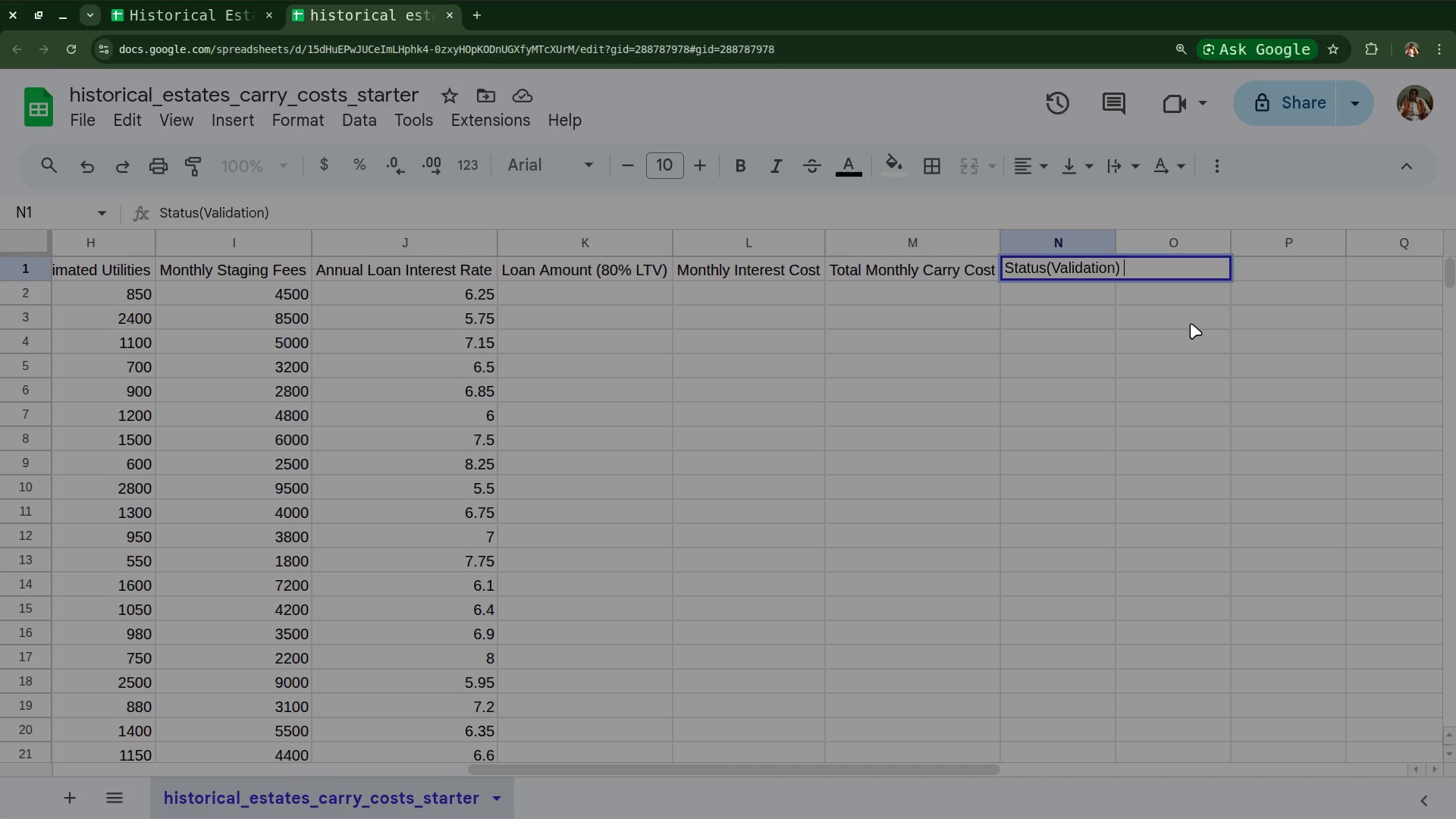 
left_click([1191, 323])
 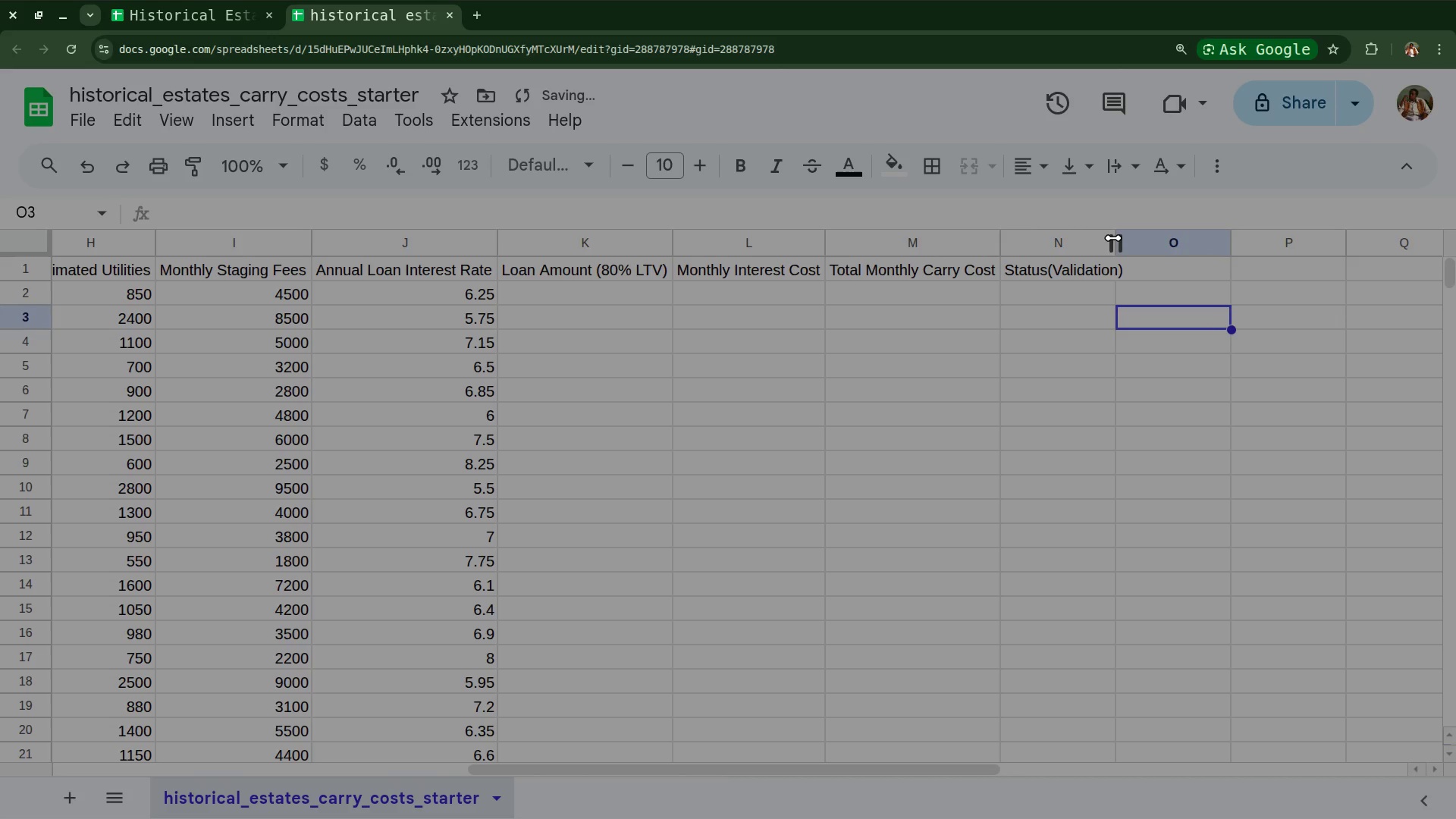 
double_click([1113, 238])
 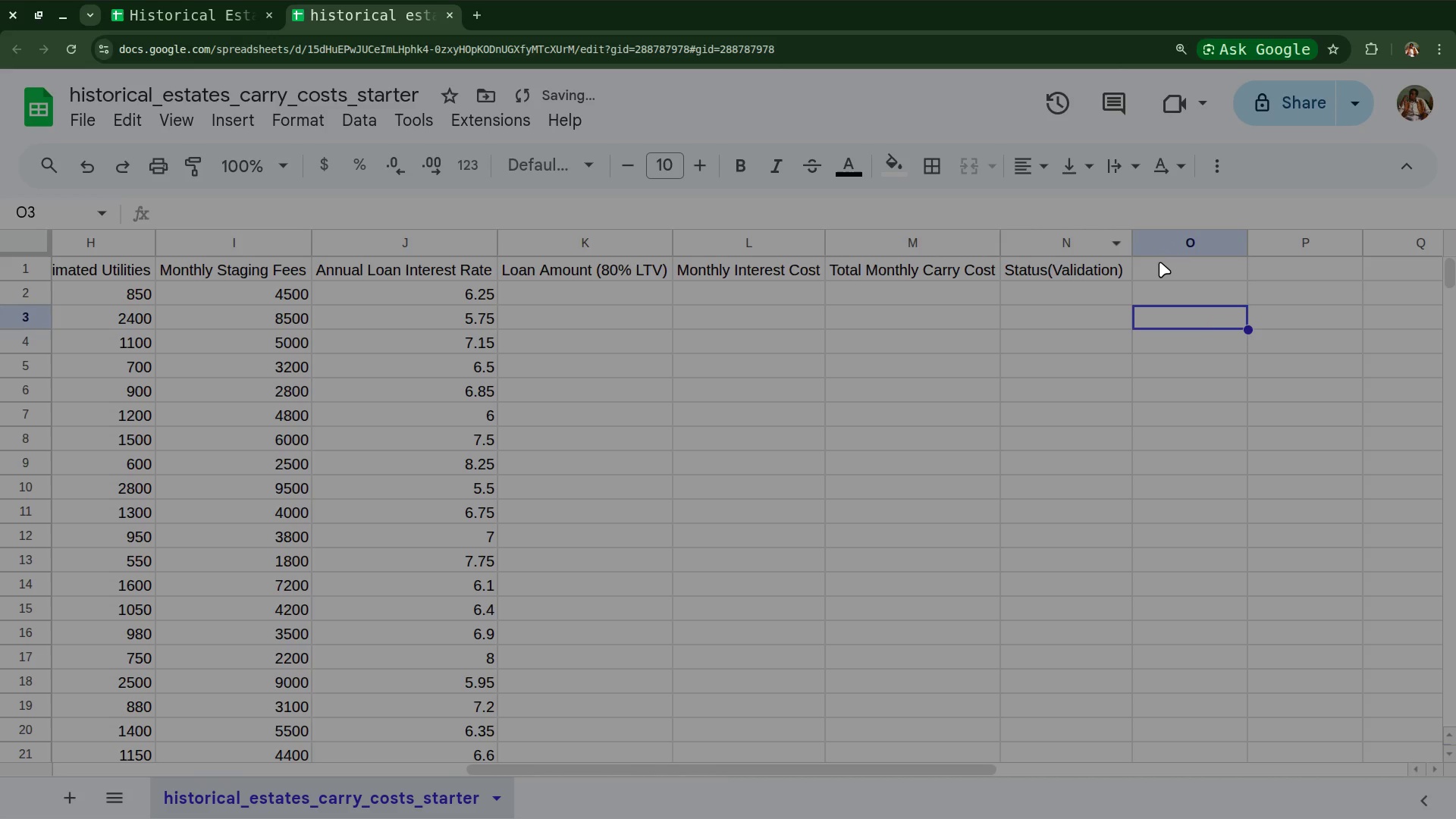 
left_click([1159, 262])
 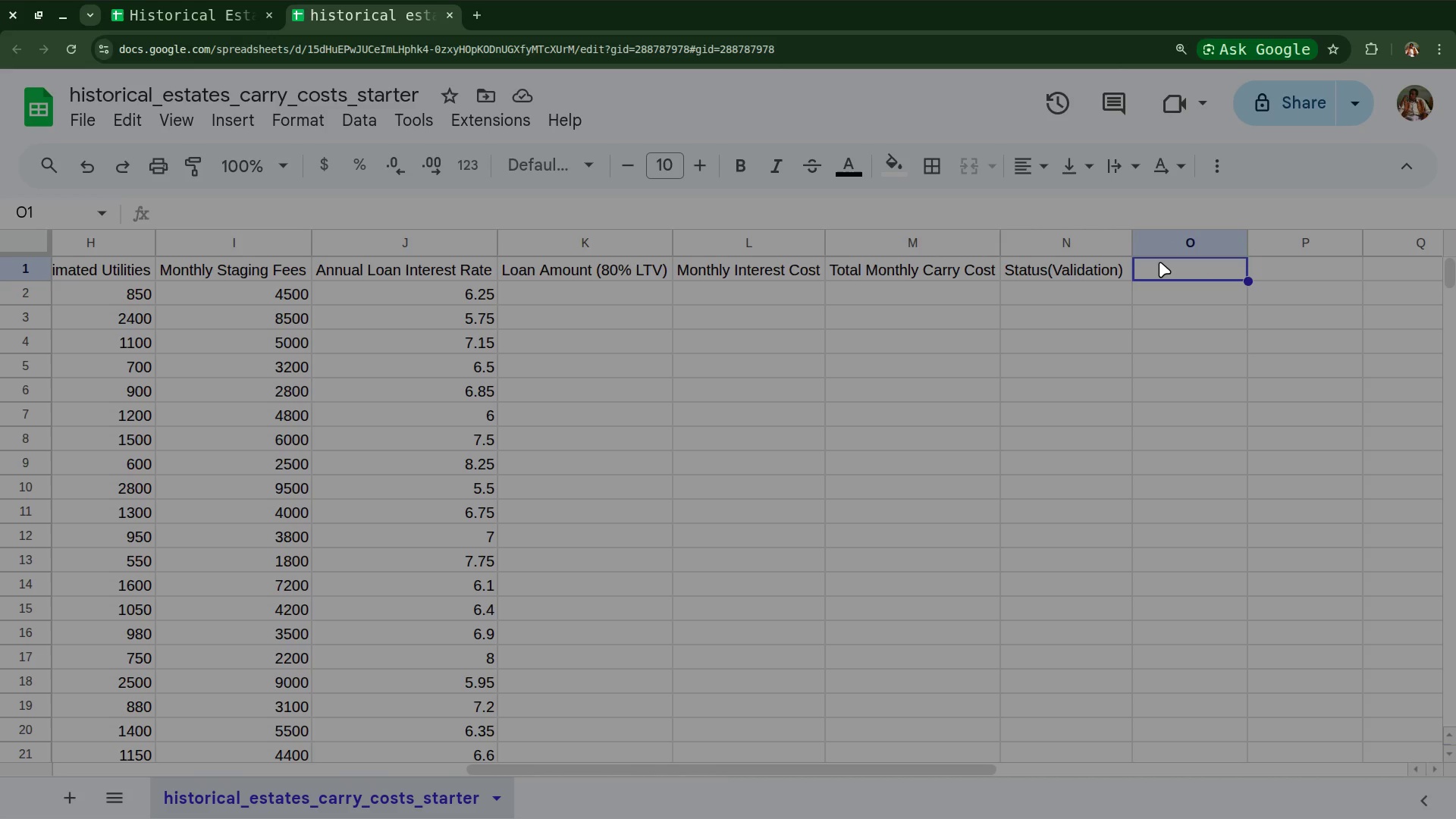 
wait(7.91)
 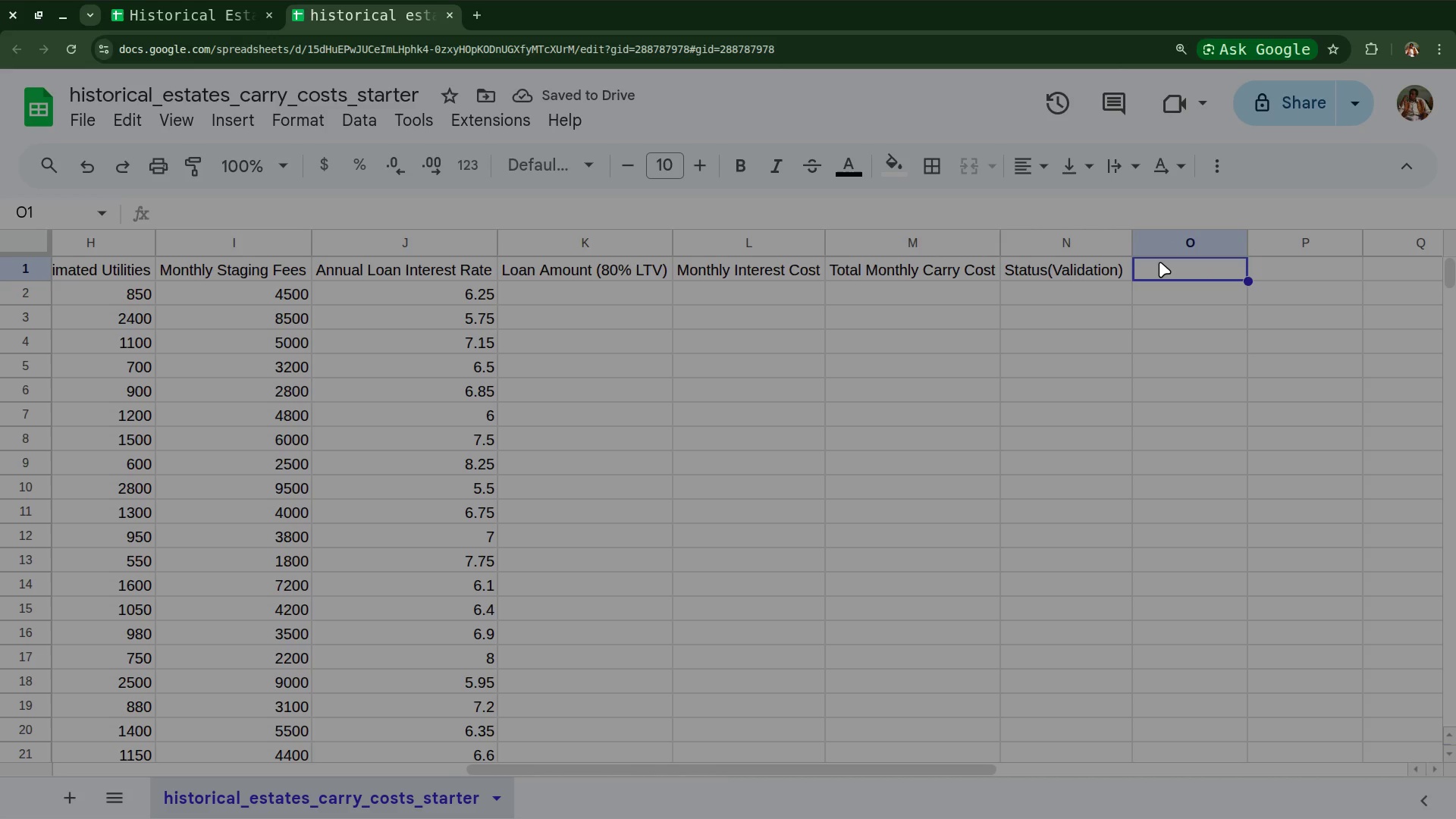 
key(Shift+T)
 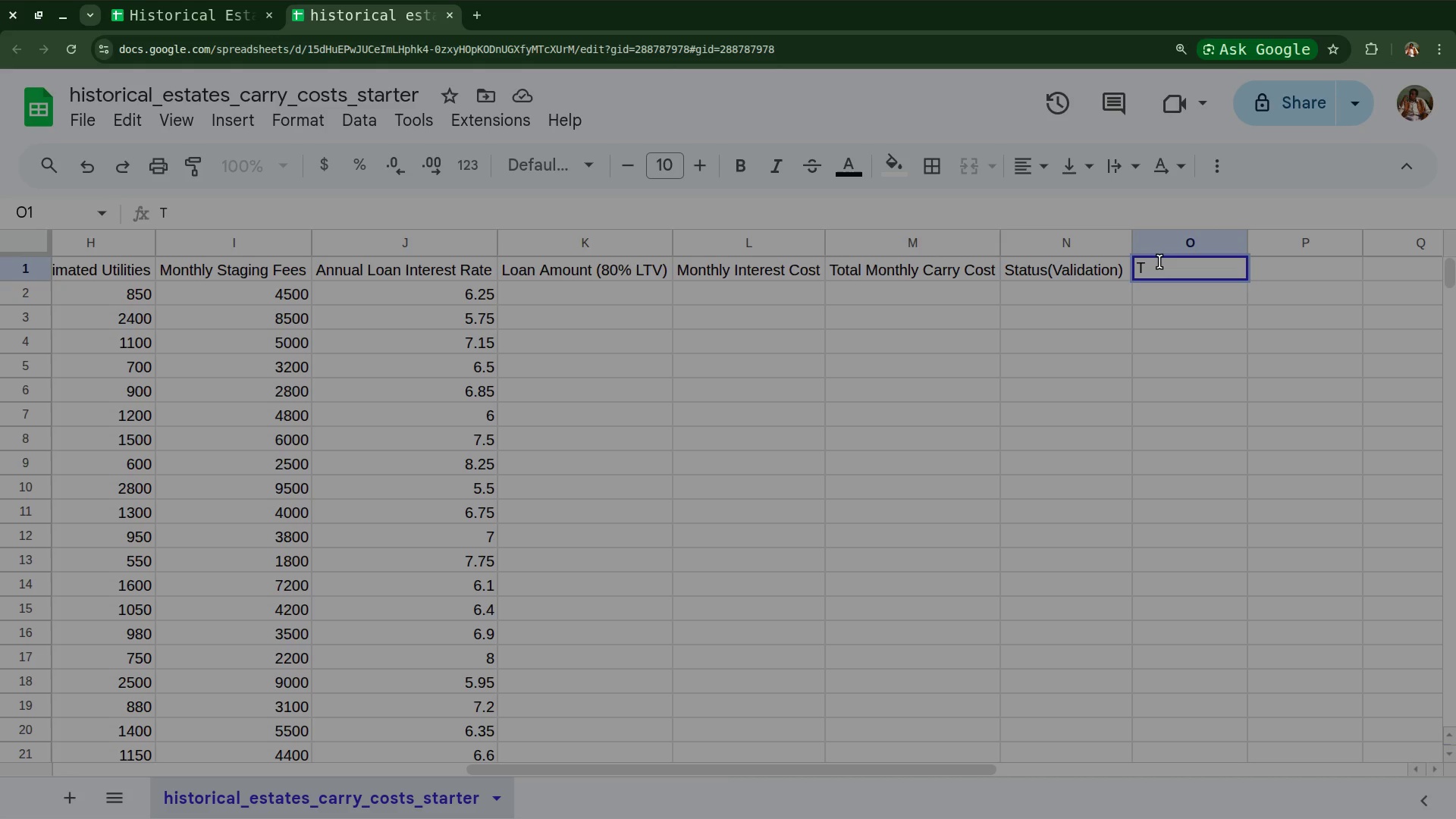 
type(ier)
 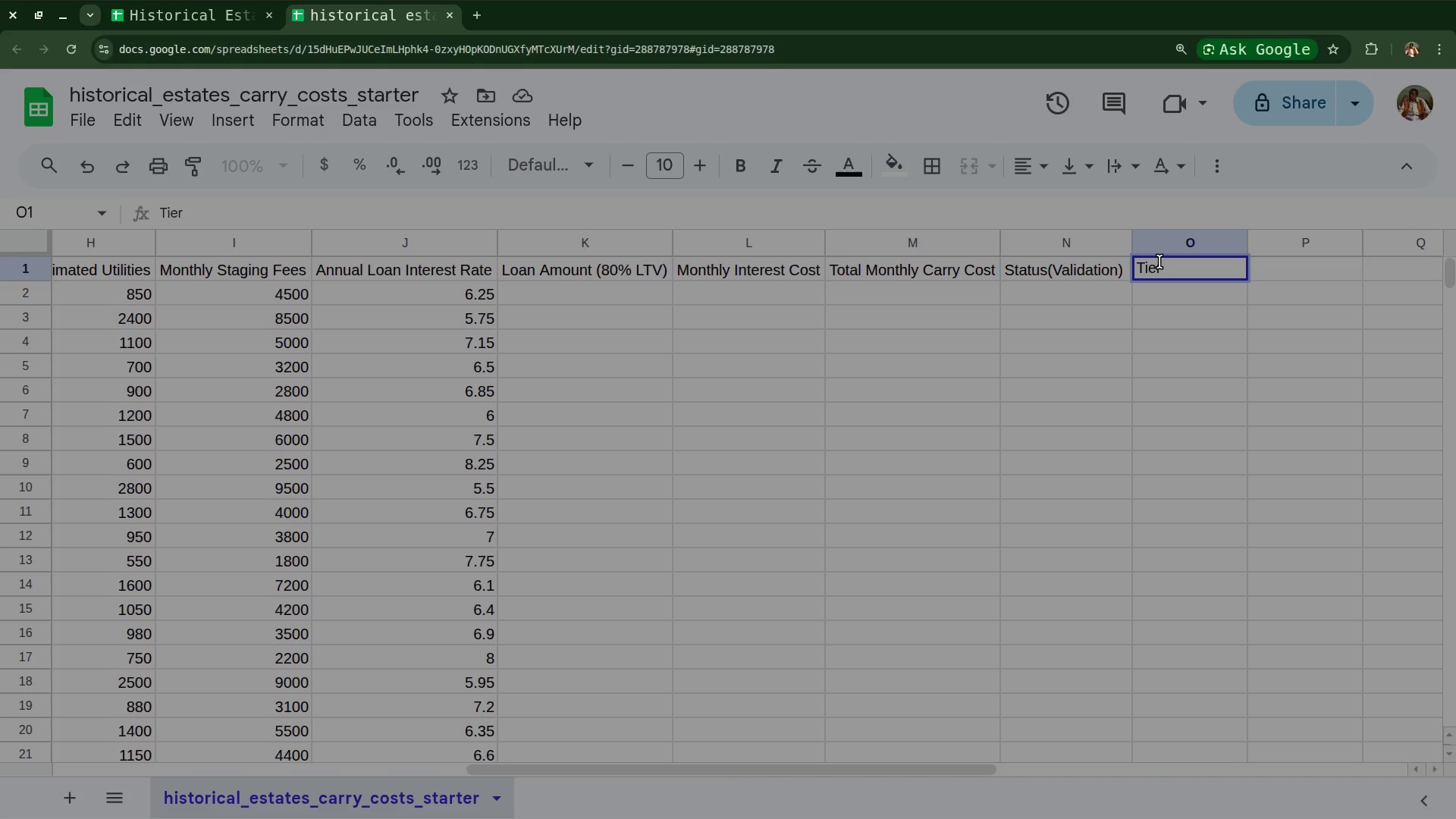 
key(Shift+9)
 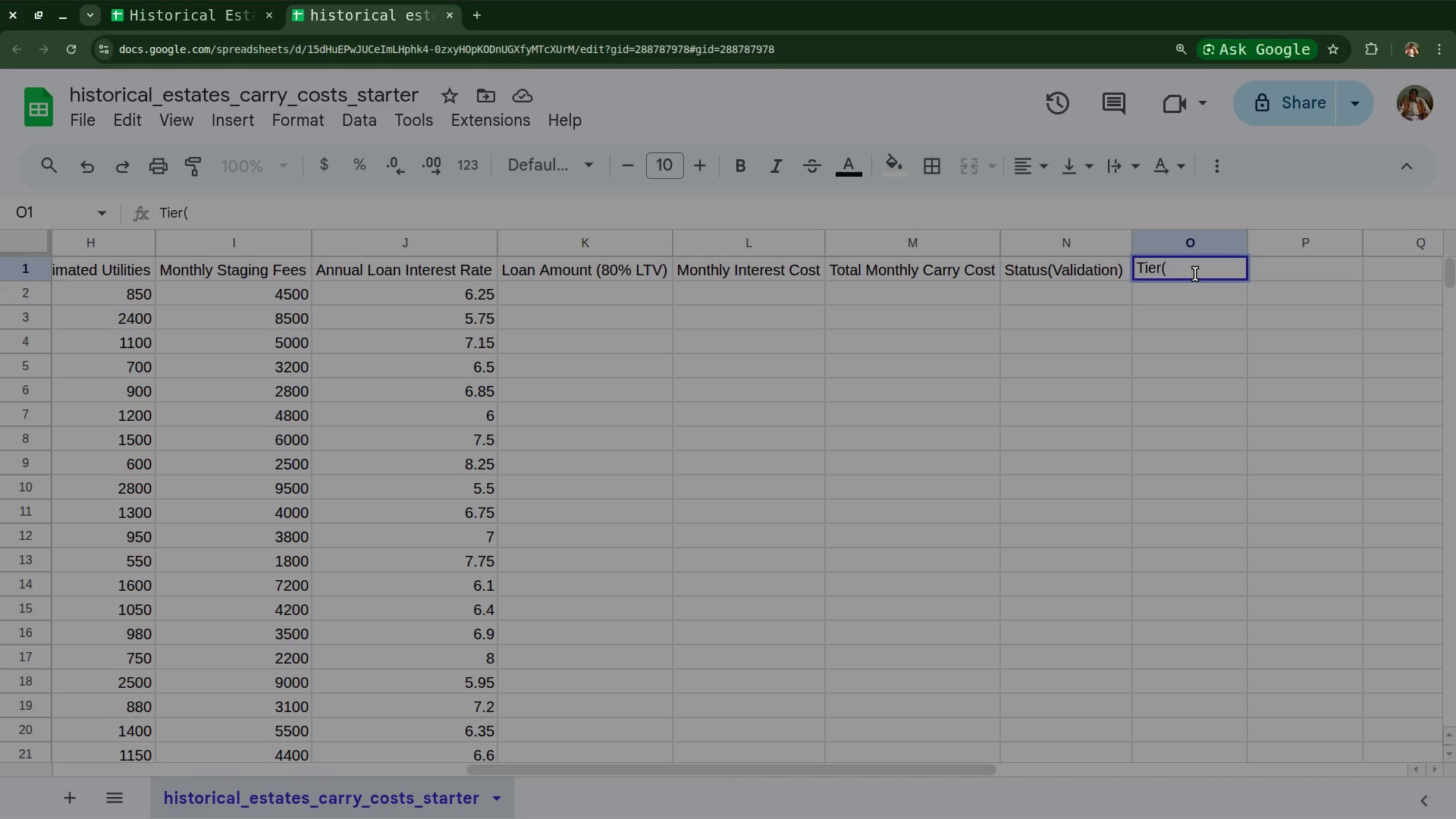 
wait(5.2)
 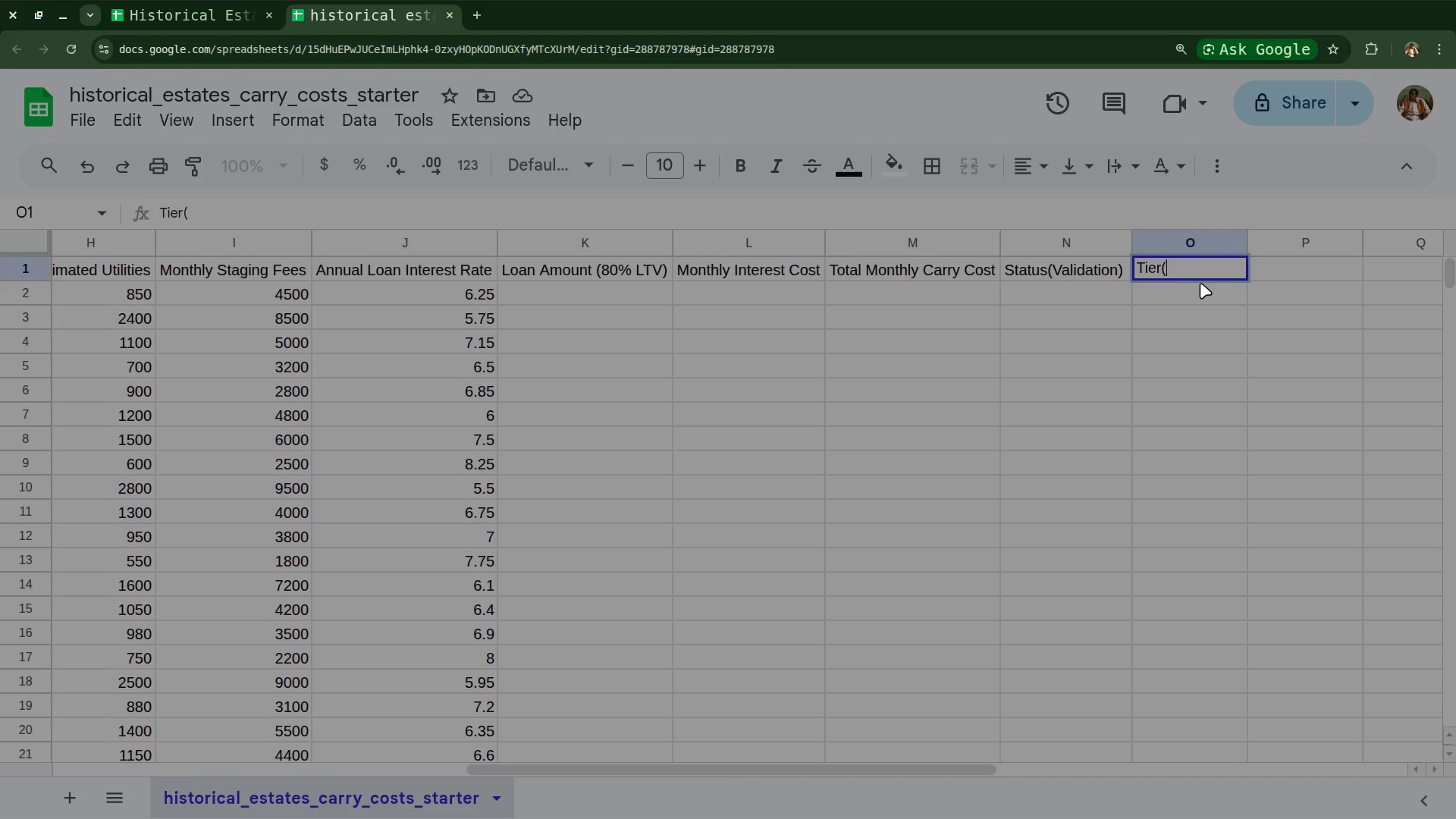 
type(Validation)
 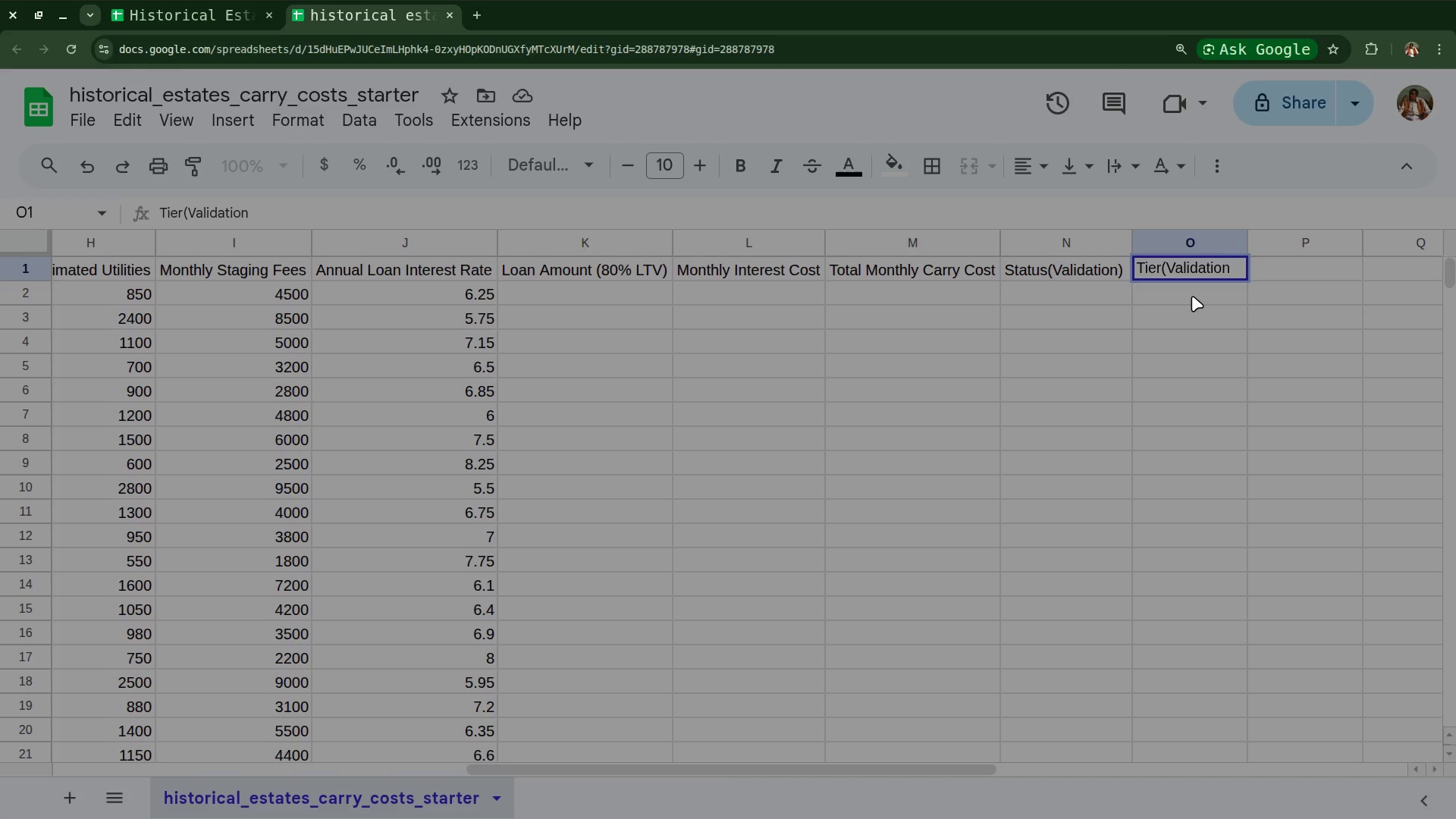 
key(Shift+0)
 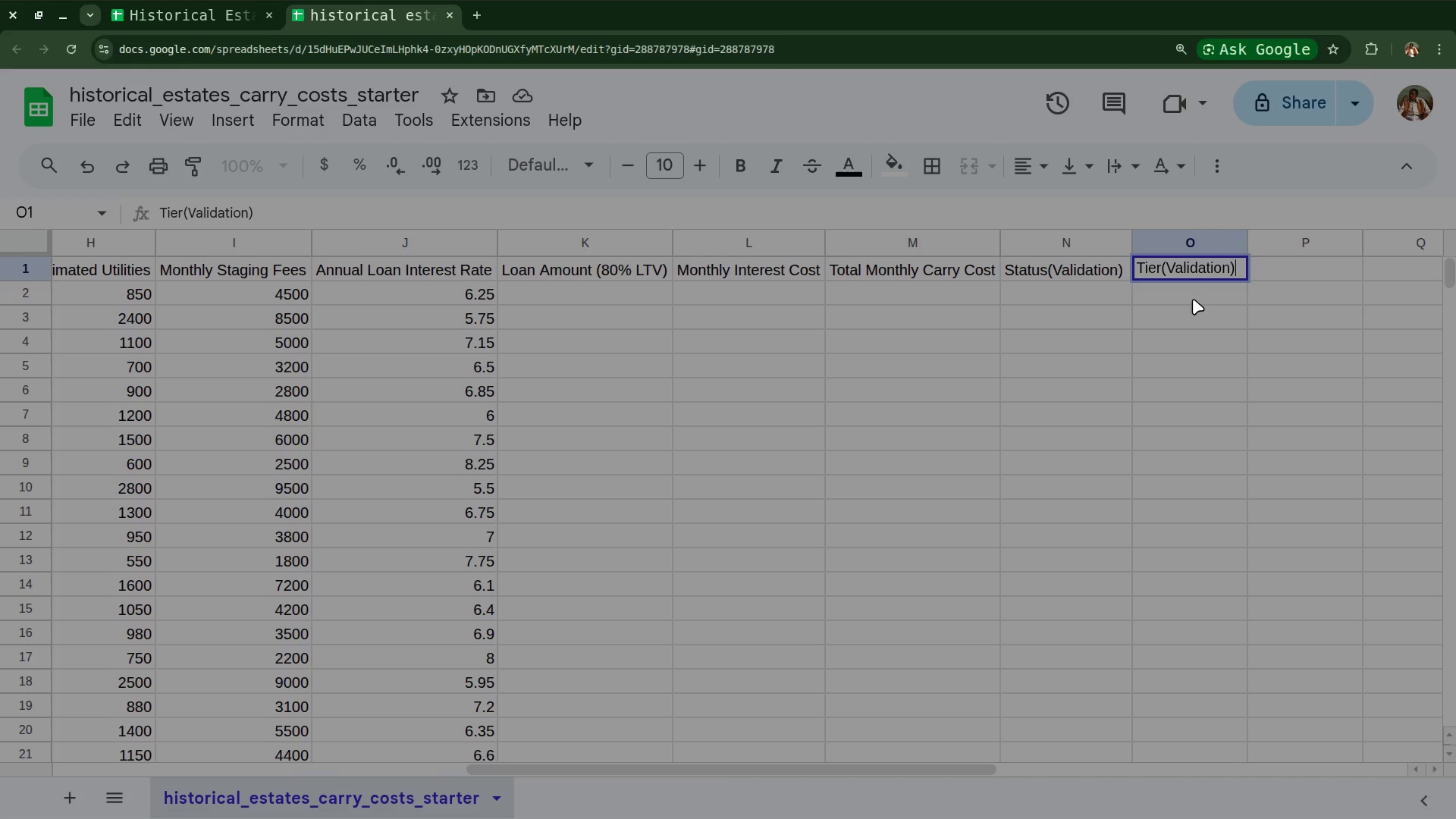 
scroll: coordinate [1197, 409], scroll_direction: up, amount: 8.0
 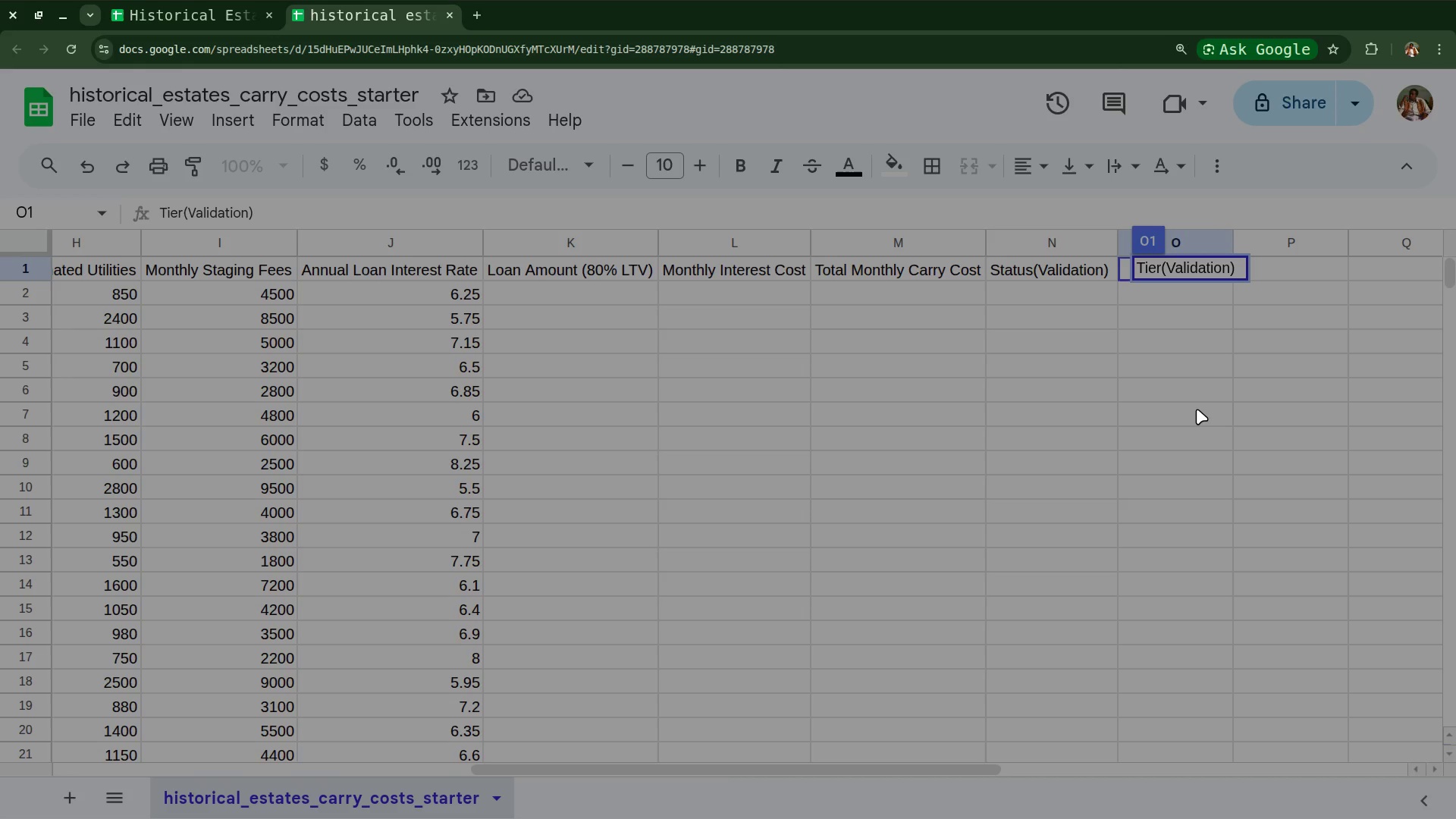 
wait(14.98)
 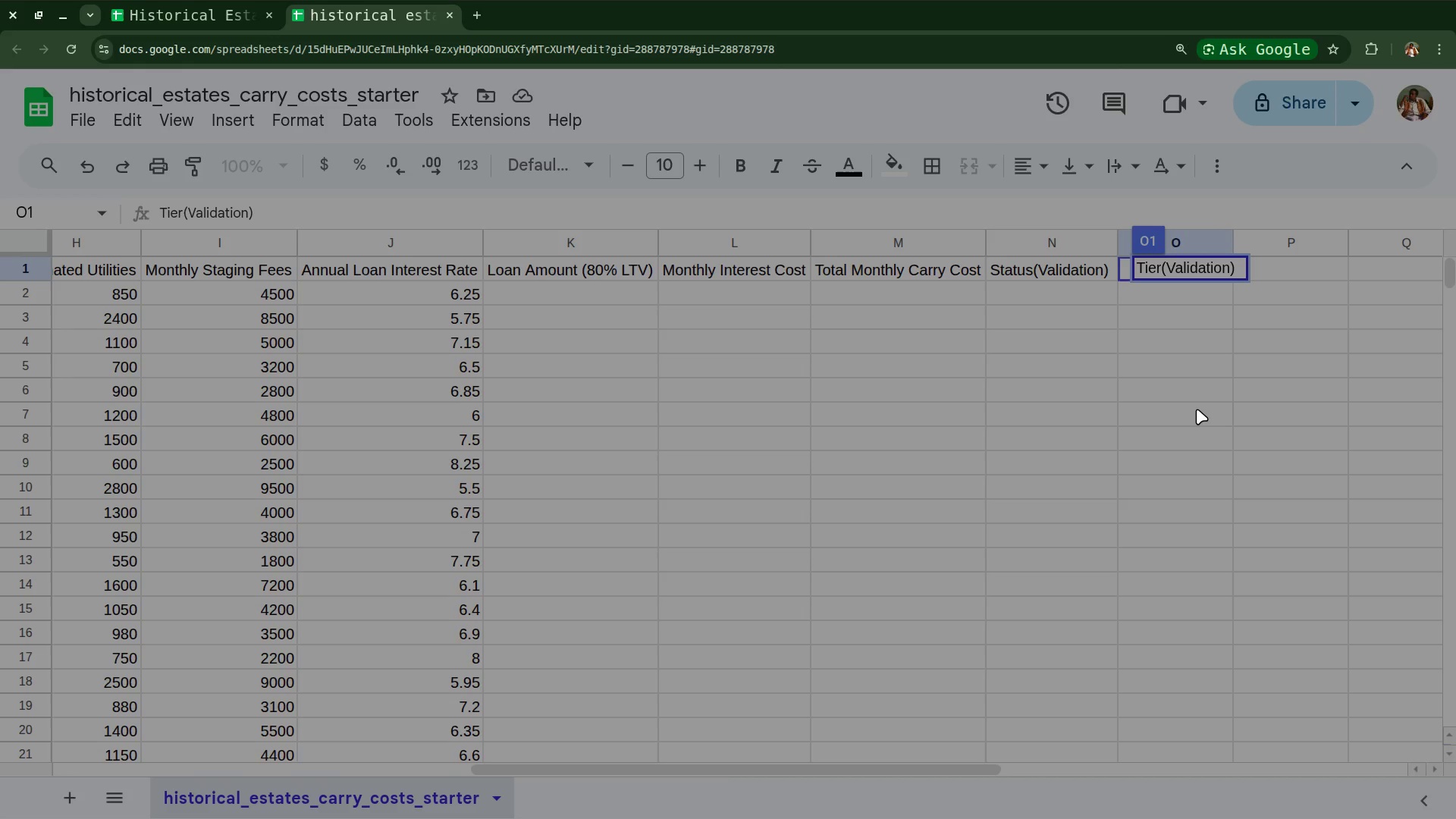 
left_click([558, 297])
 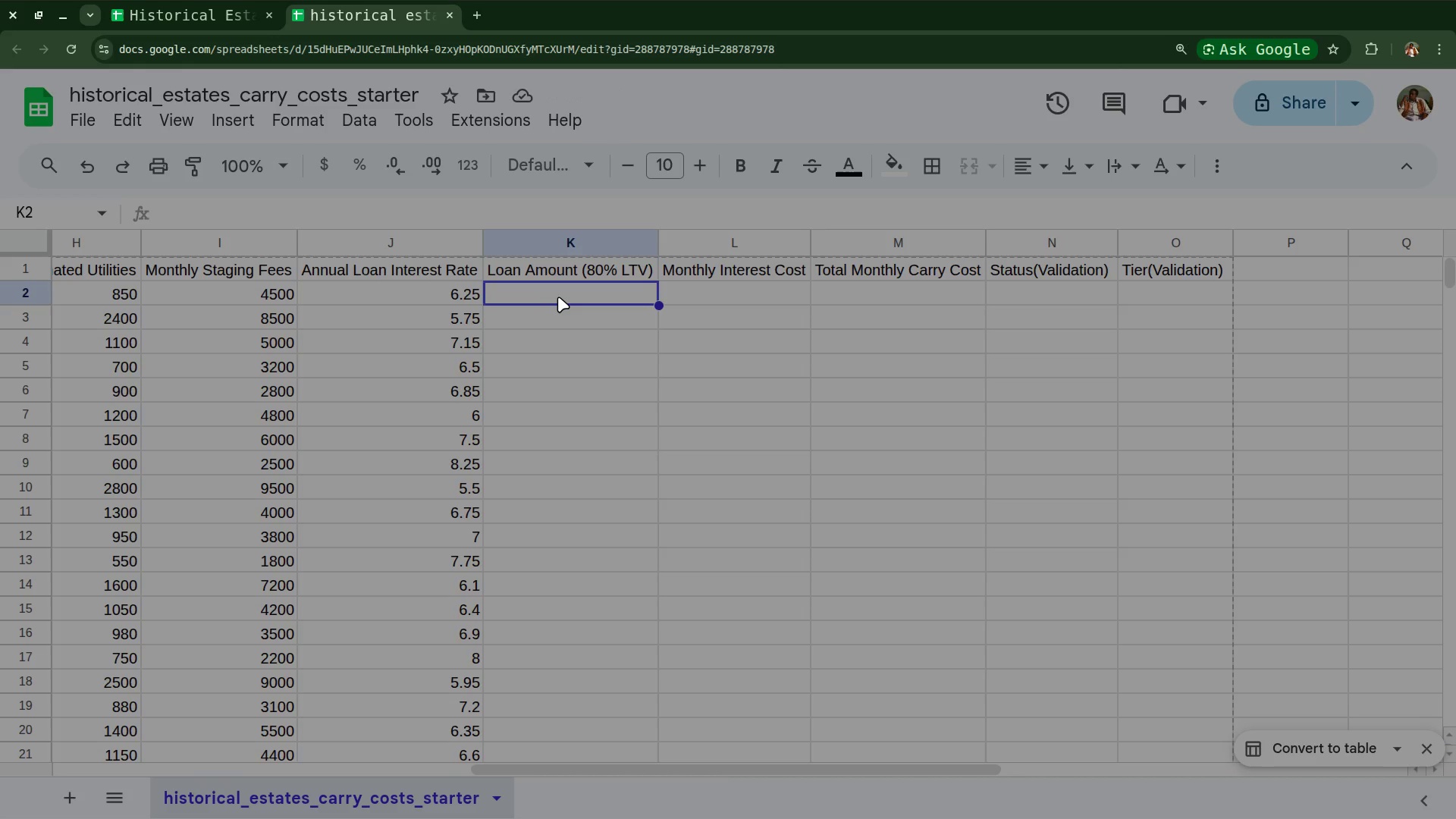 
wait(7.38)
 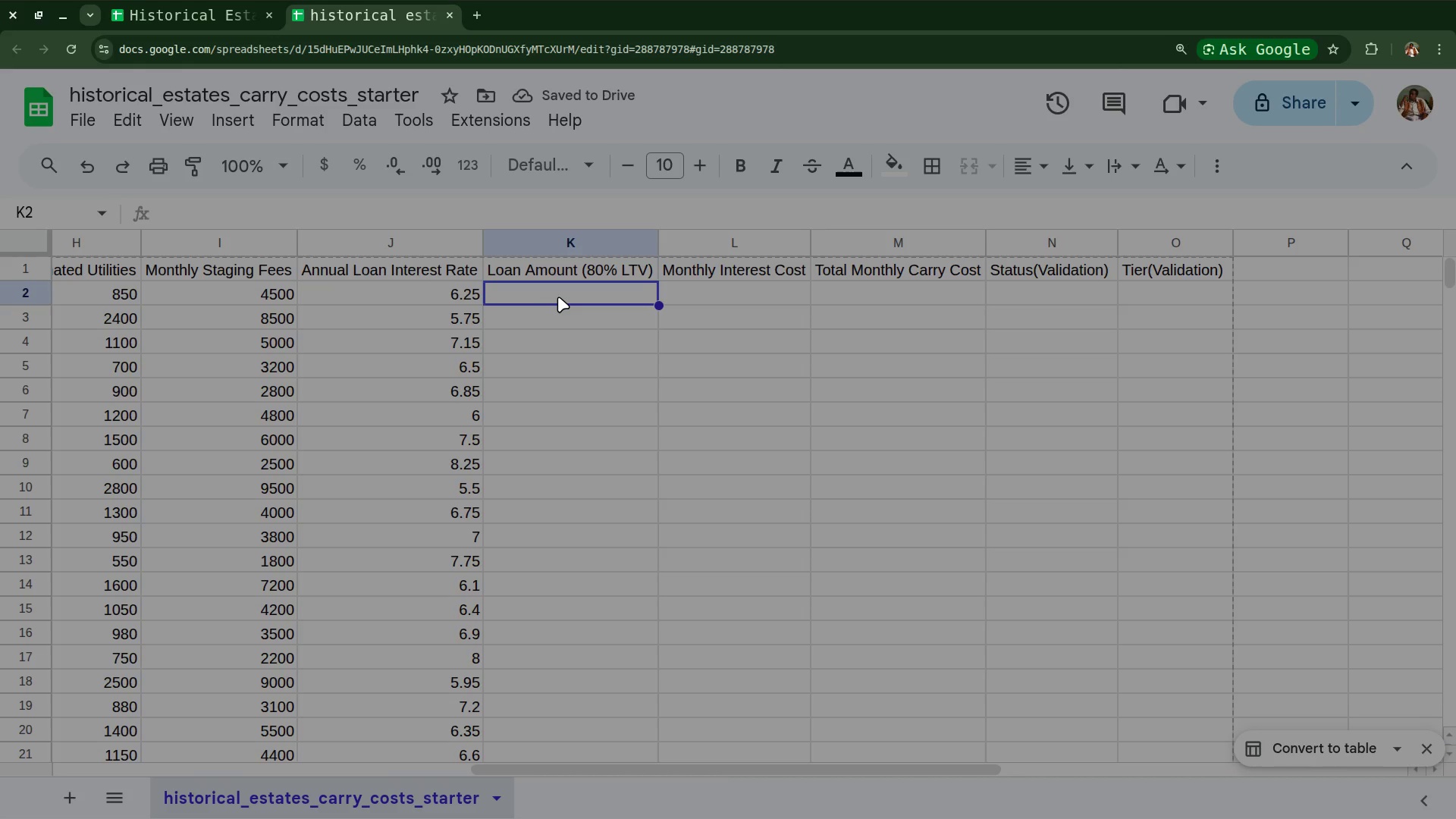 
type(=IF)
 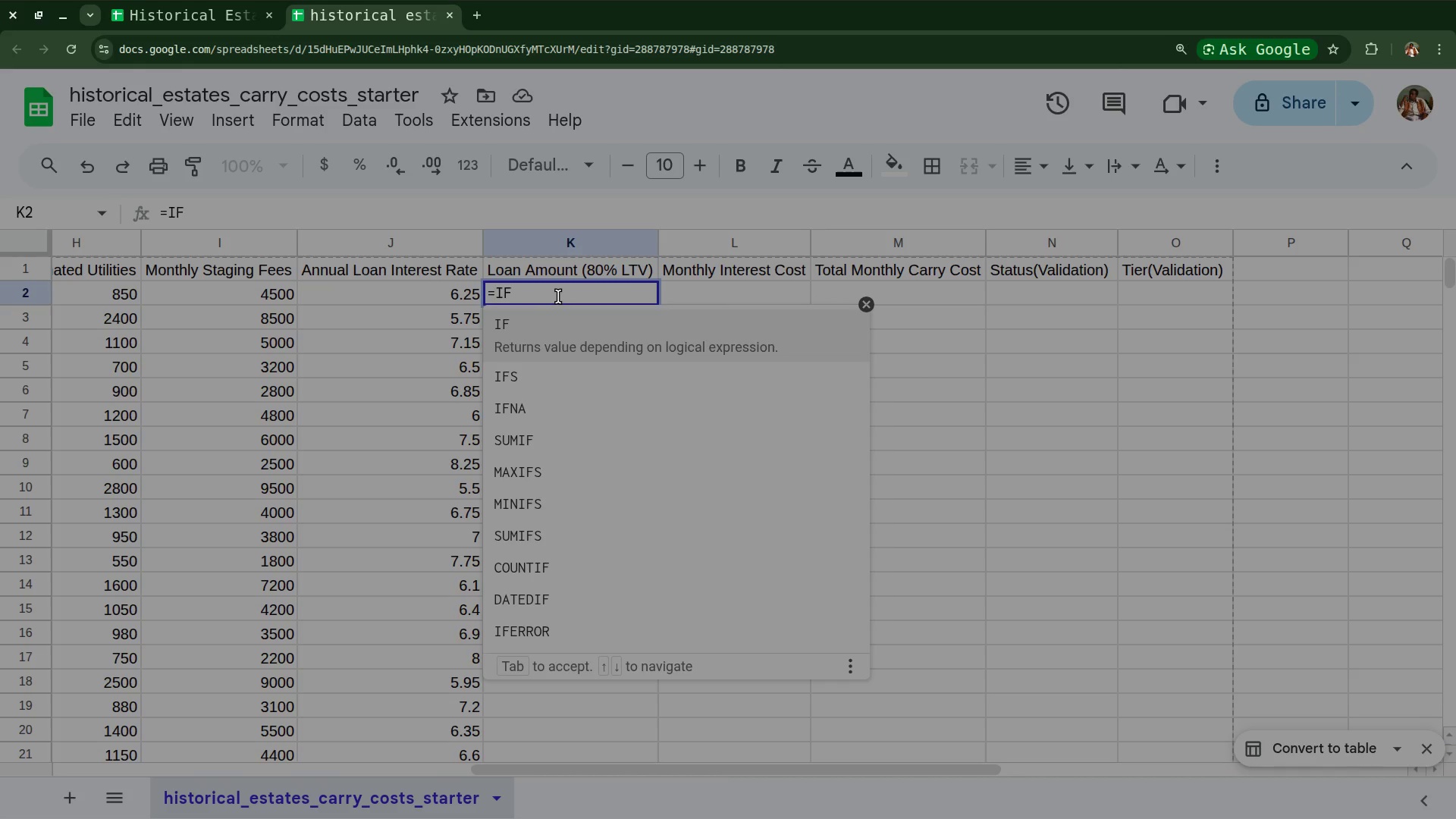 
wait(13.0)
 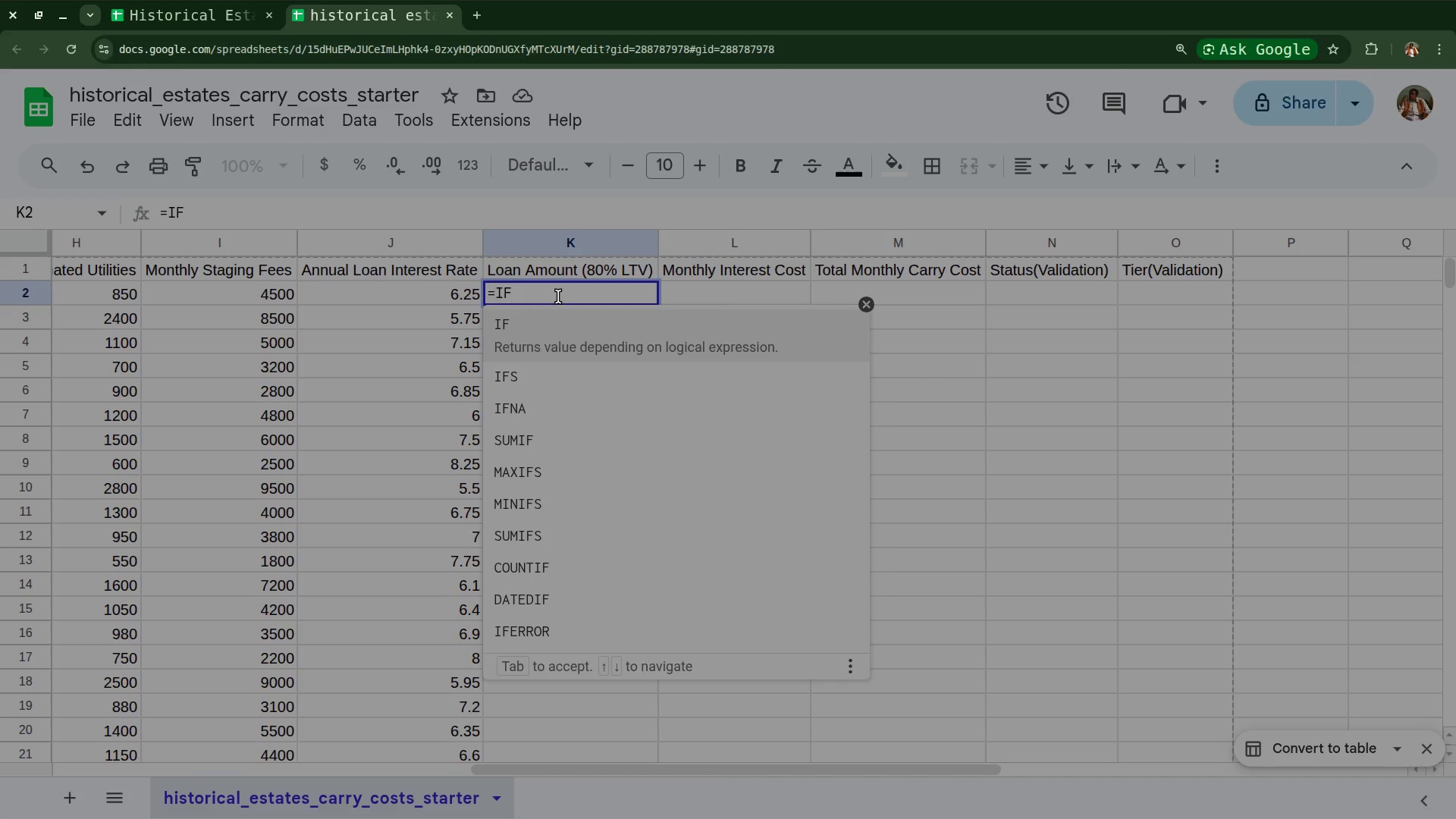 
type(ERROR)
 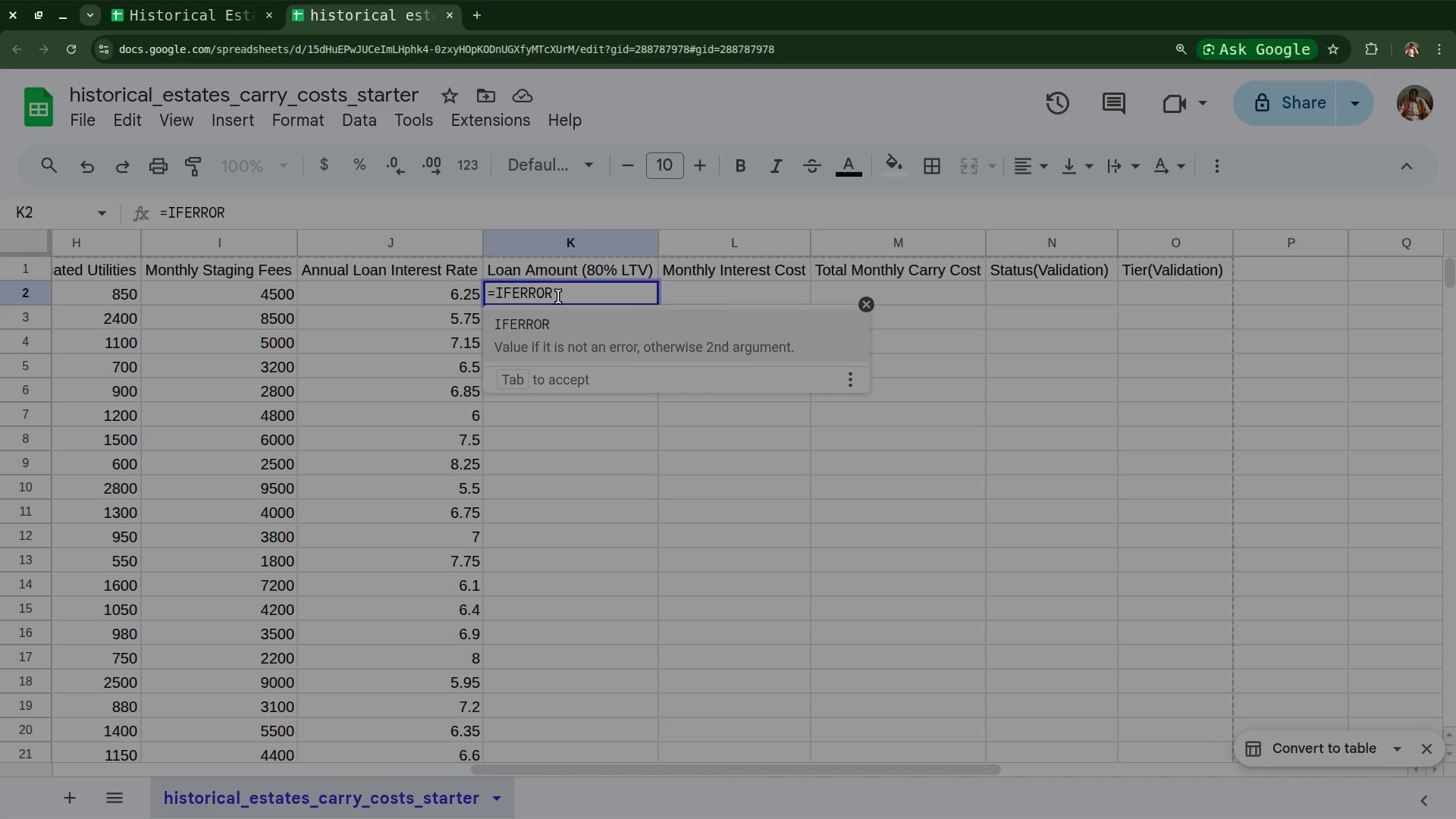 
wait(17.22)
 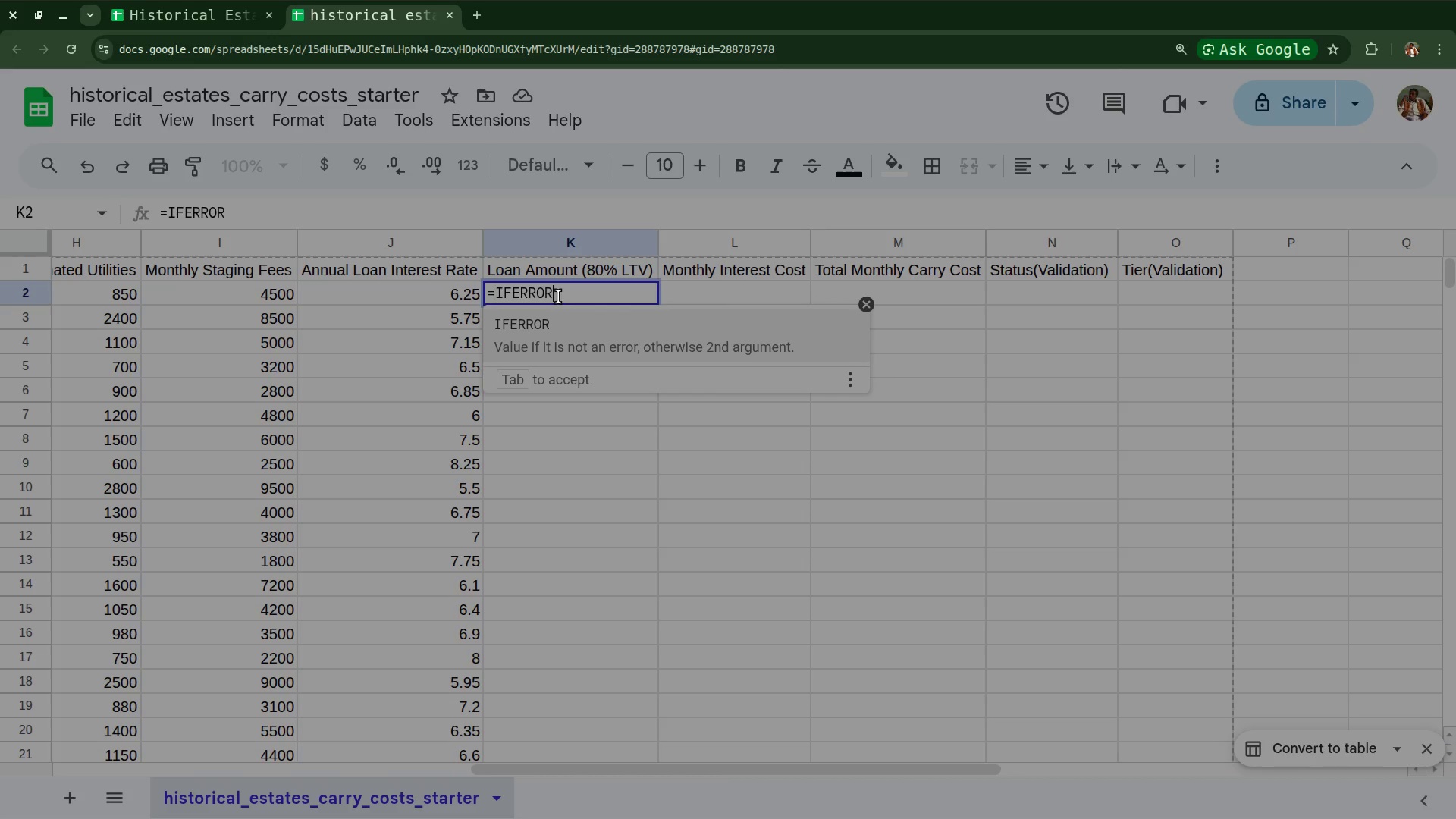 
key(Shift+9)
 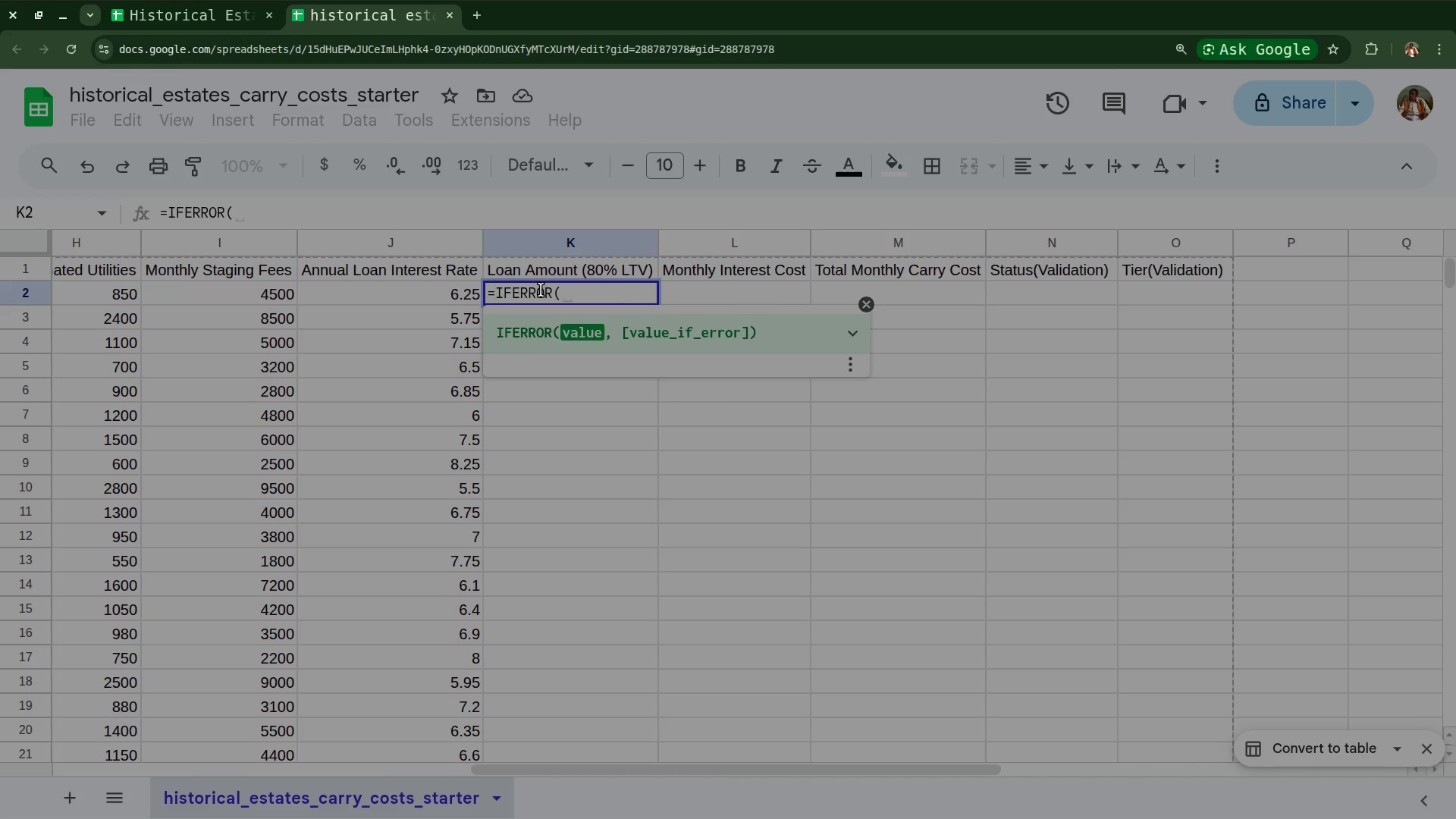 
wait(8.43)
 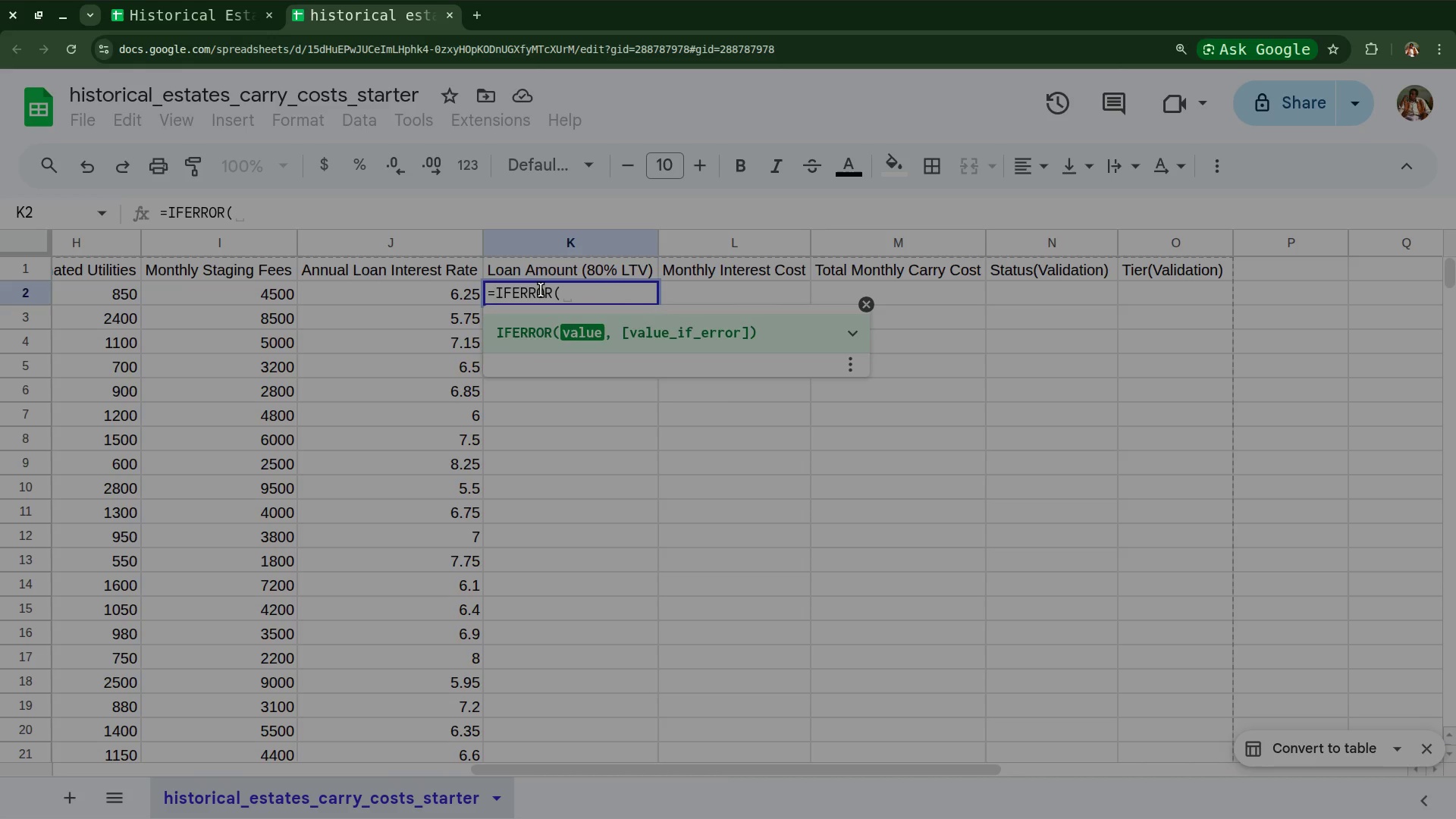 
type(F2)
 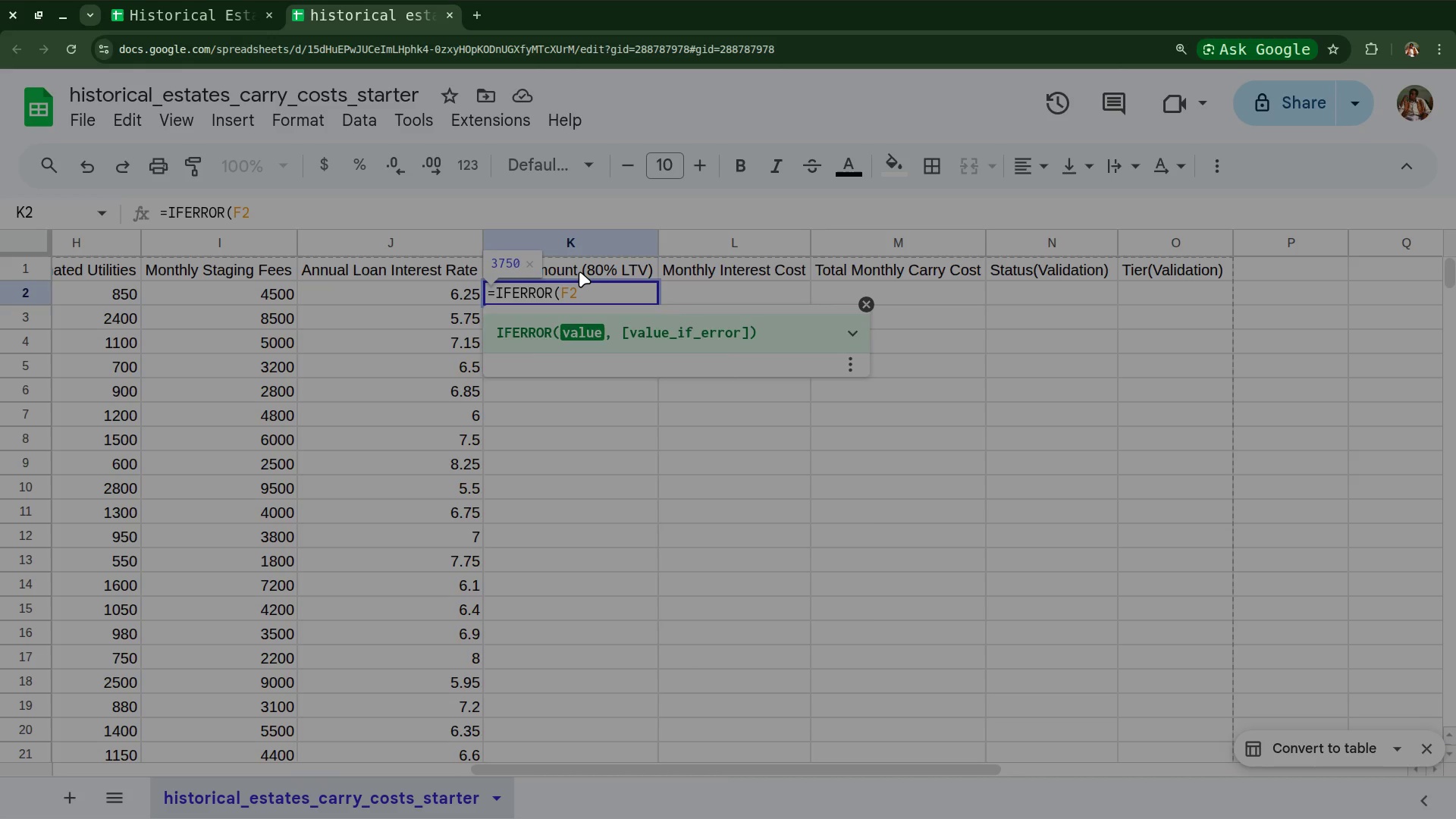 
wait(6.78)
 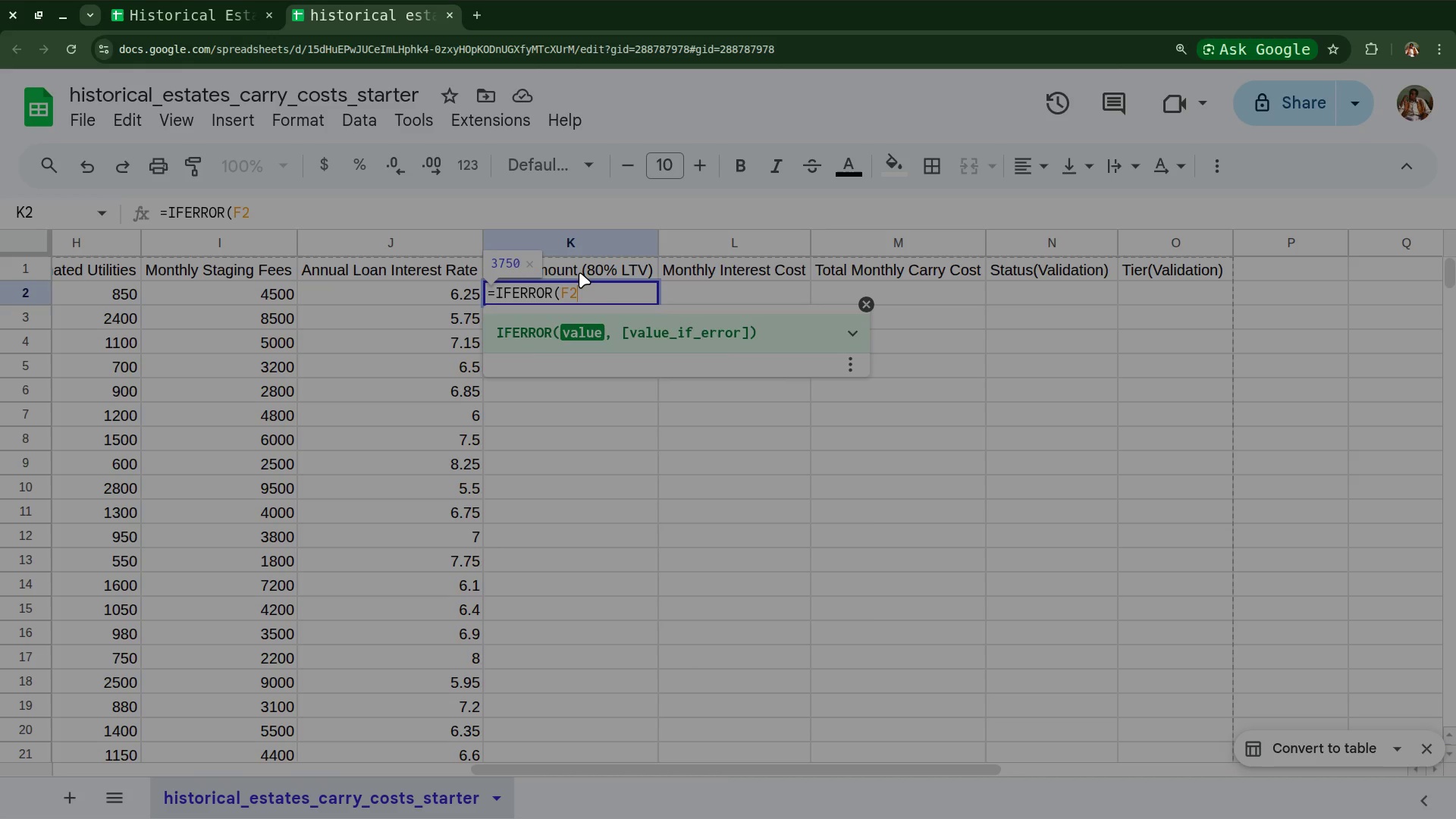 
key(Shift+8)
 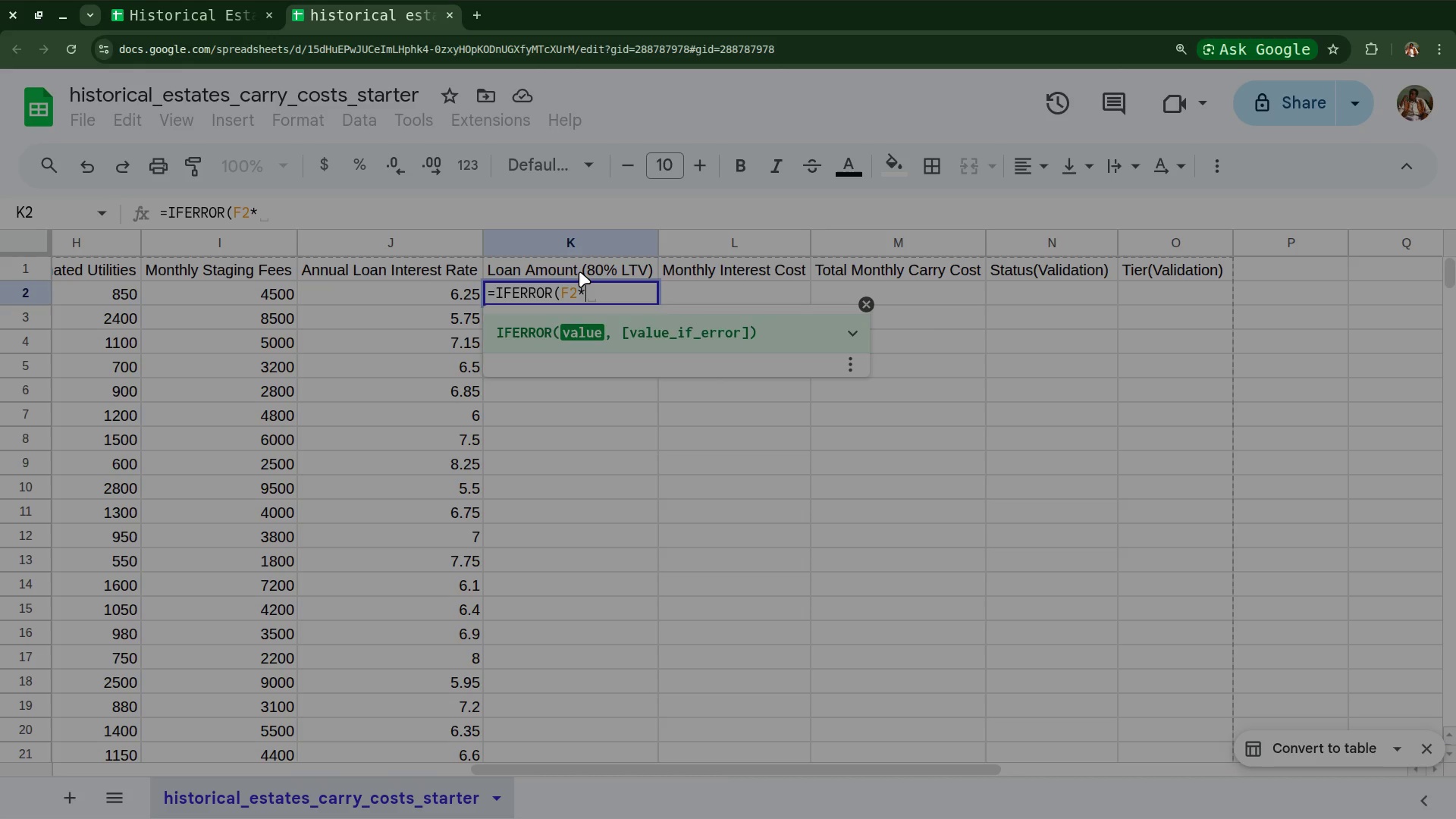 
wait(5.04)
 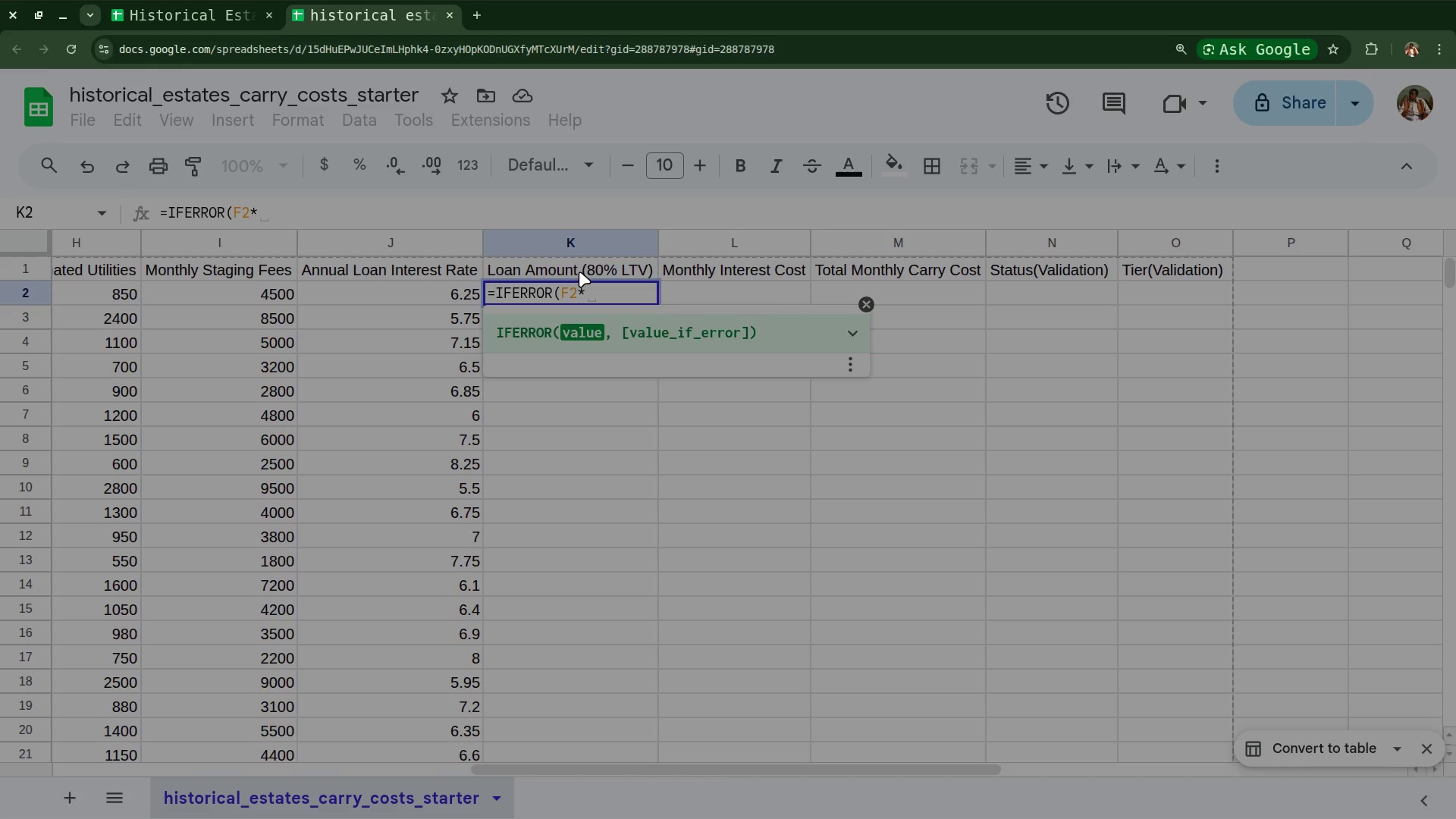 
type(0.8))
 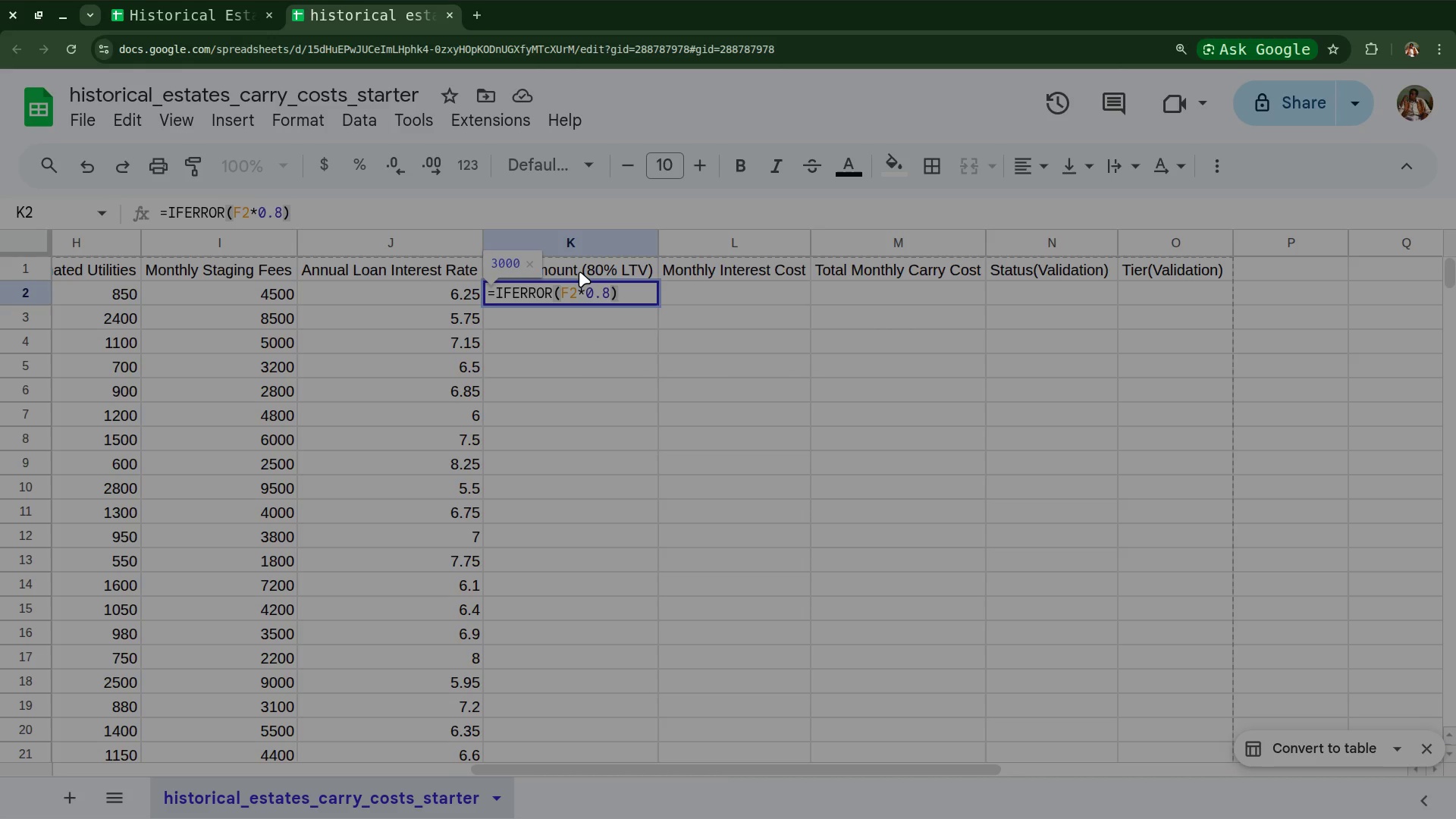 
key(Backspace)
 